 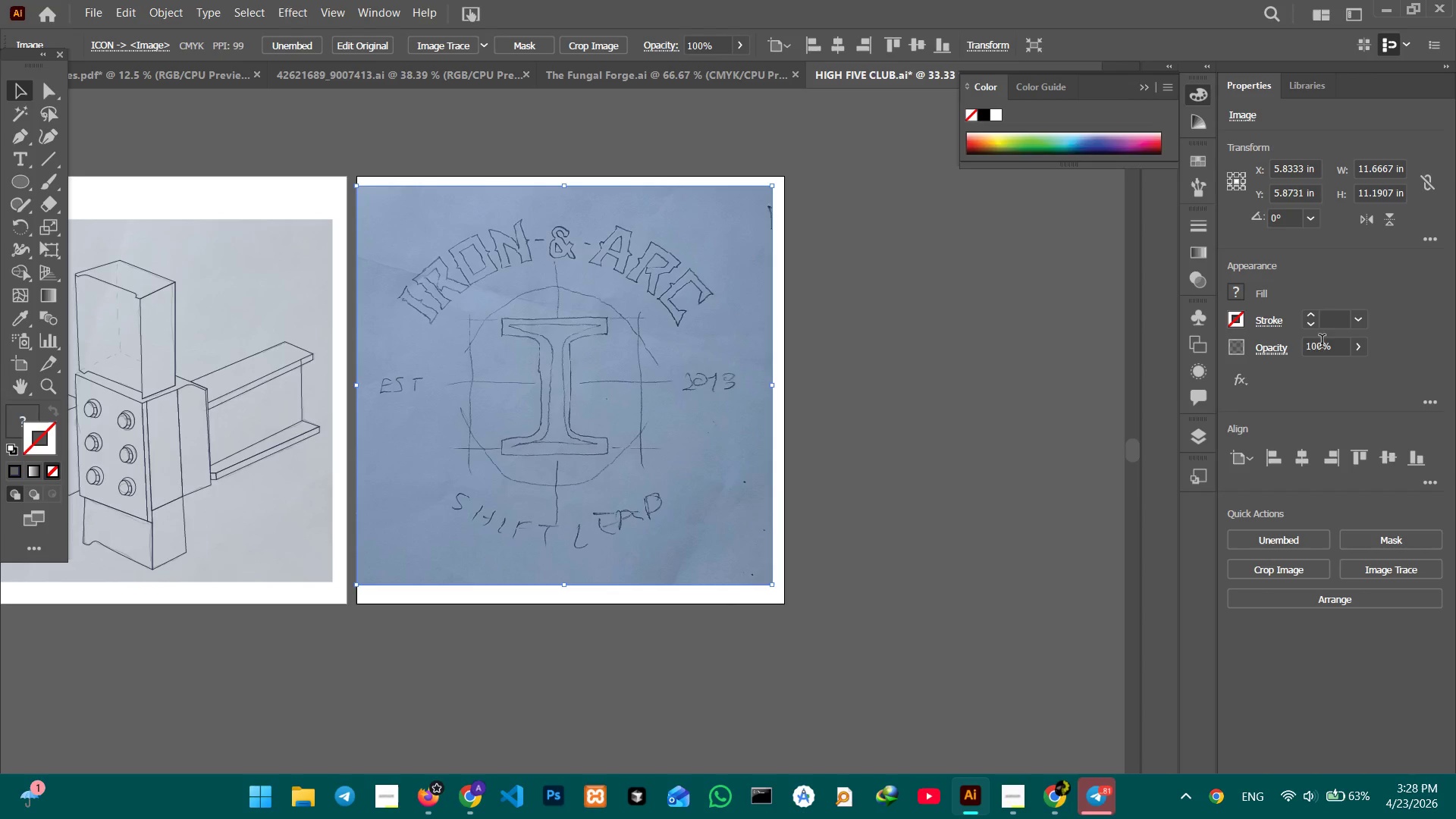 
left_click_drag(start_coordinate=[1338, 349], to_coordinate=[1279, 347])
 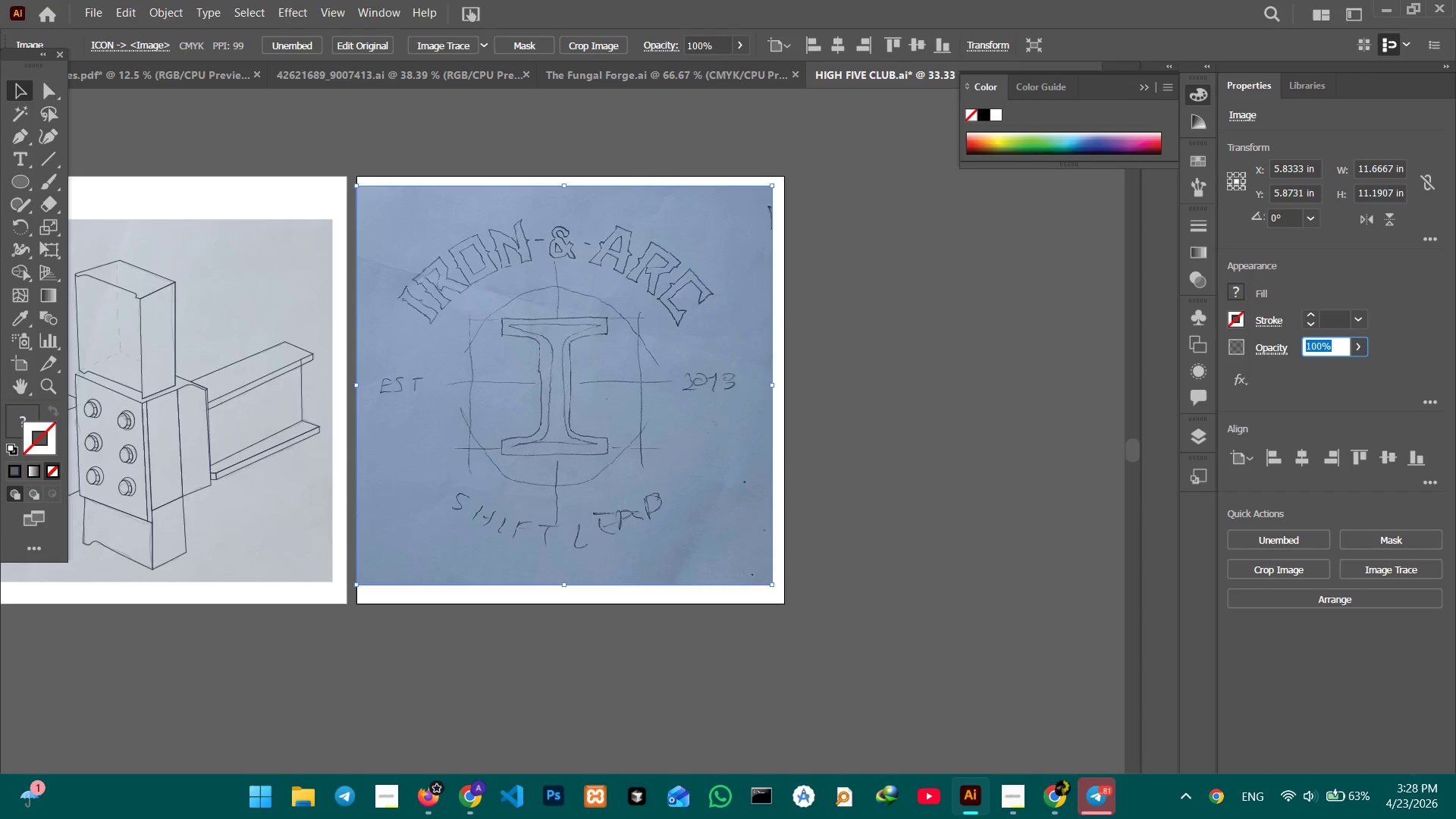 
key(Numpad5)
 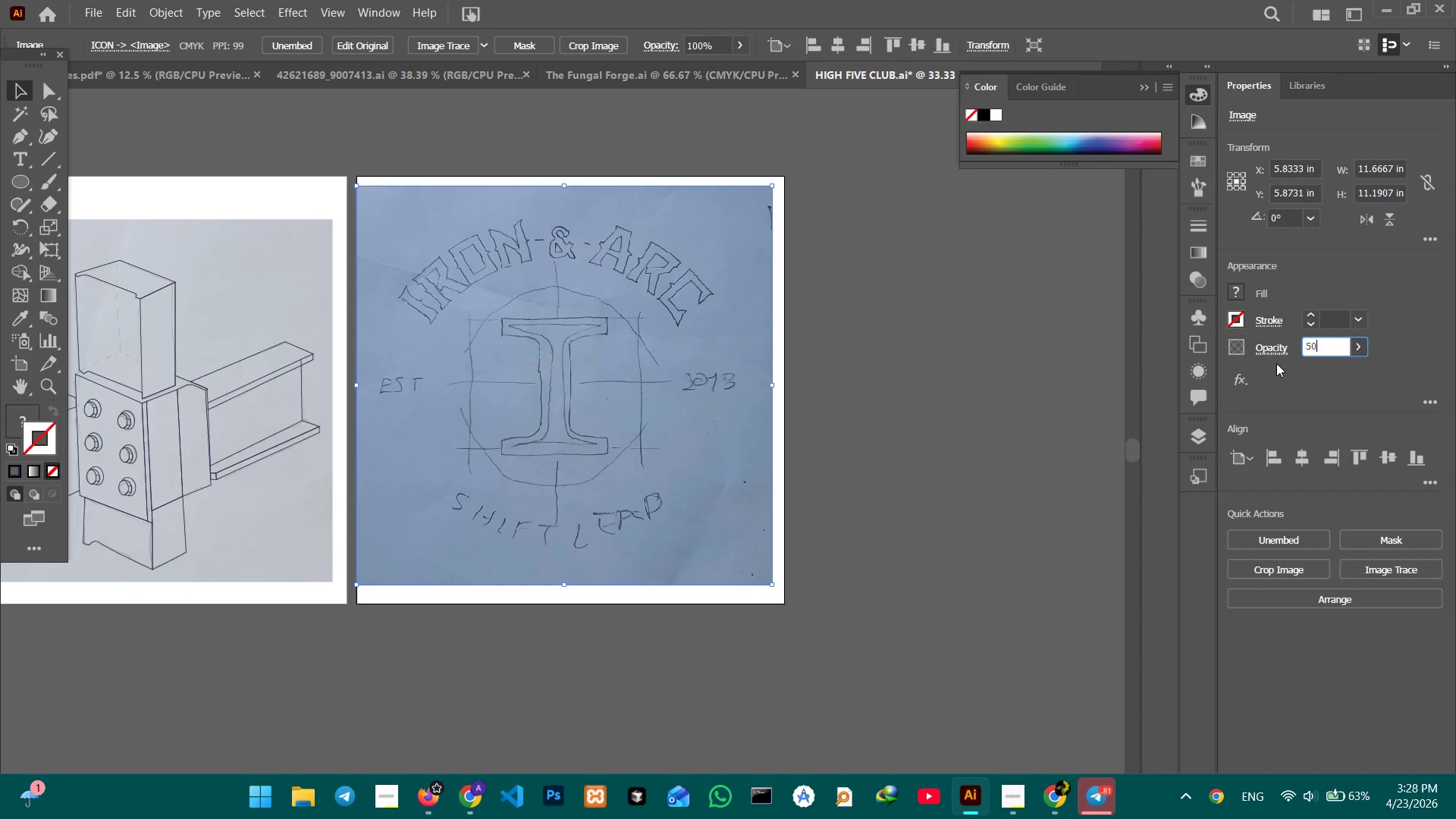 
key(Numpad0)
 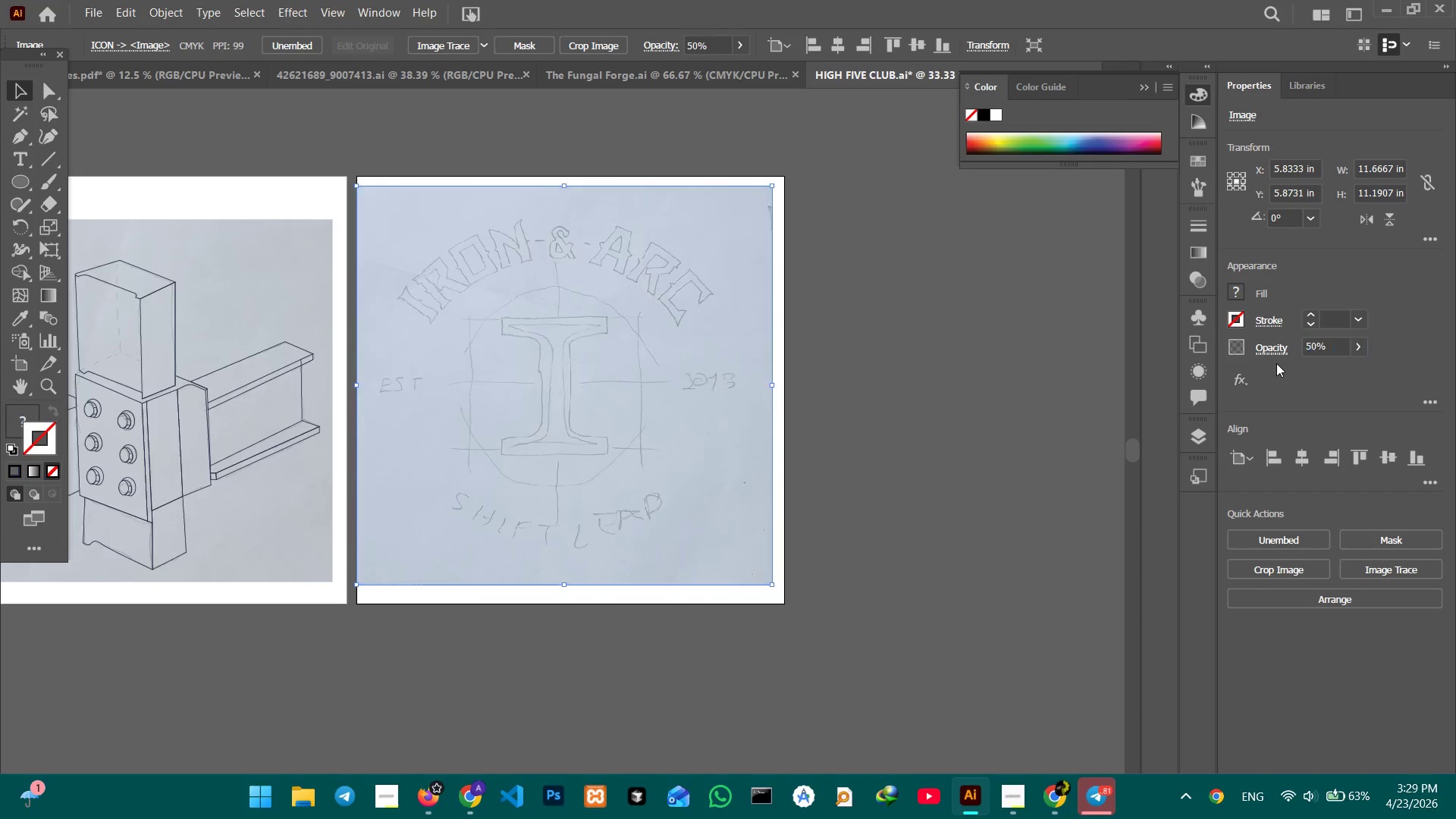 
key(Enter)
 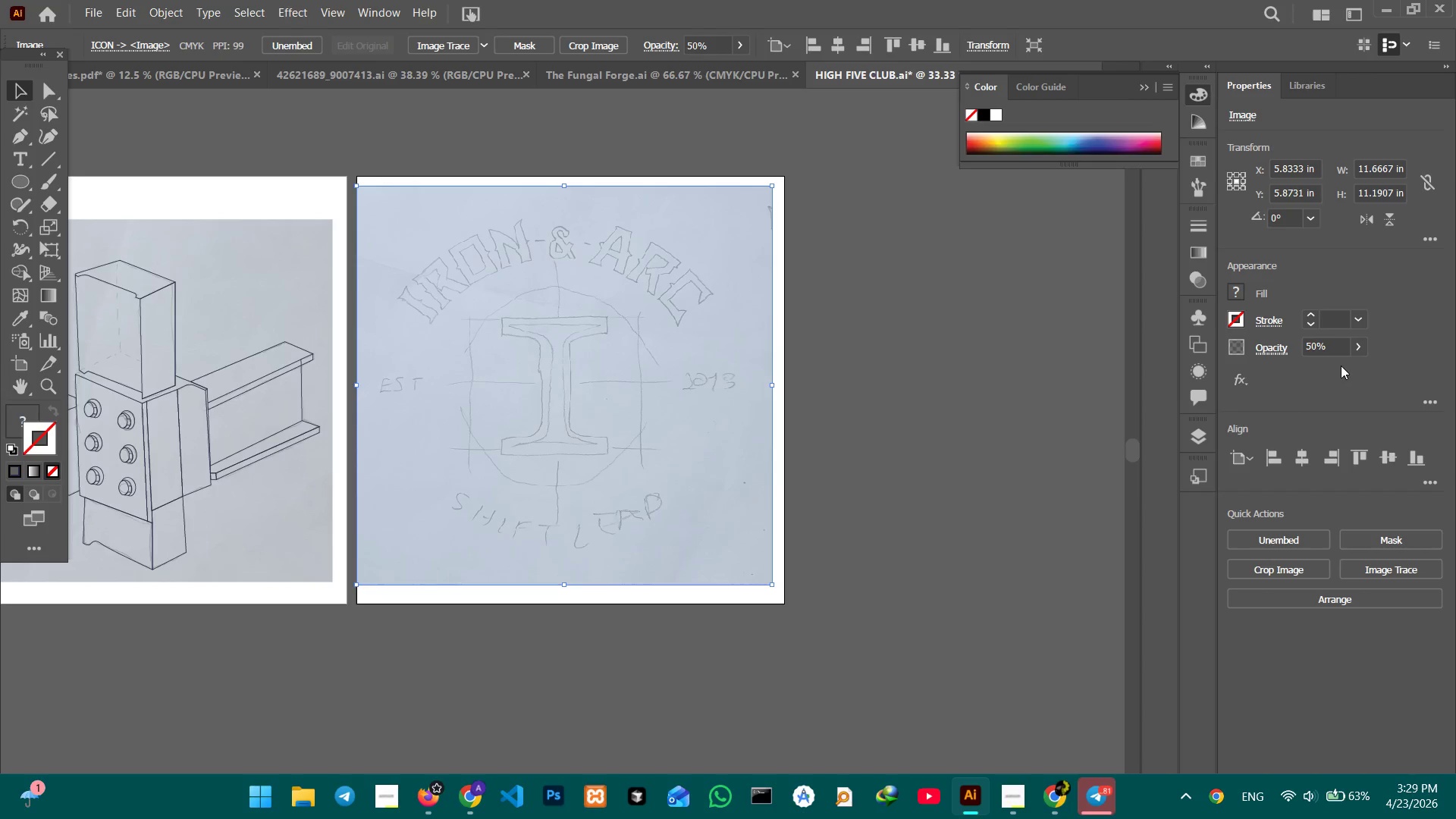 
left_click_drag(start_coordinate=[1338, 352], to_coordinate=[1279, 344])
 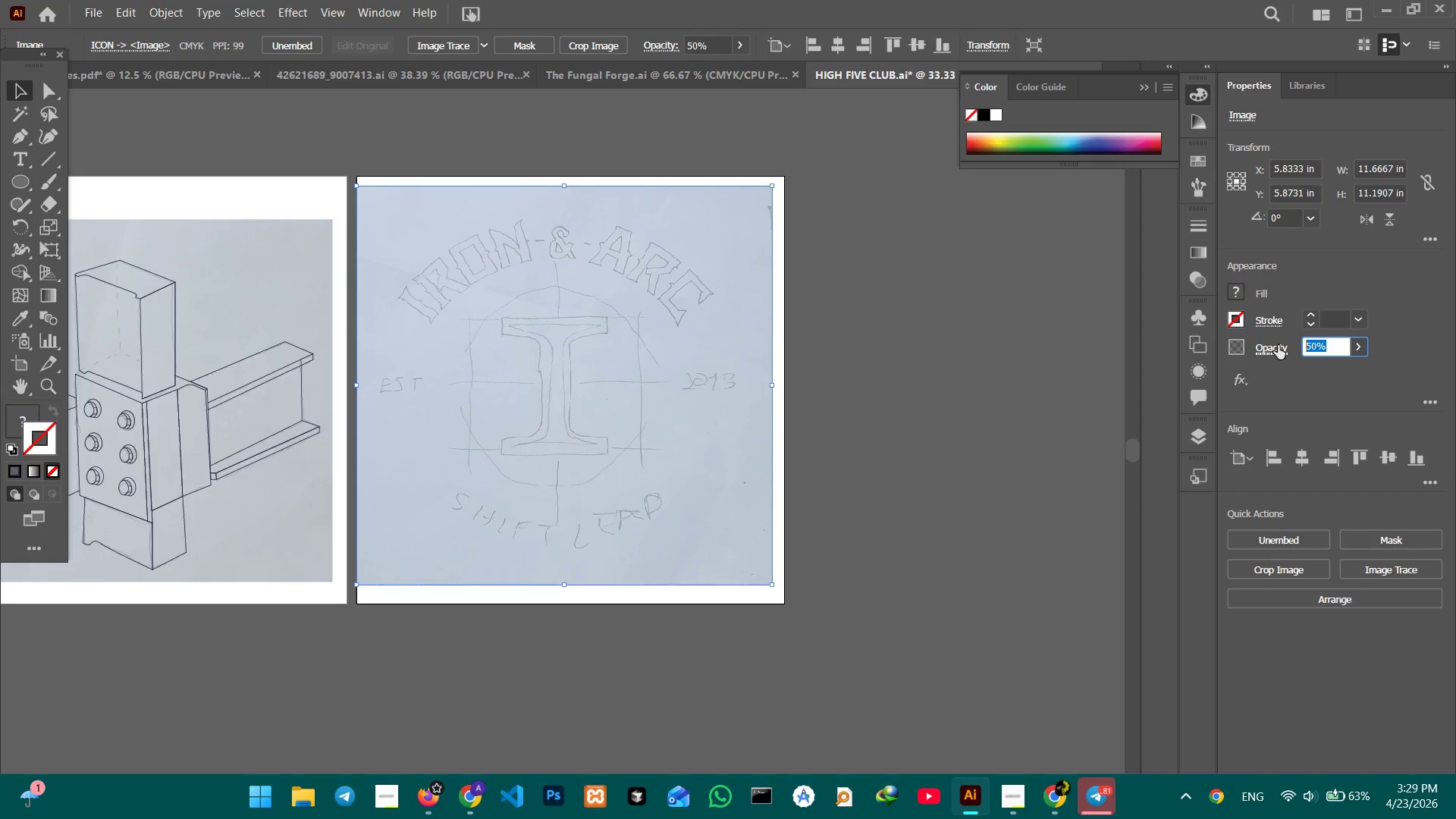 
key(Numpad7)
 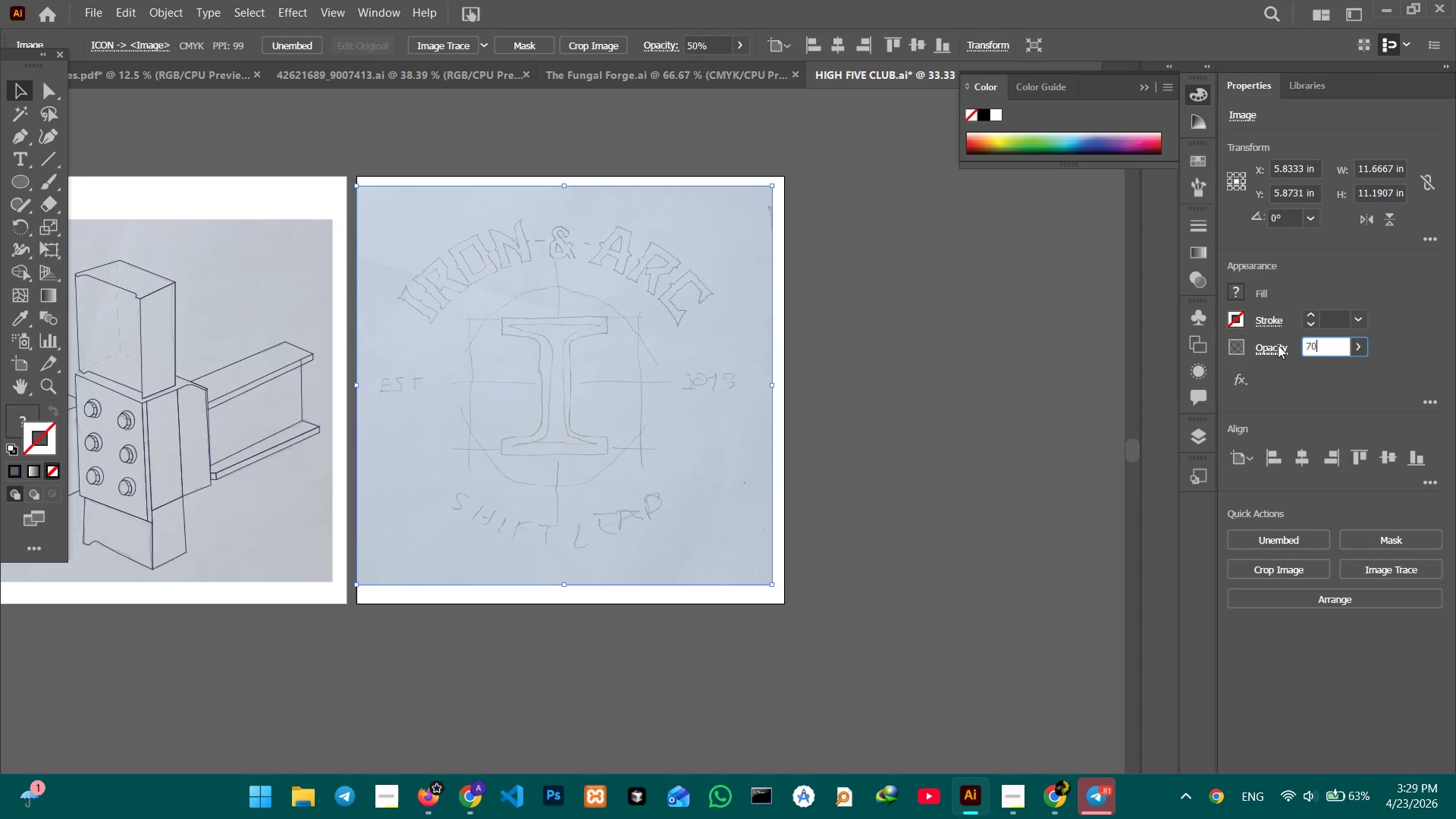 
key(Numpad0)
 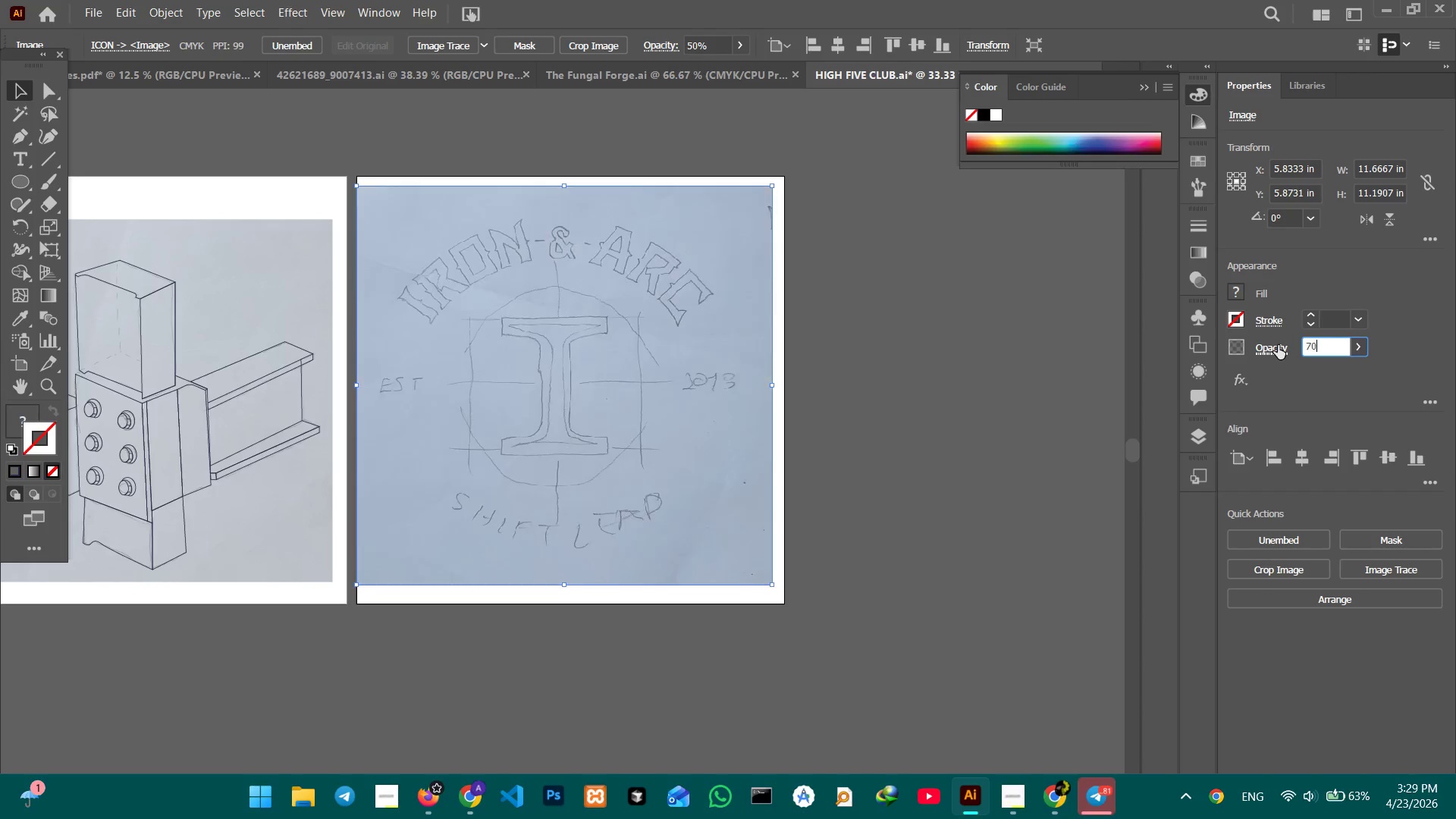 
key(Enter)
 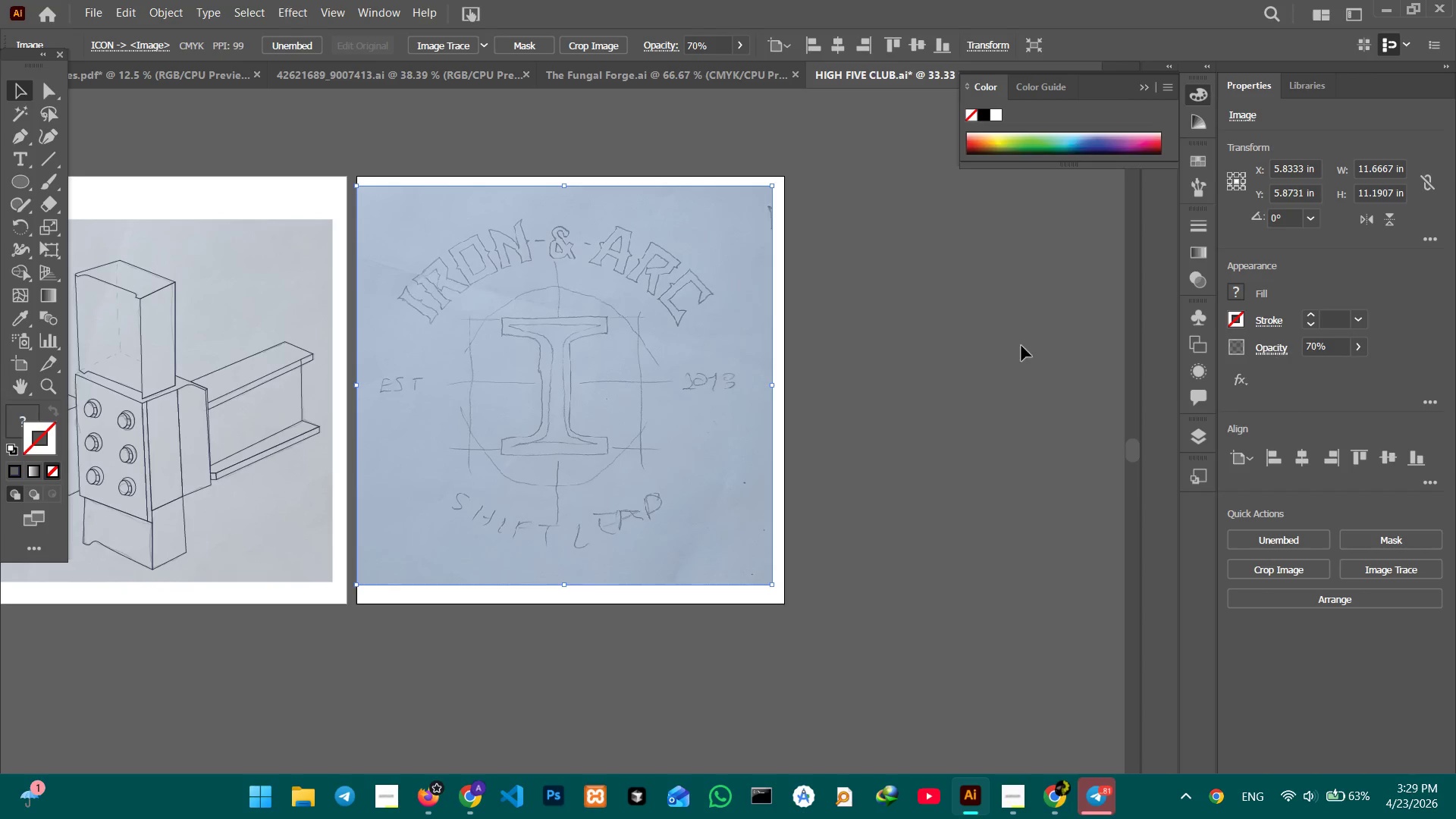 
key(Control+Equal)
 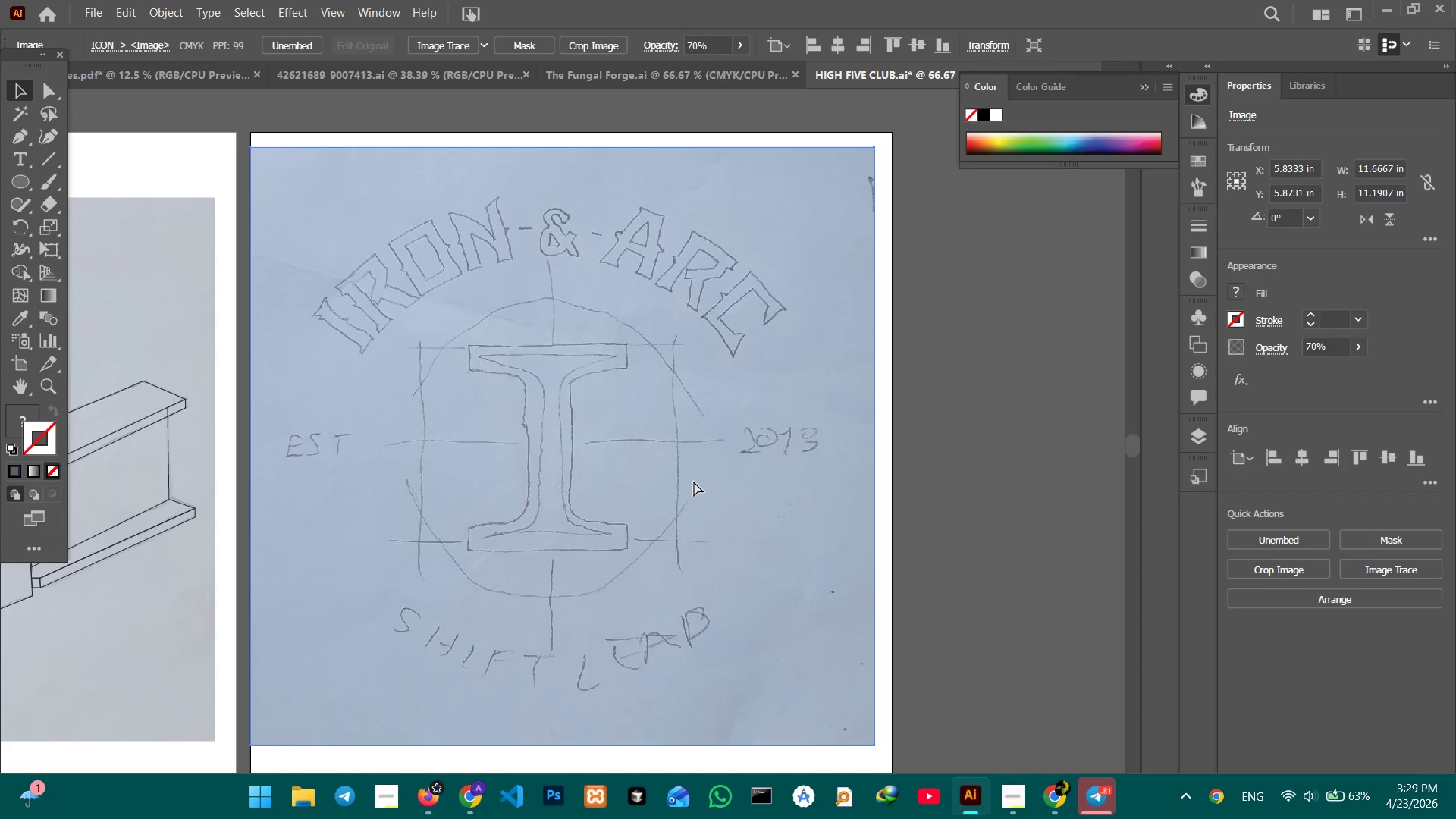 
key(Control+Equal)
 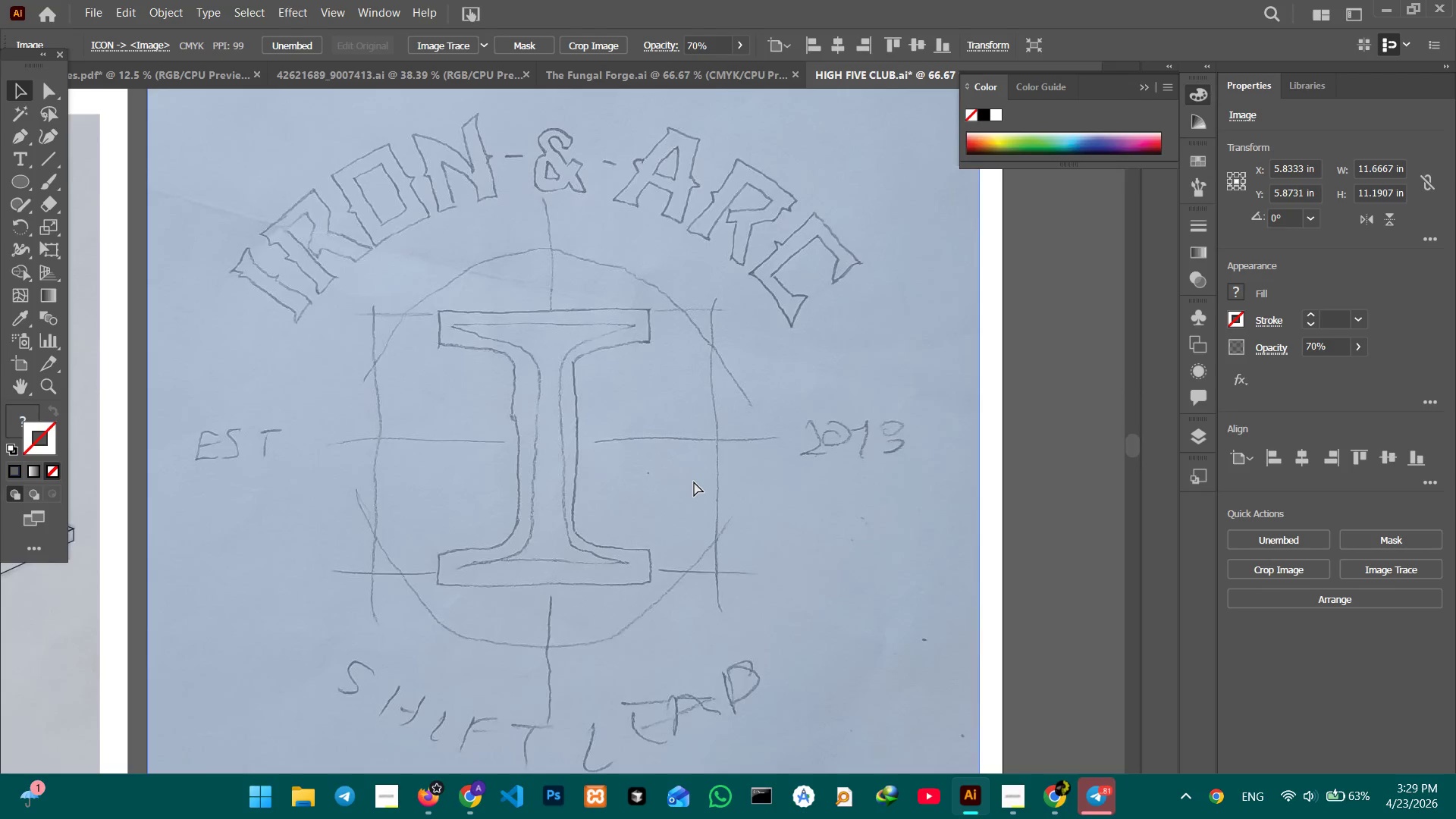 
key(Control+Equal)
 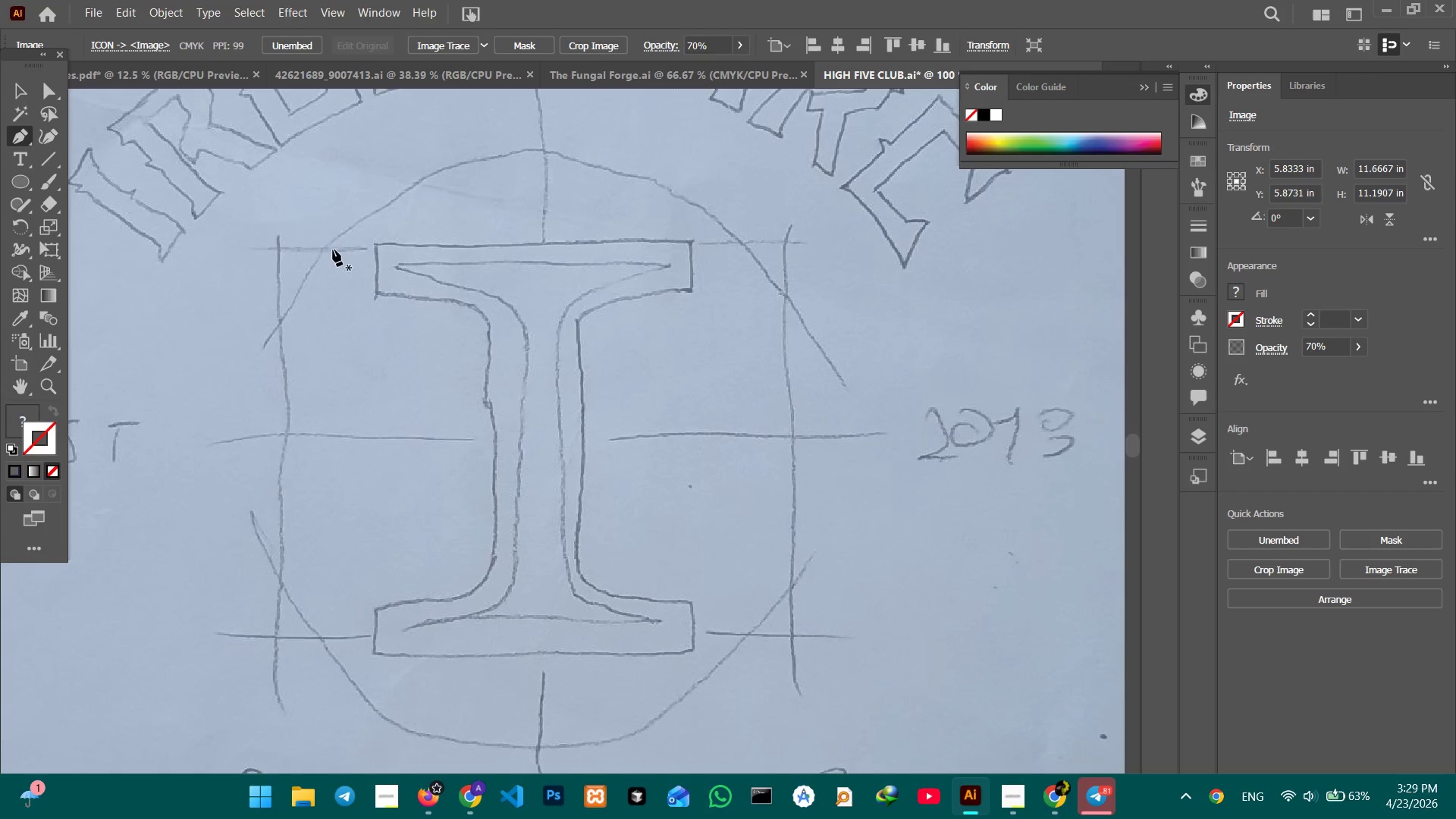 
left_click_drag(start_coordinate=[374, 245], to_coordinate=[378, 245])
 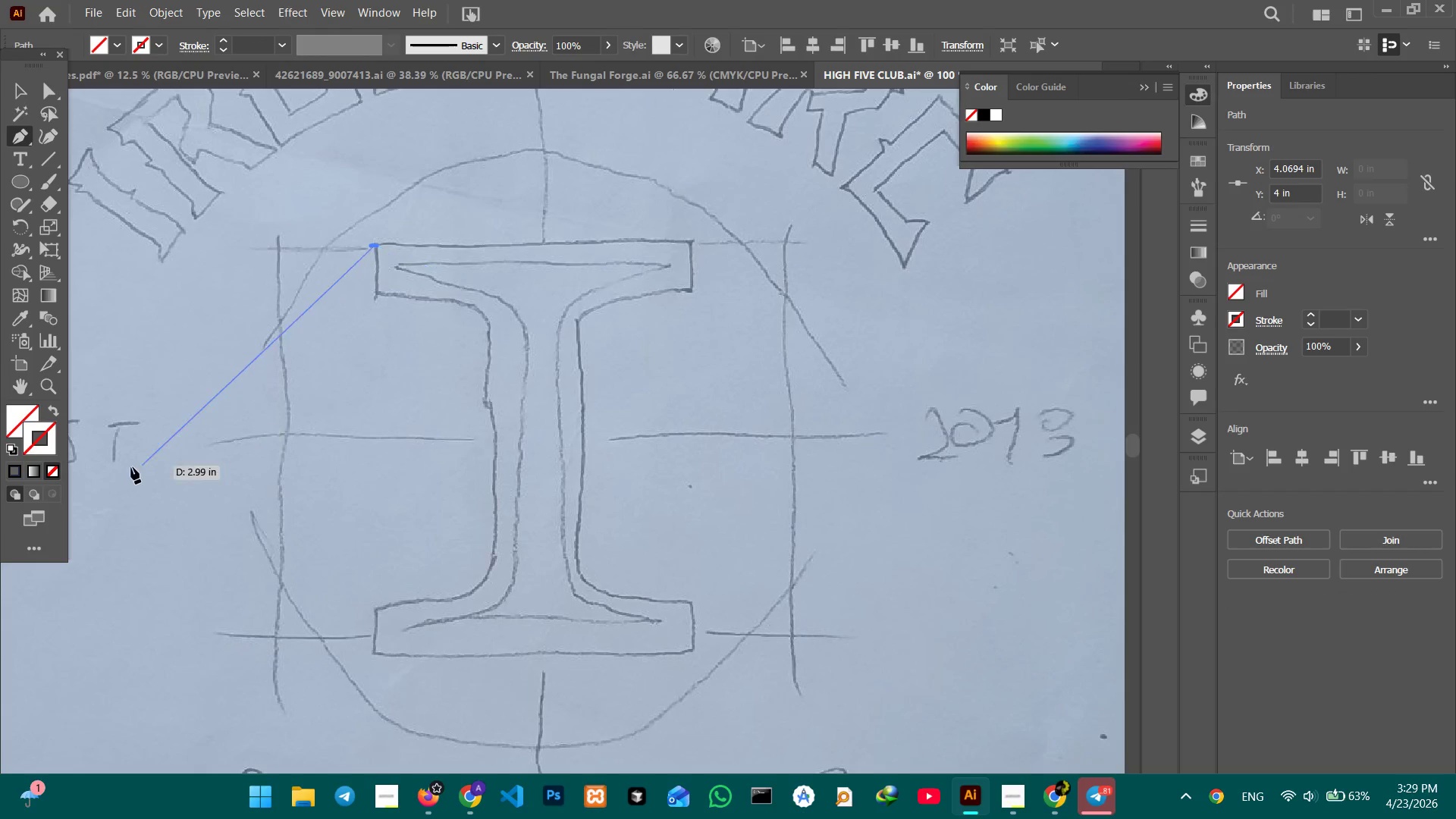 
left_click([8, 469])
 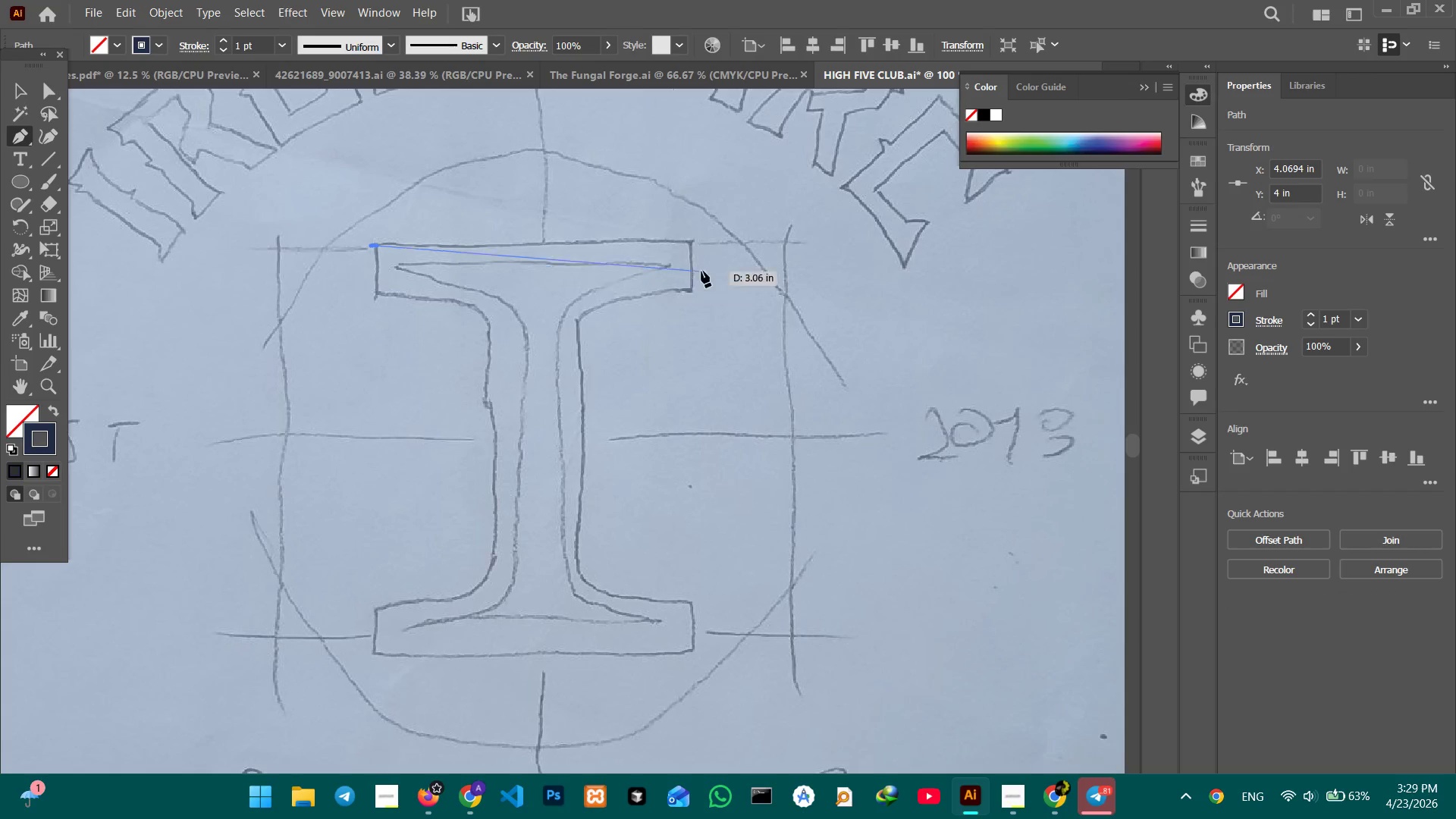 
hold_key(key=ShiftLeft, duration=3.81)
left_click([692, 240])
 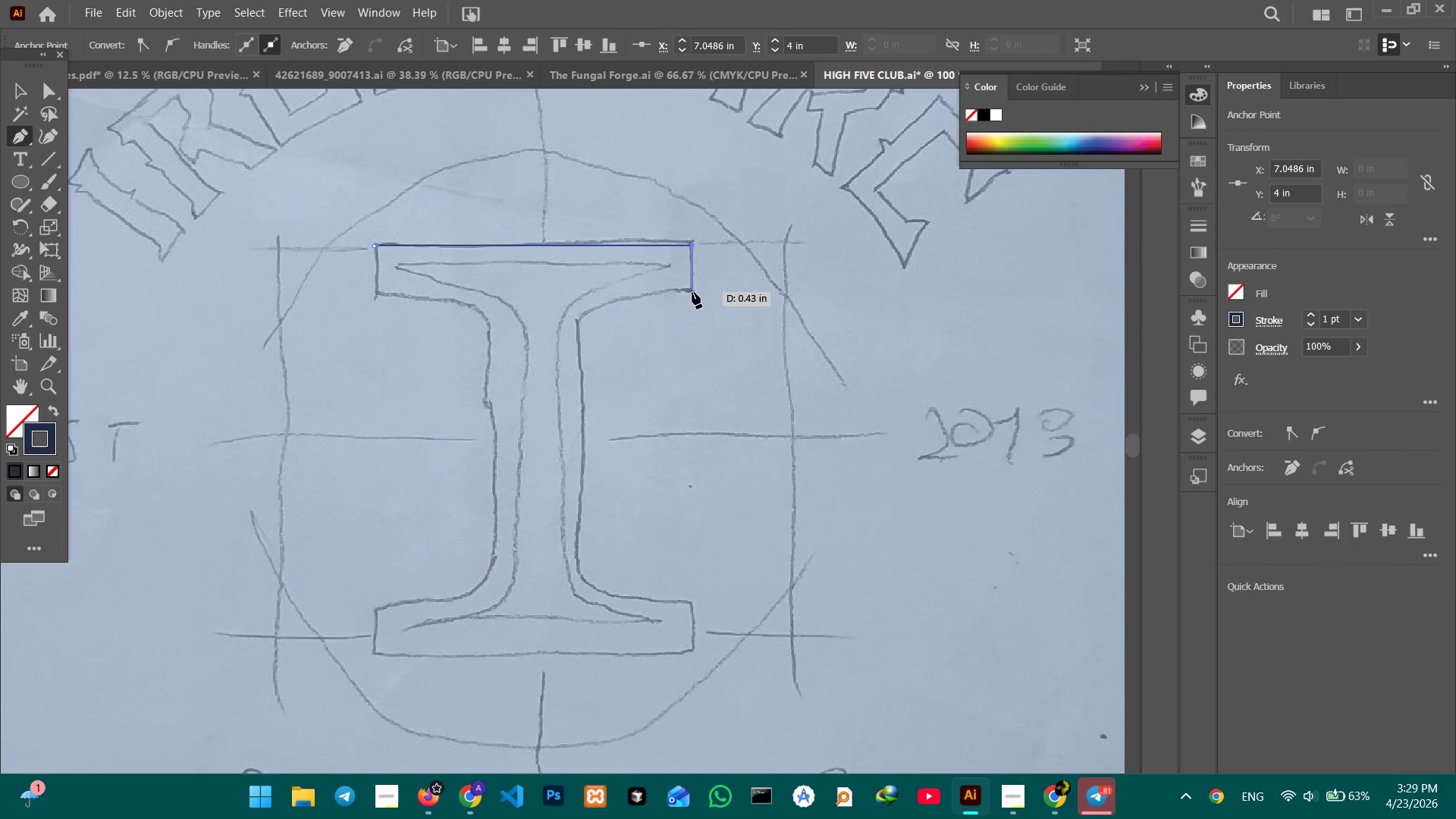 
left_click([692, 290])
 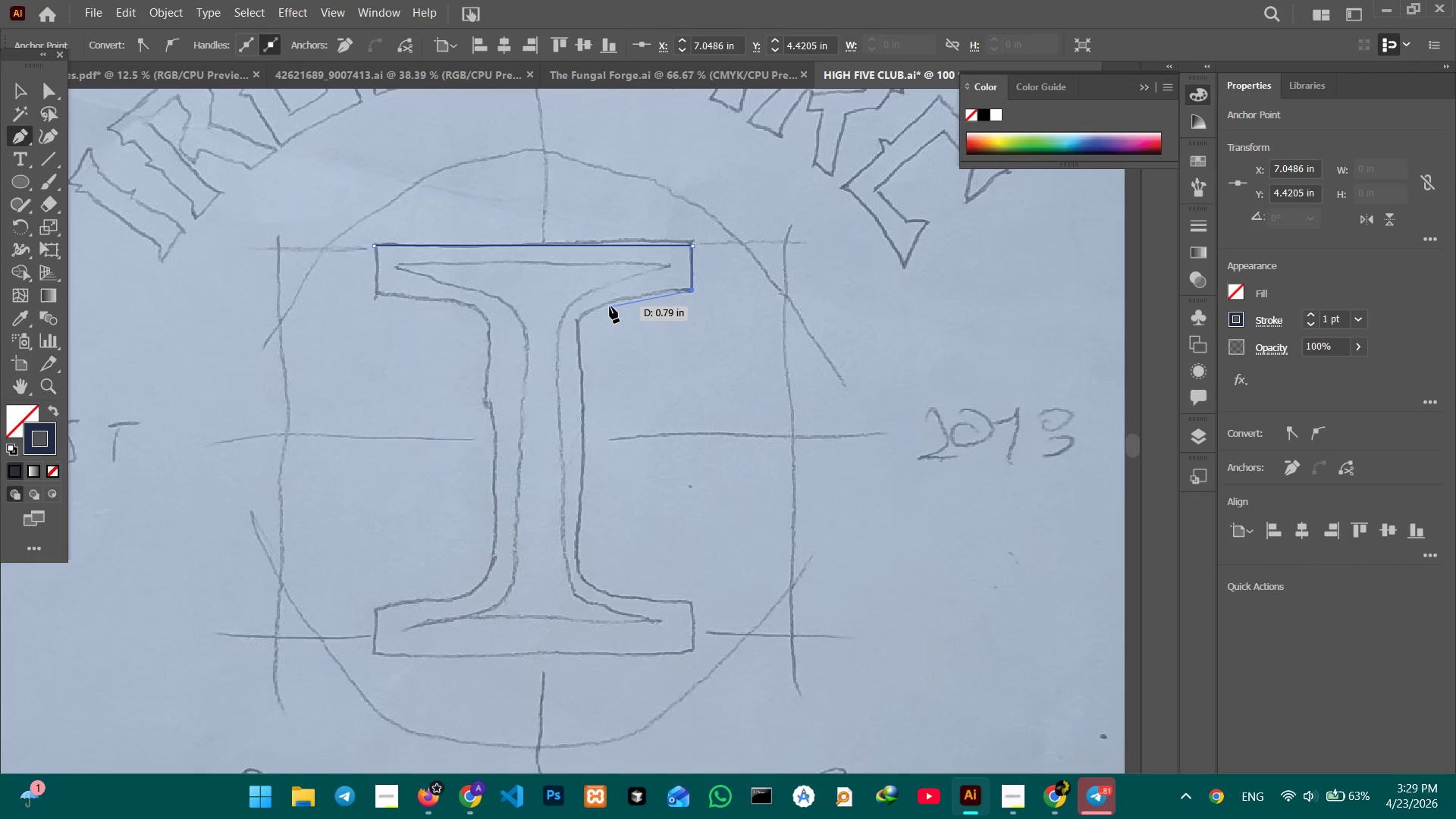 
left_click([610, 303])
 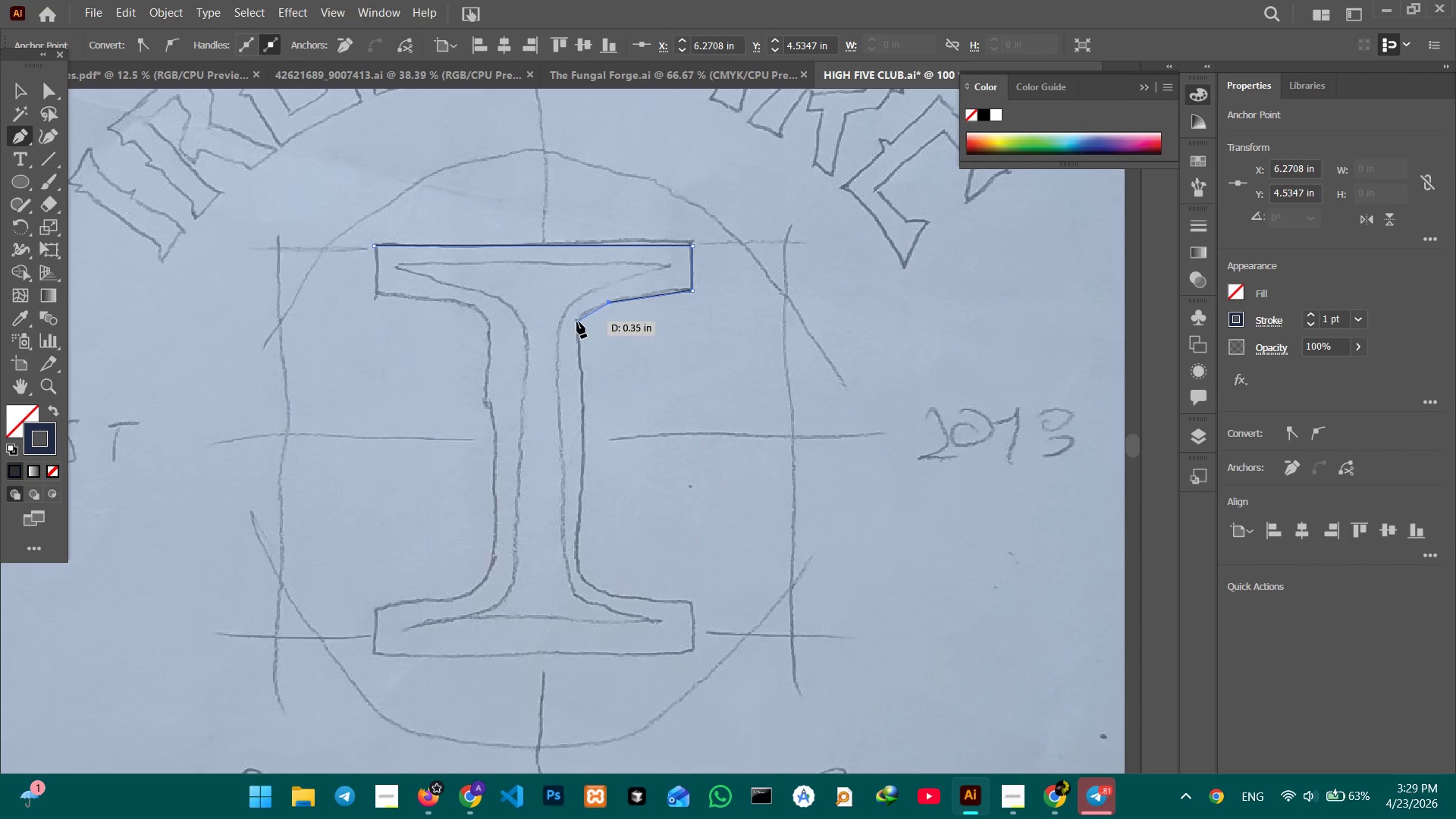 
left_click([577, 322])
 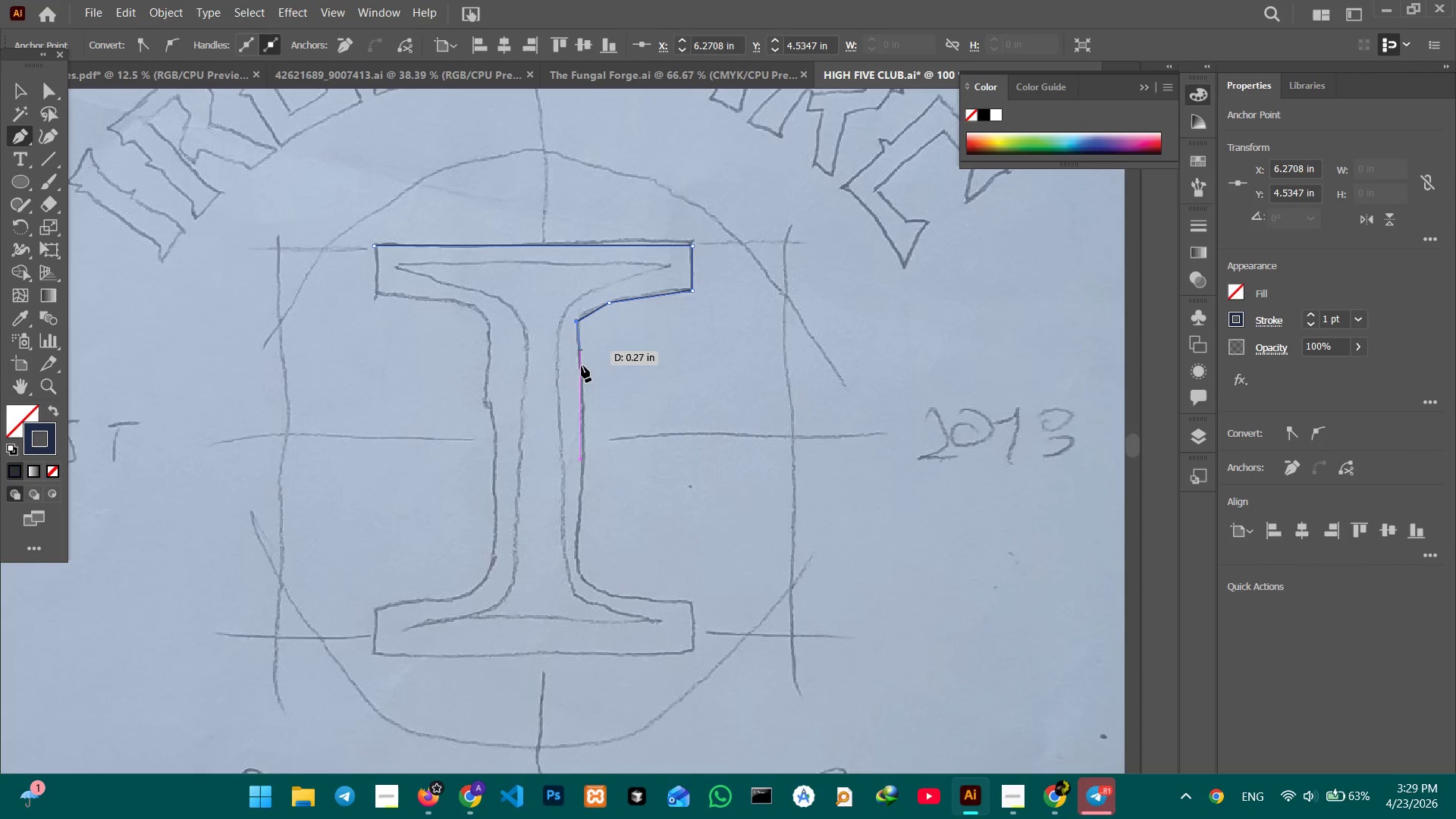 
hold_key(key=ShiftLeft, duration=2.19)
left_click([583, 573])
 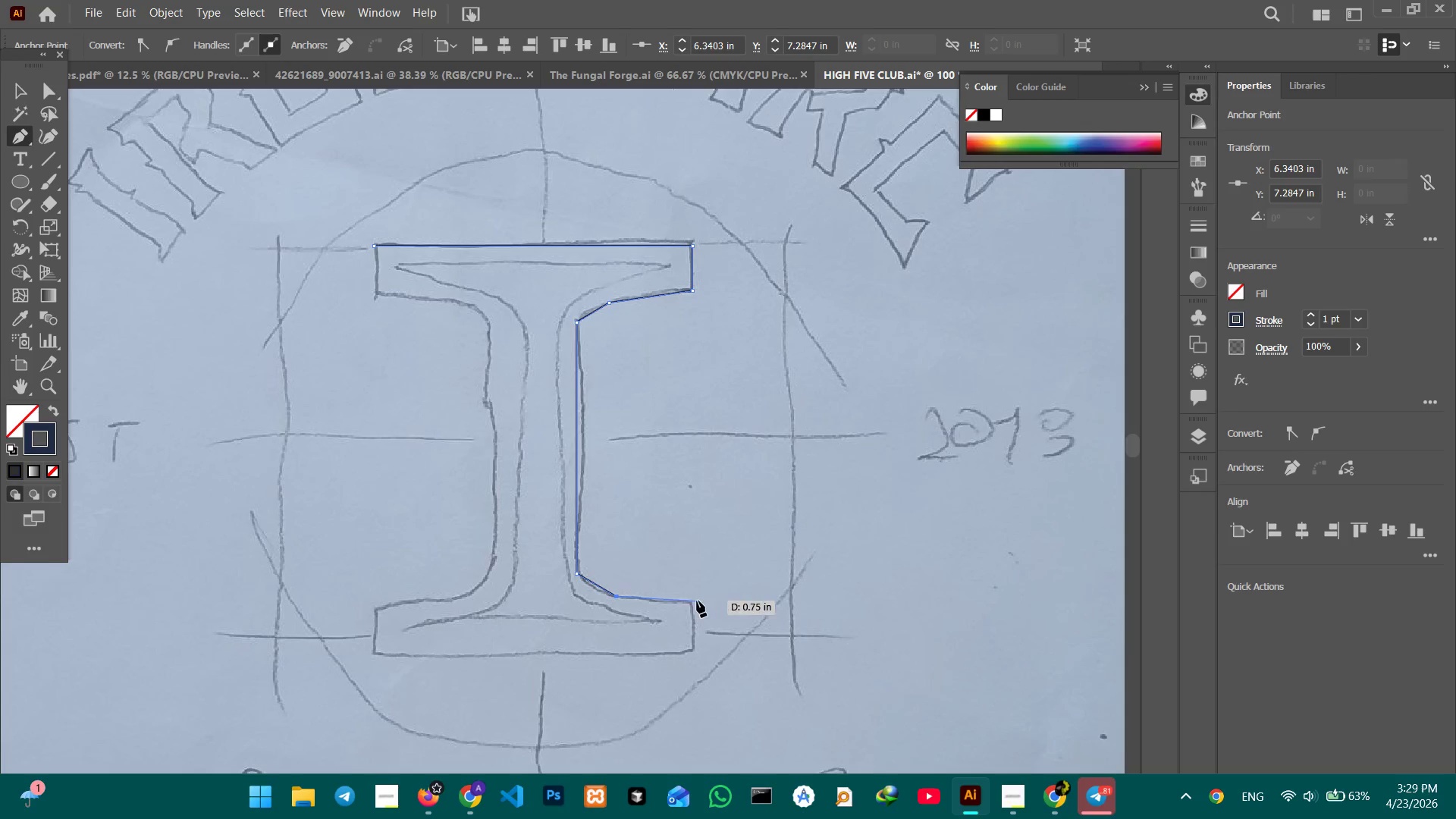 
left_click([691, 602])
 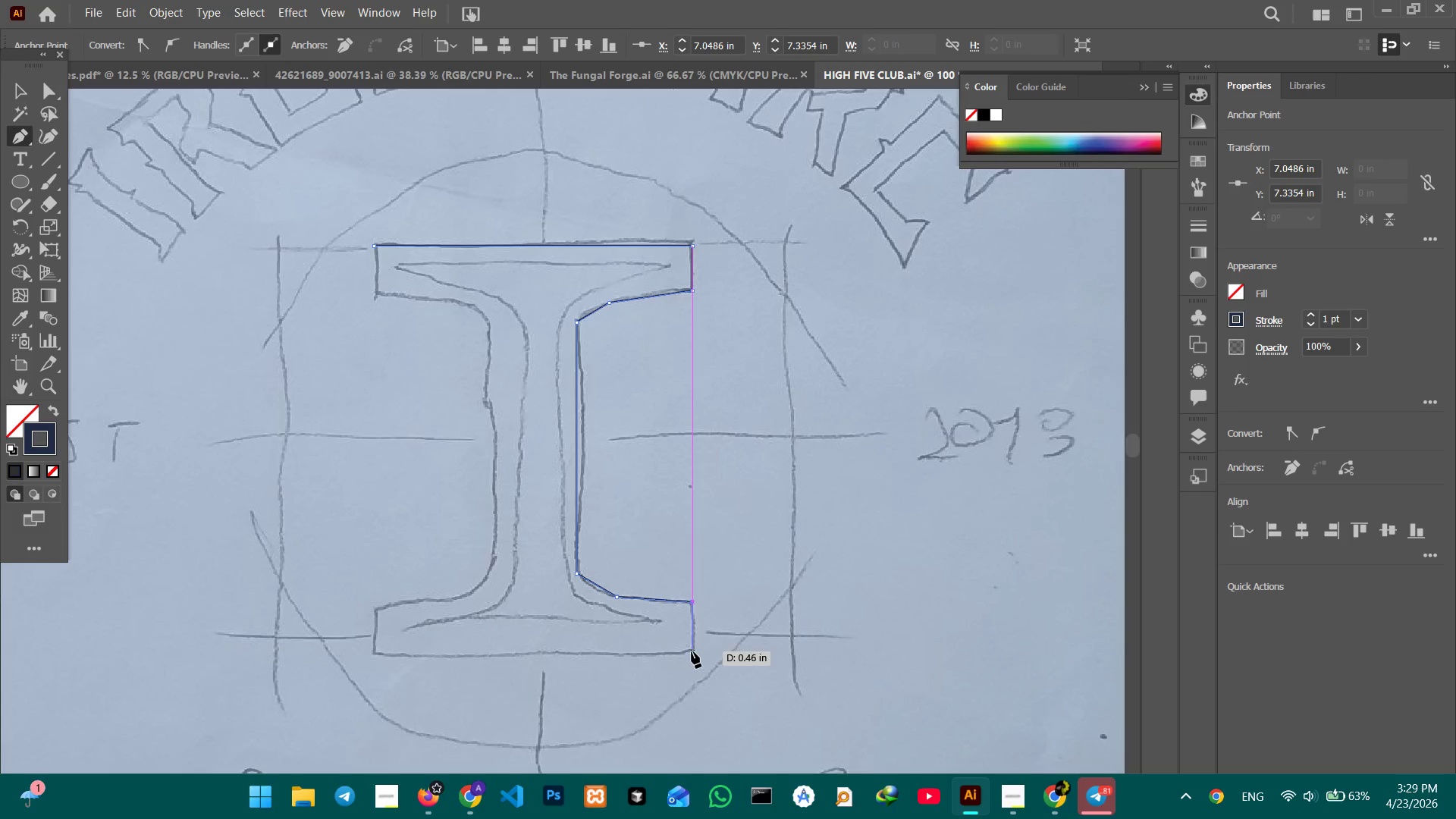 
hold_key(key=ShiftLeft, duration=0.78)
left_click([692, 651])
 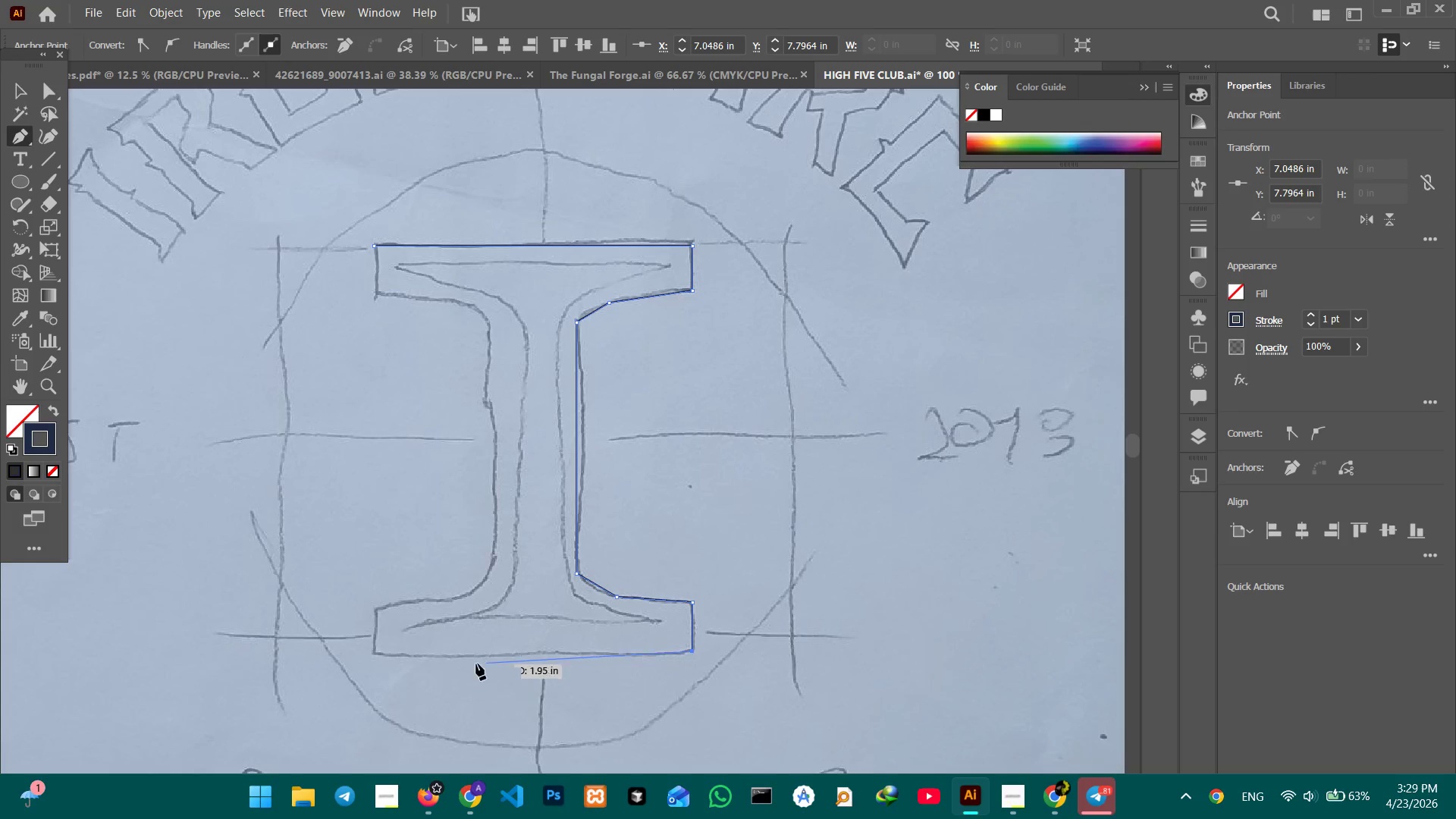 
hold_key(key=ShiftLeft, duration=2.59)
left_click([376, 661])
 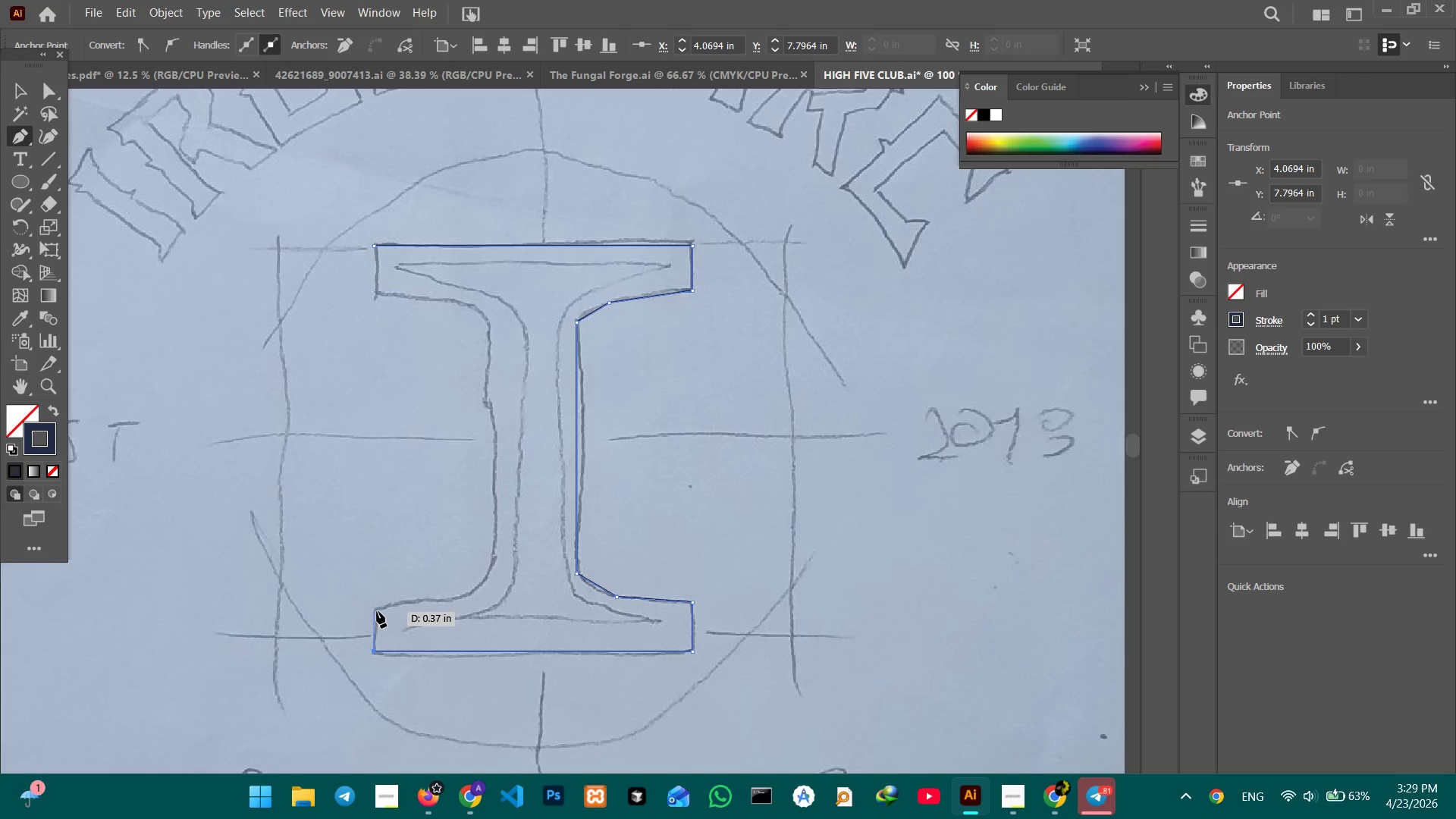 
left_click([377, 611])
 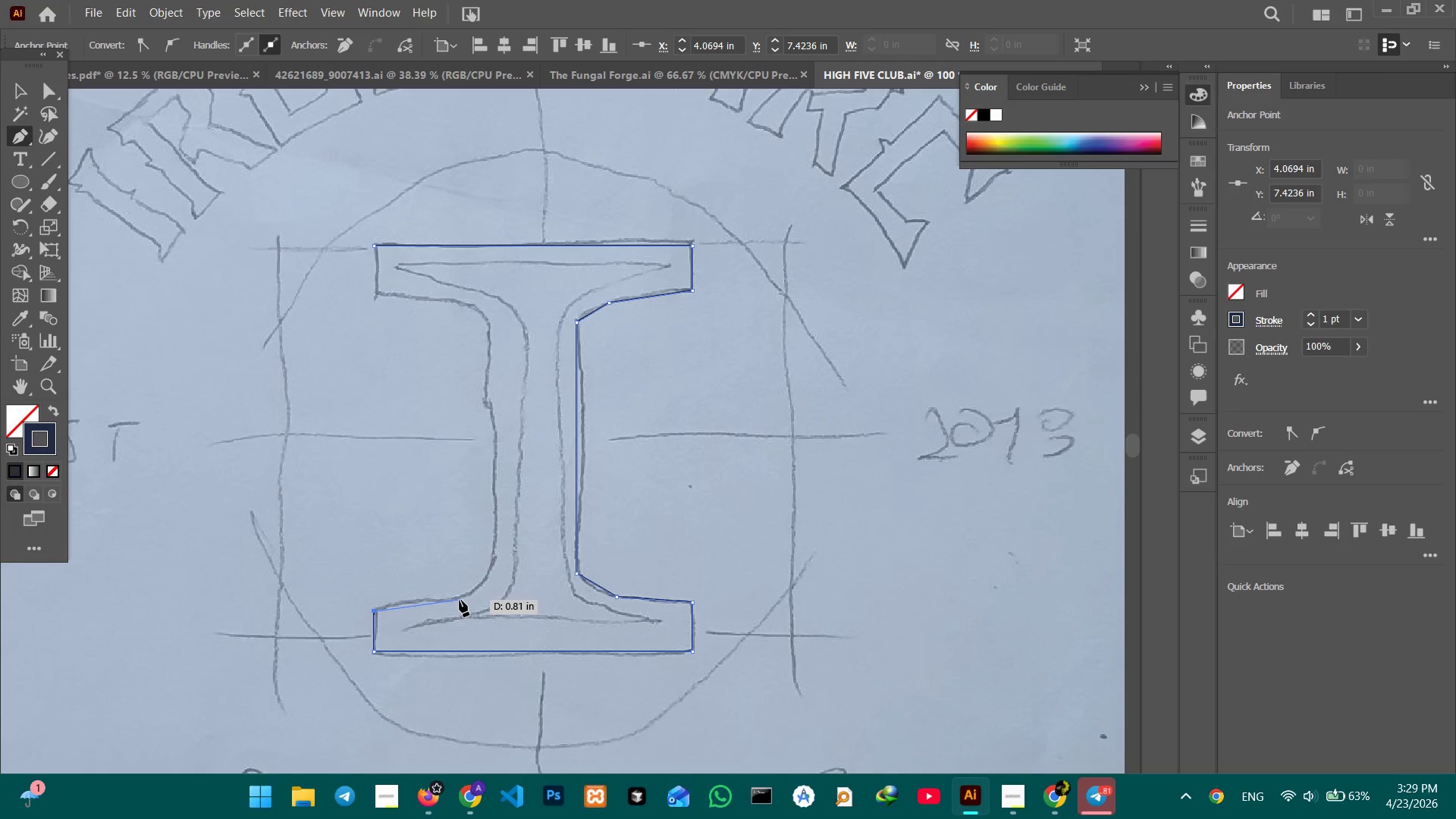 
left_click([456, 600])
 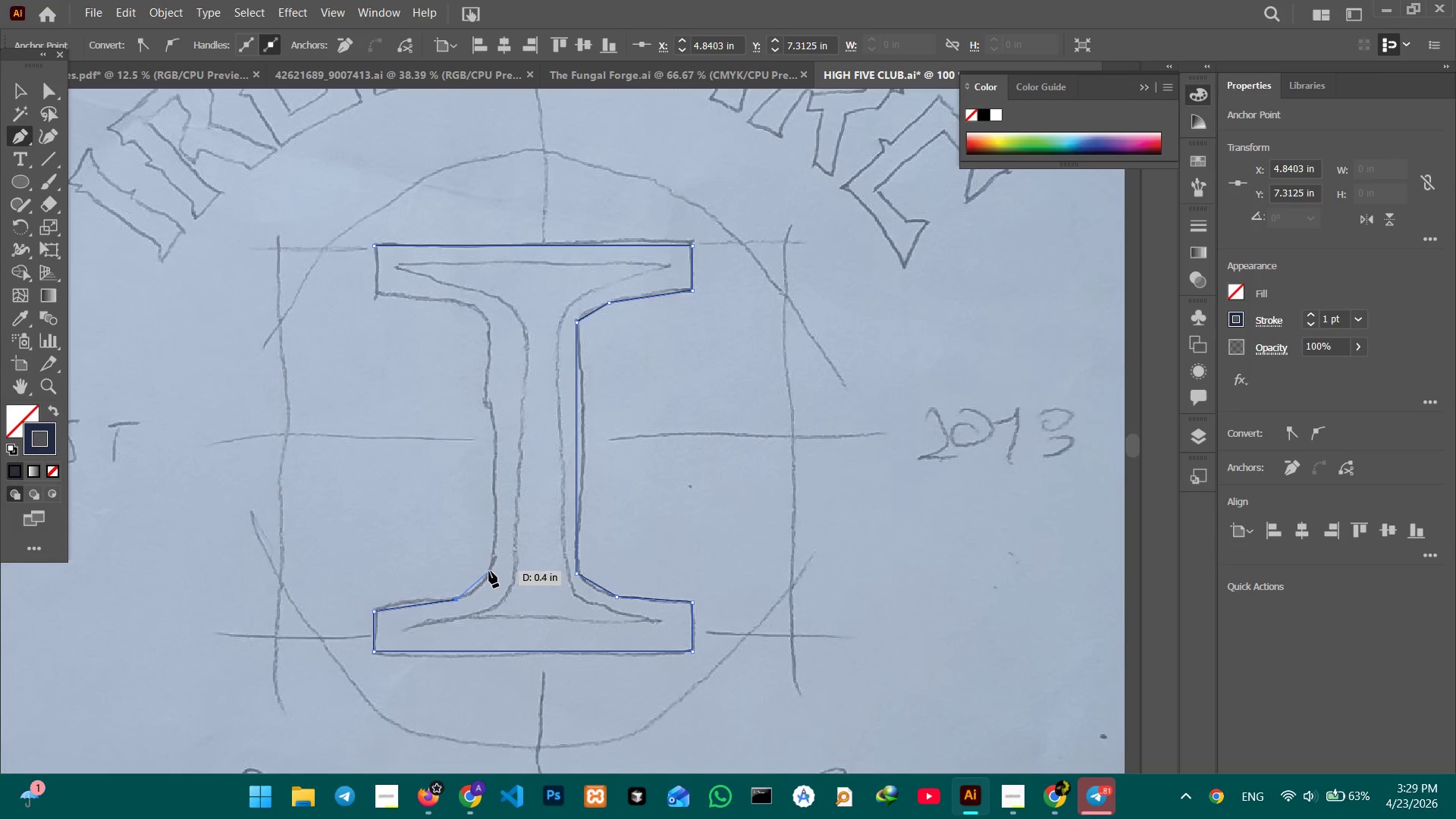 
left_click([489, 571])
 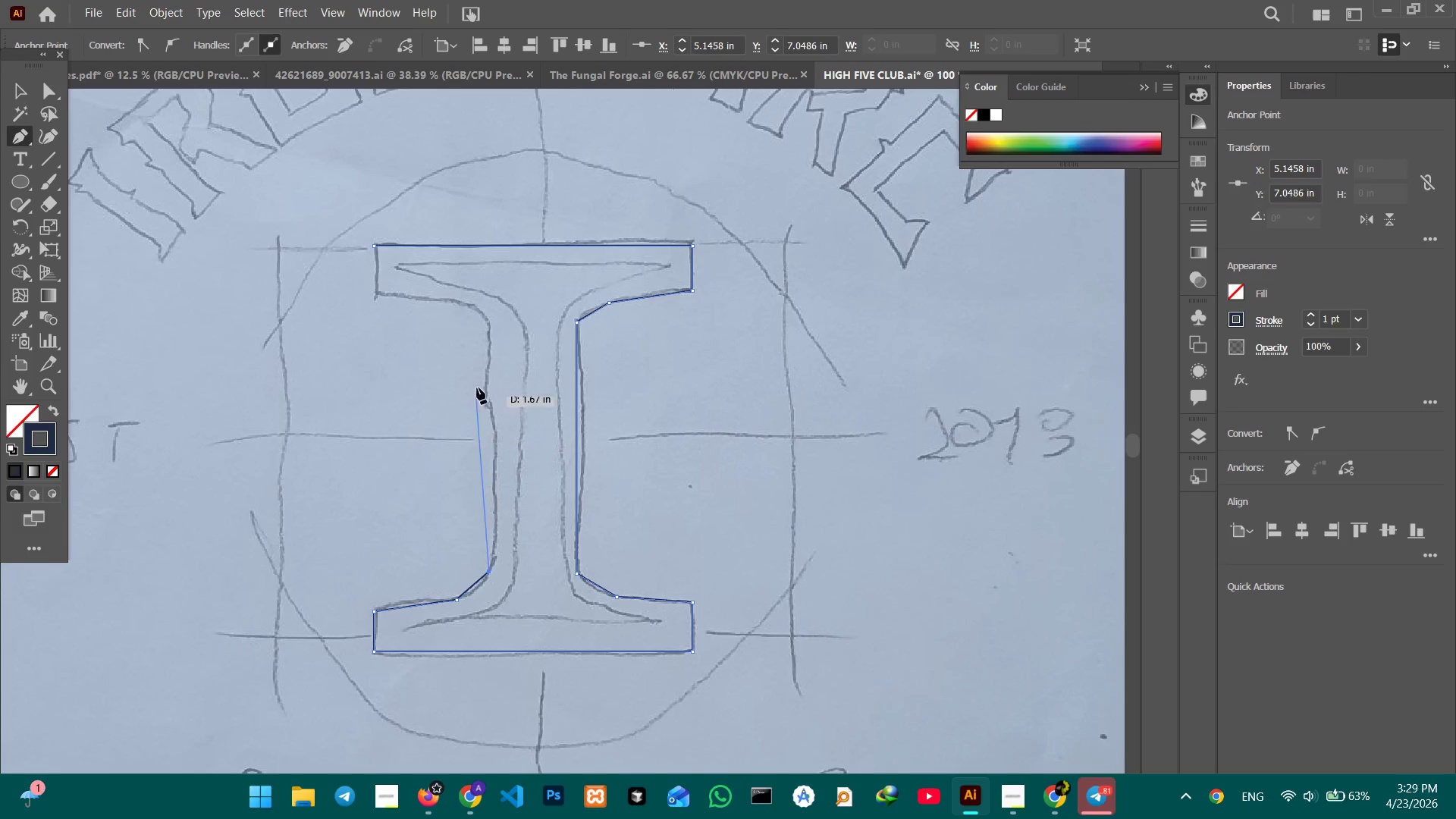 
hold_key(key=ShiftLeft, duration=2.08)
left_click([488, 330])
 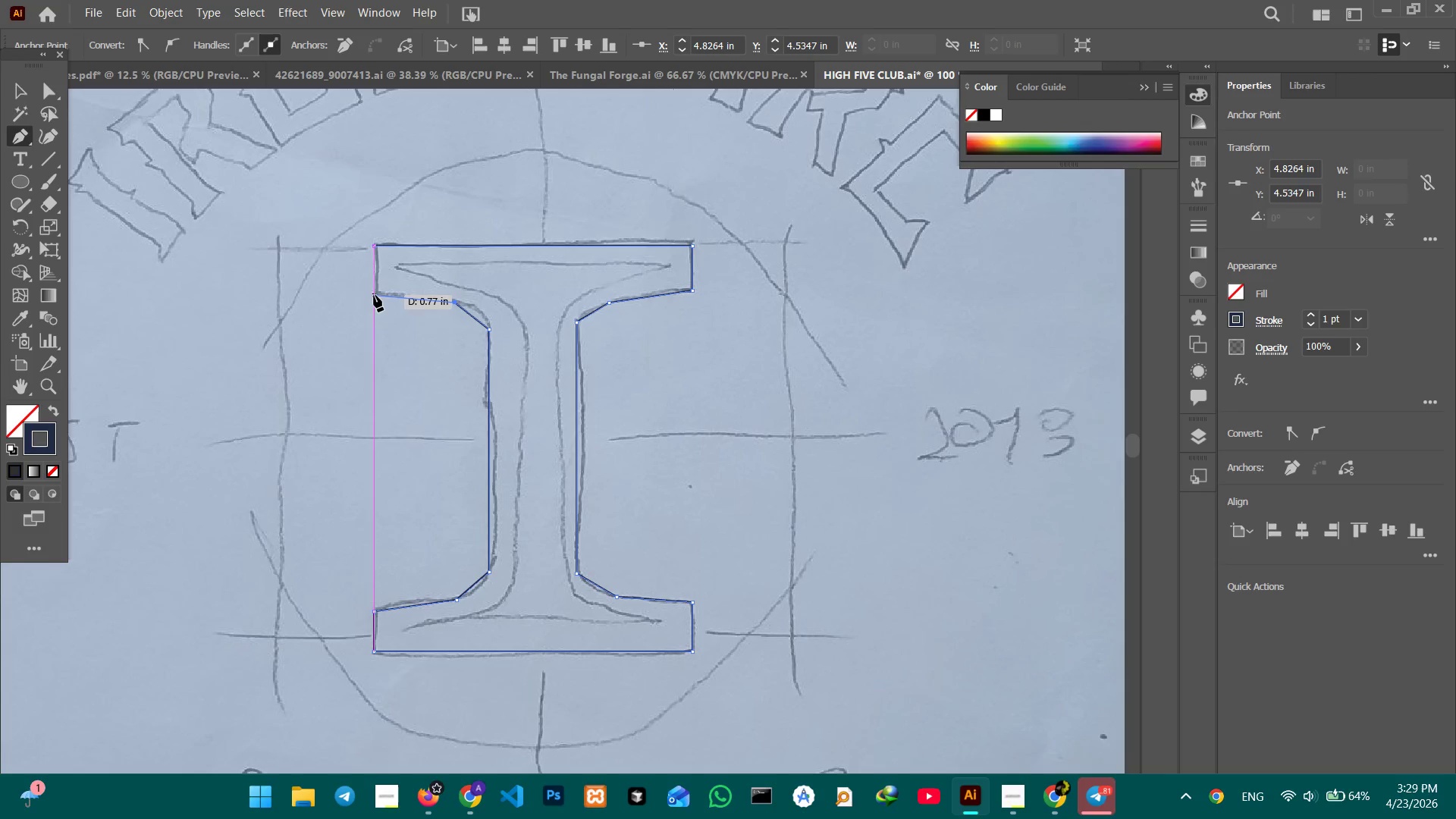 
left_click([375, 295])
 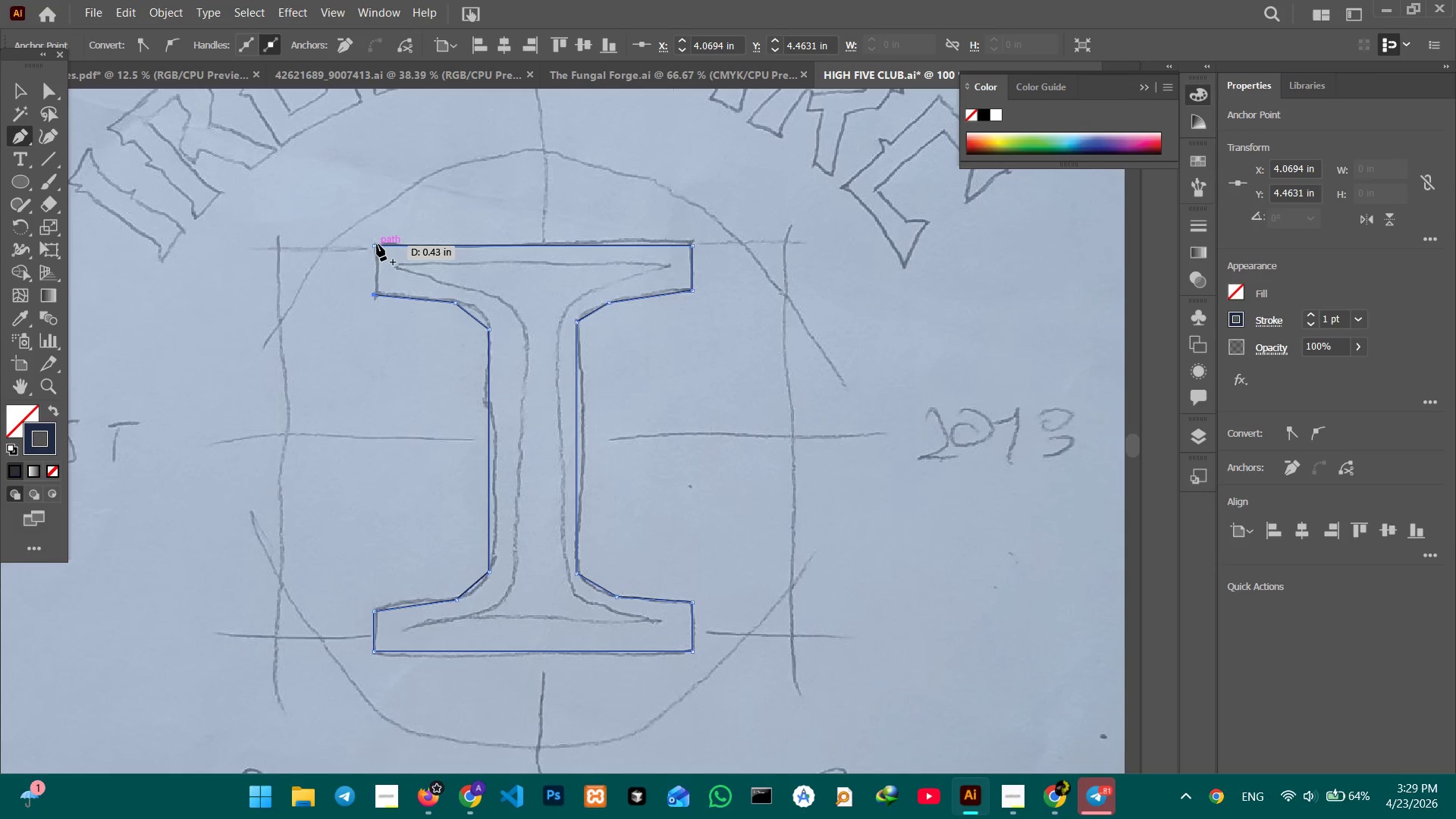 
left_click([377, 244])
 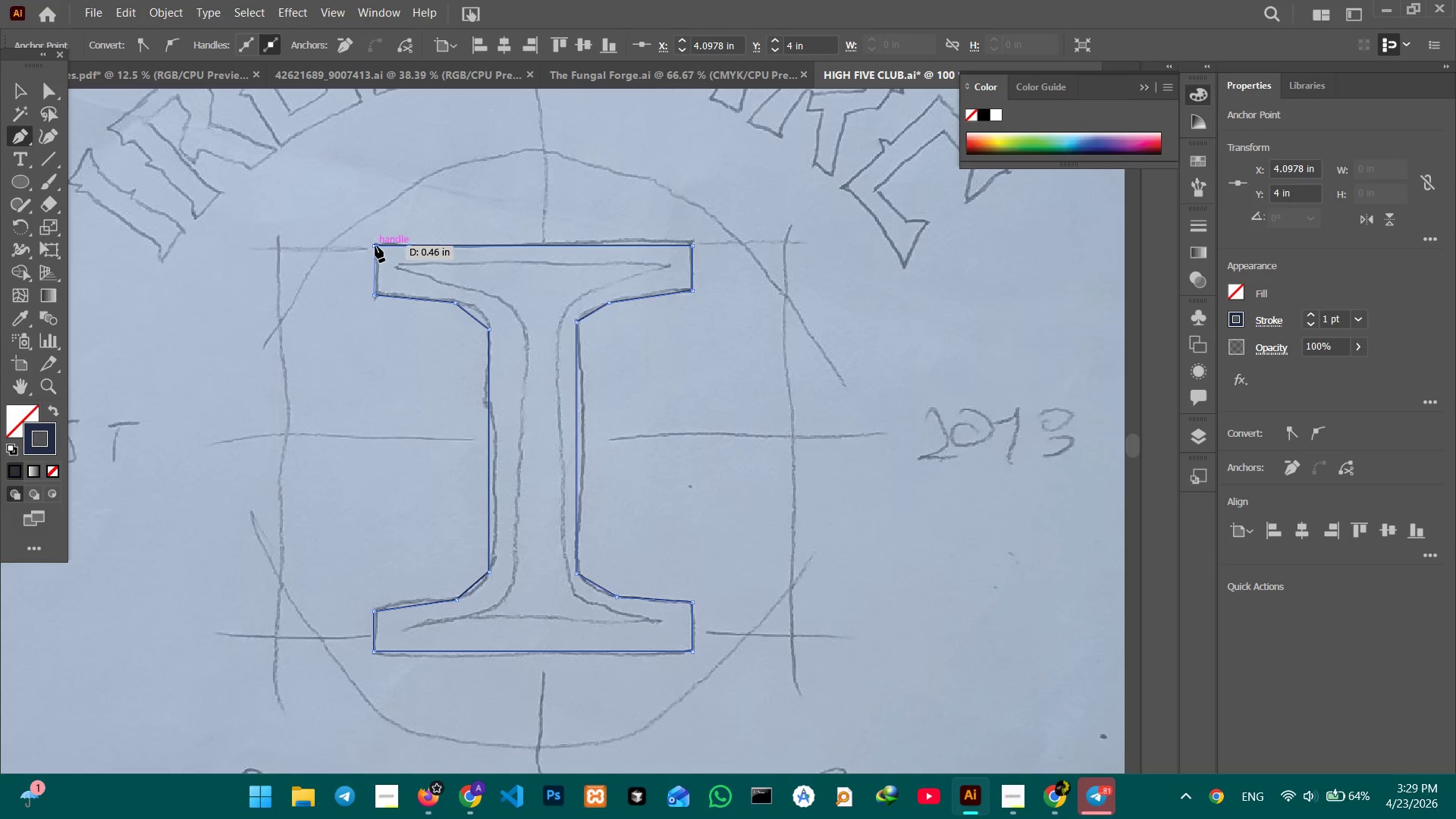 
left_click([375, 246])
 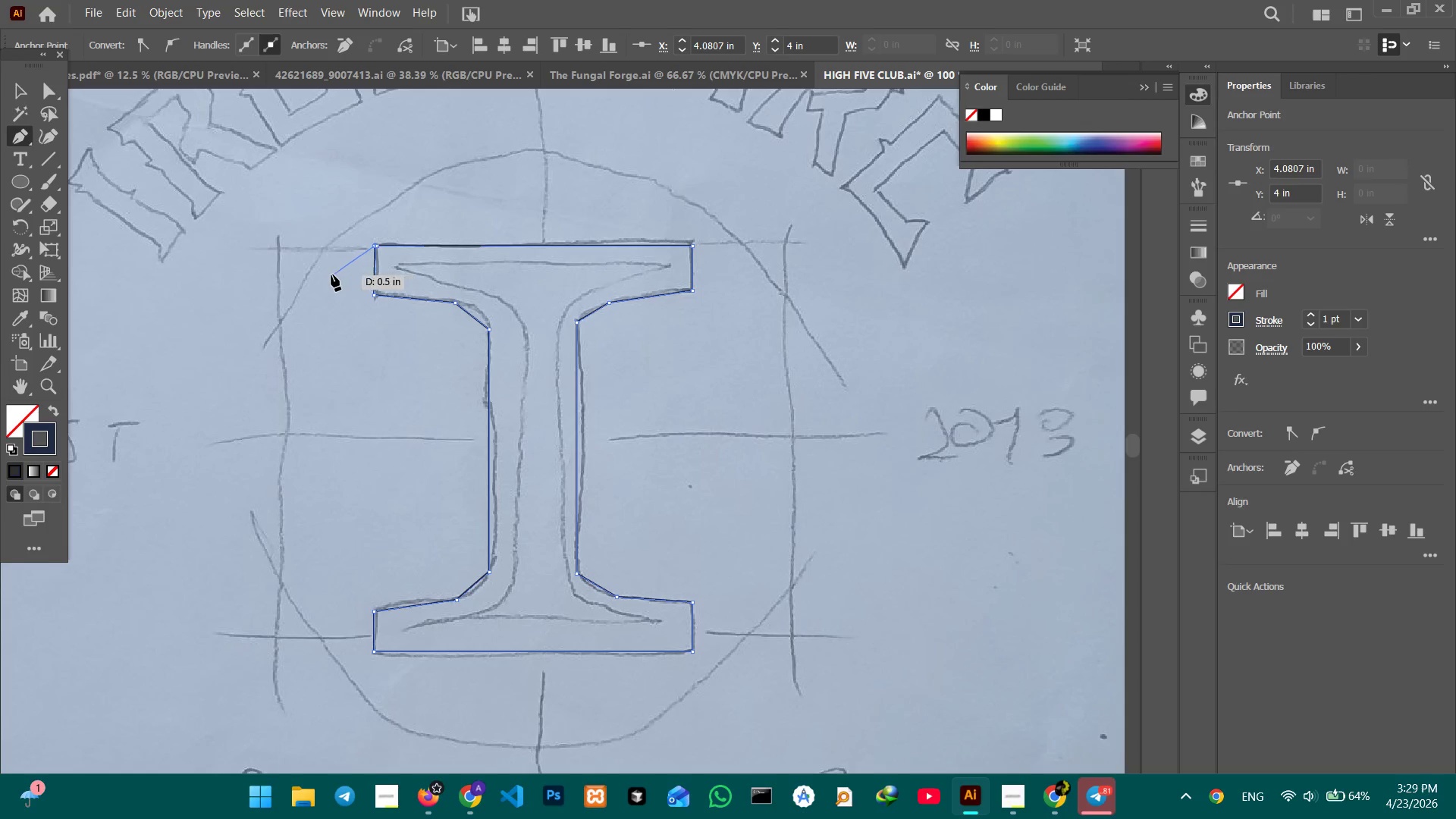 
key(Control+Equal)
 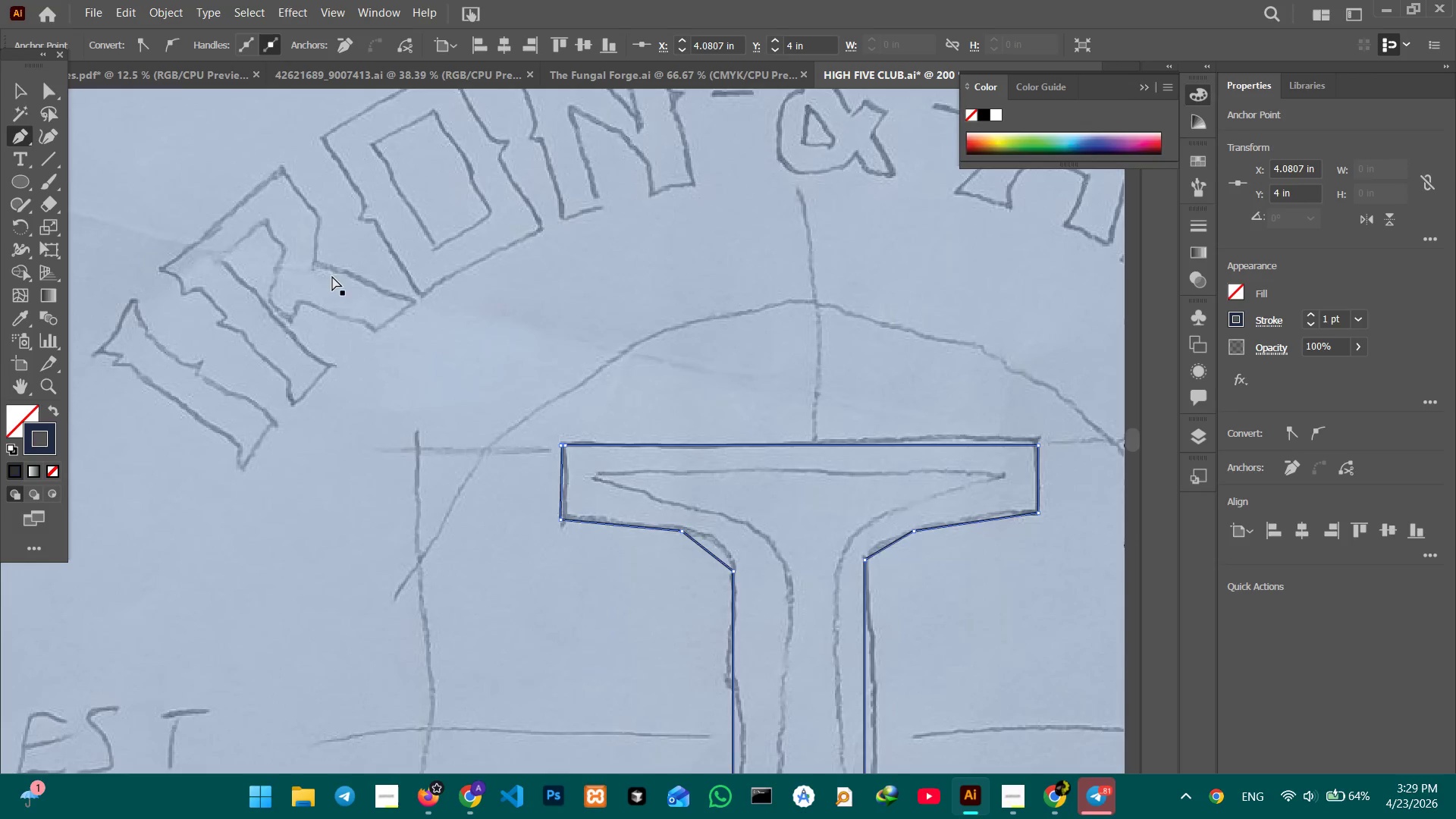 
key(Control+Equal)
 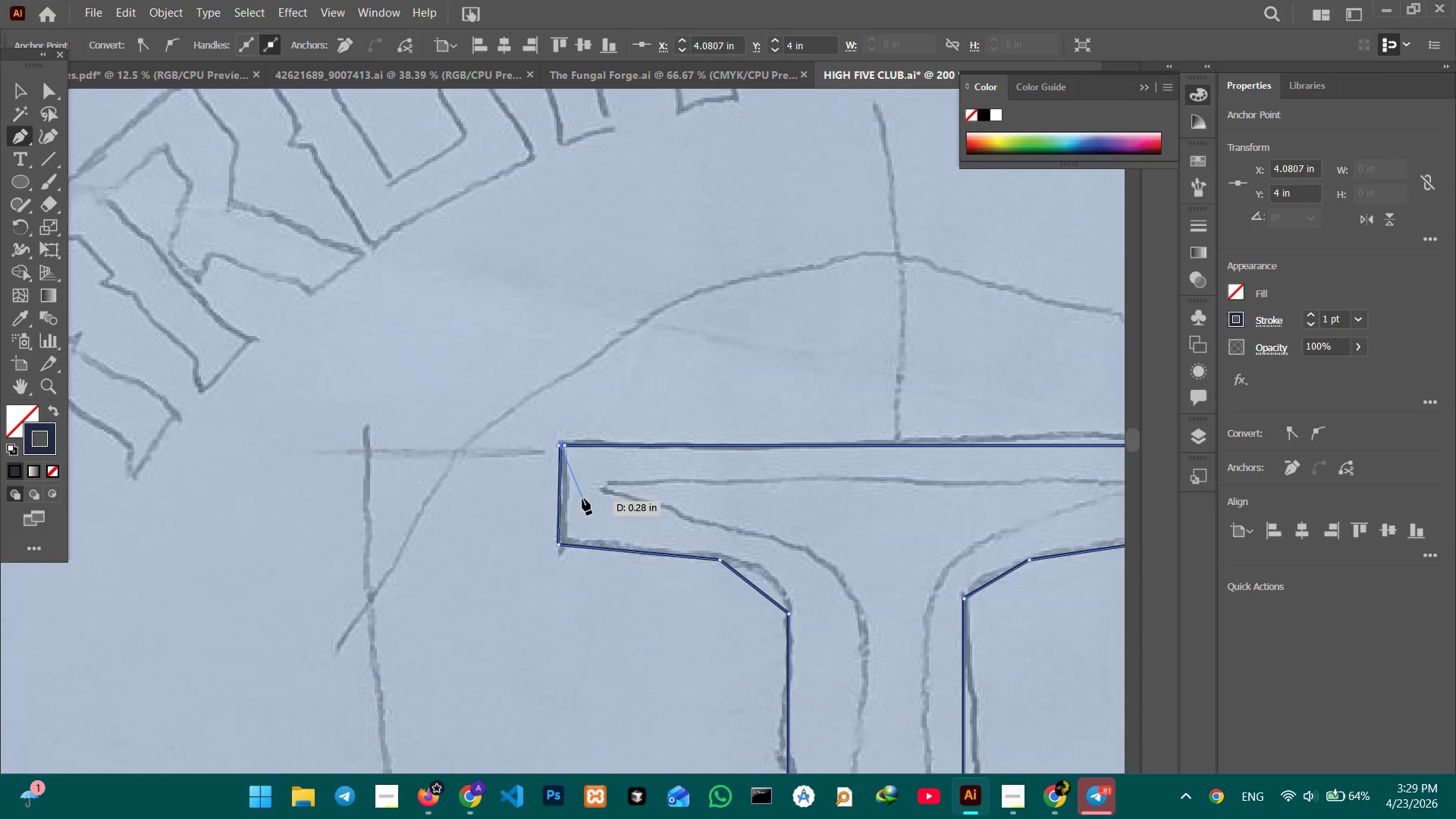 
key(Control+Z)
 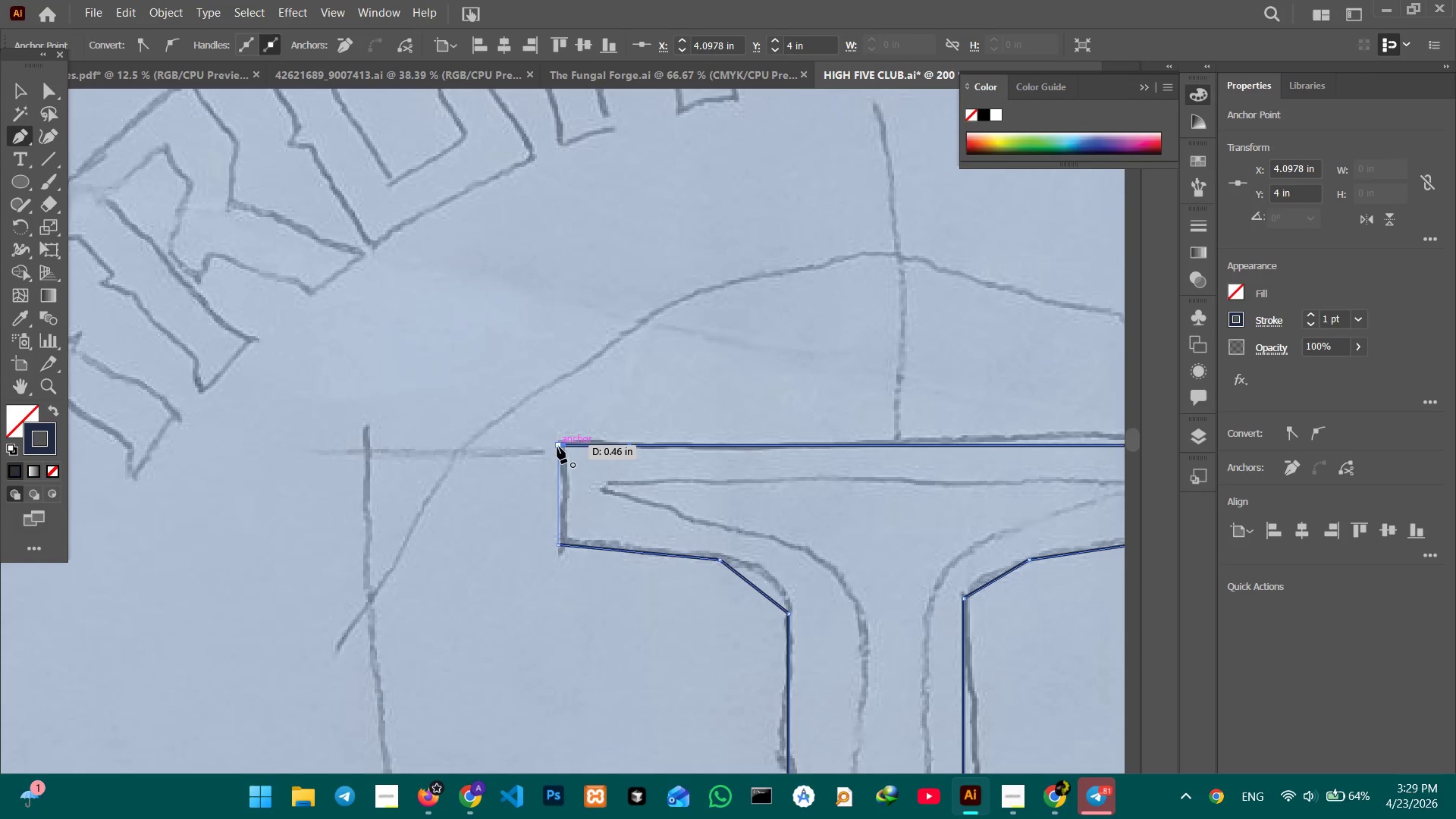 
left_click([557, 446])
 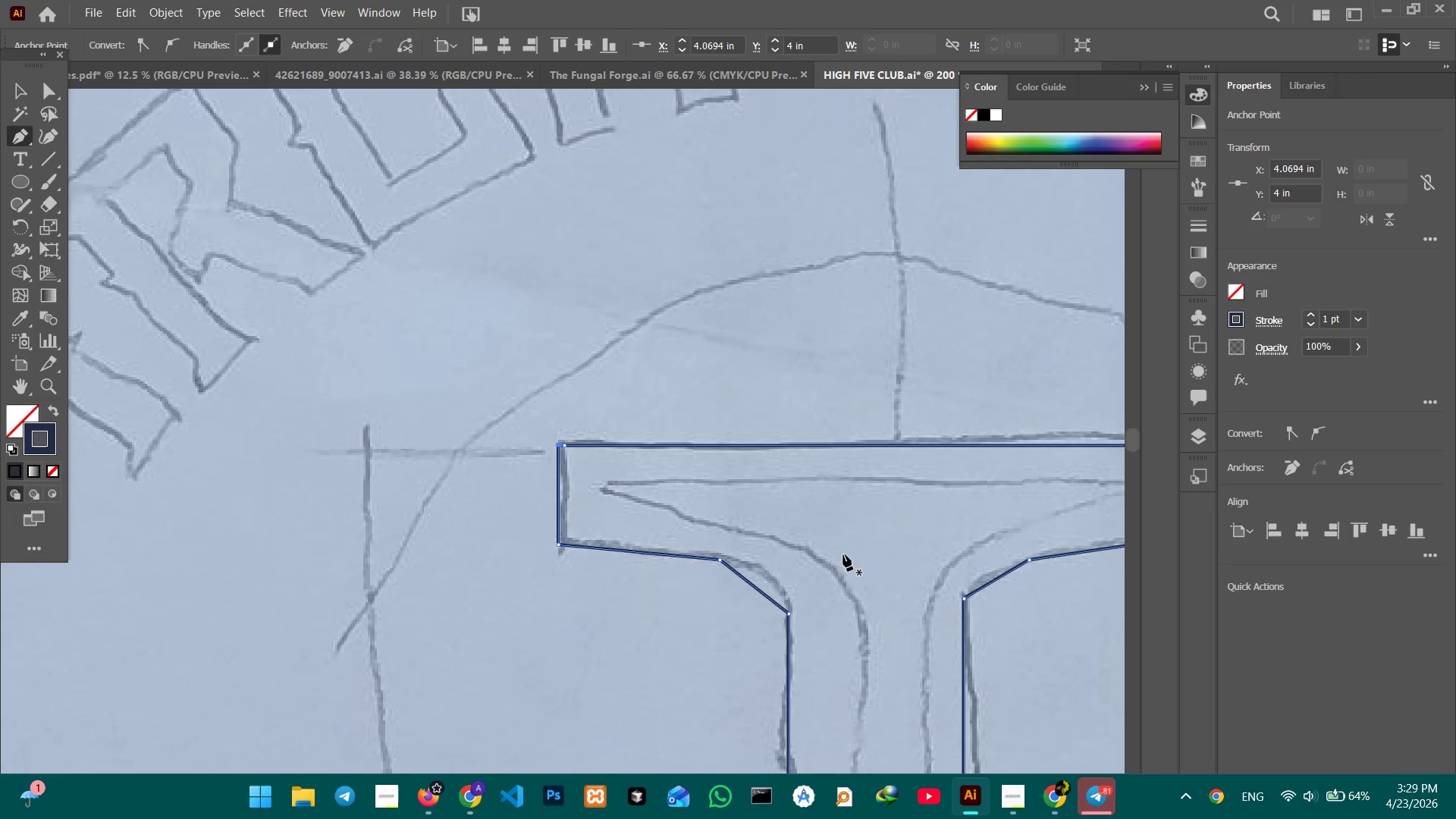 
hold_key(key=Space, duration=0.81)
 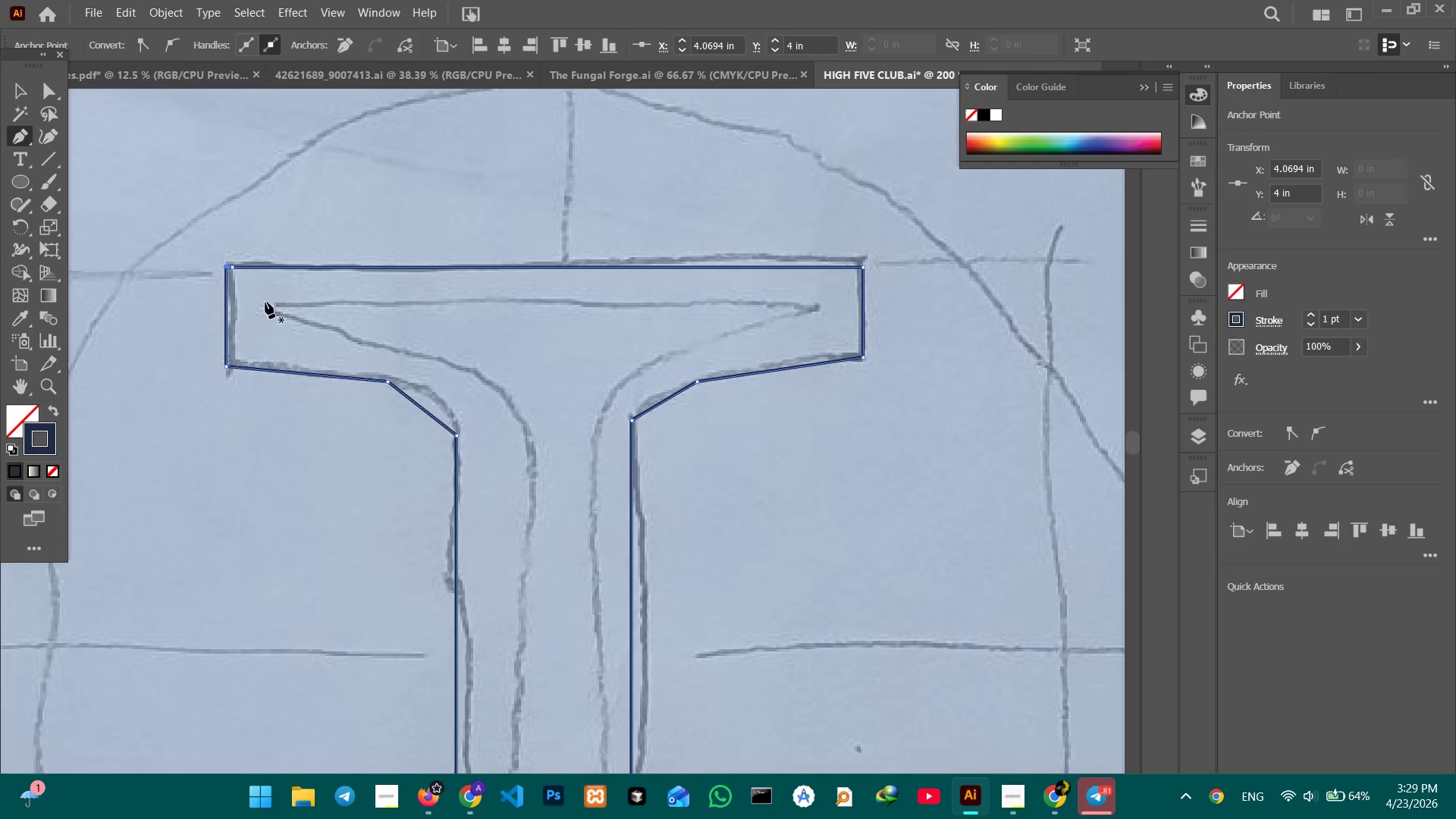 
left_click_drag(start_coordinate=[808, 521], to_coordinate=[475, 342])
 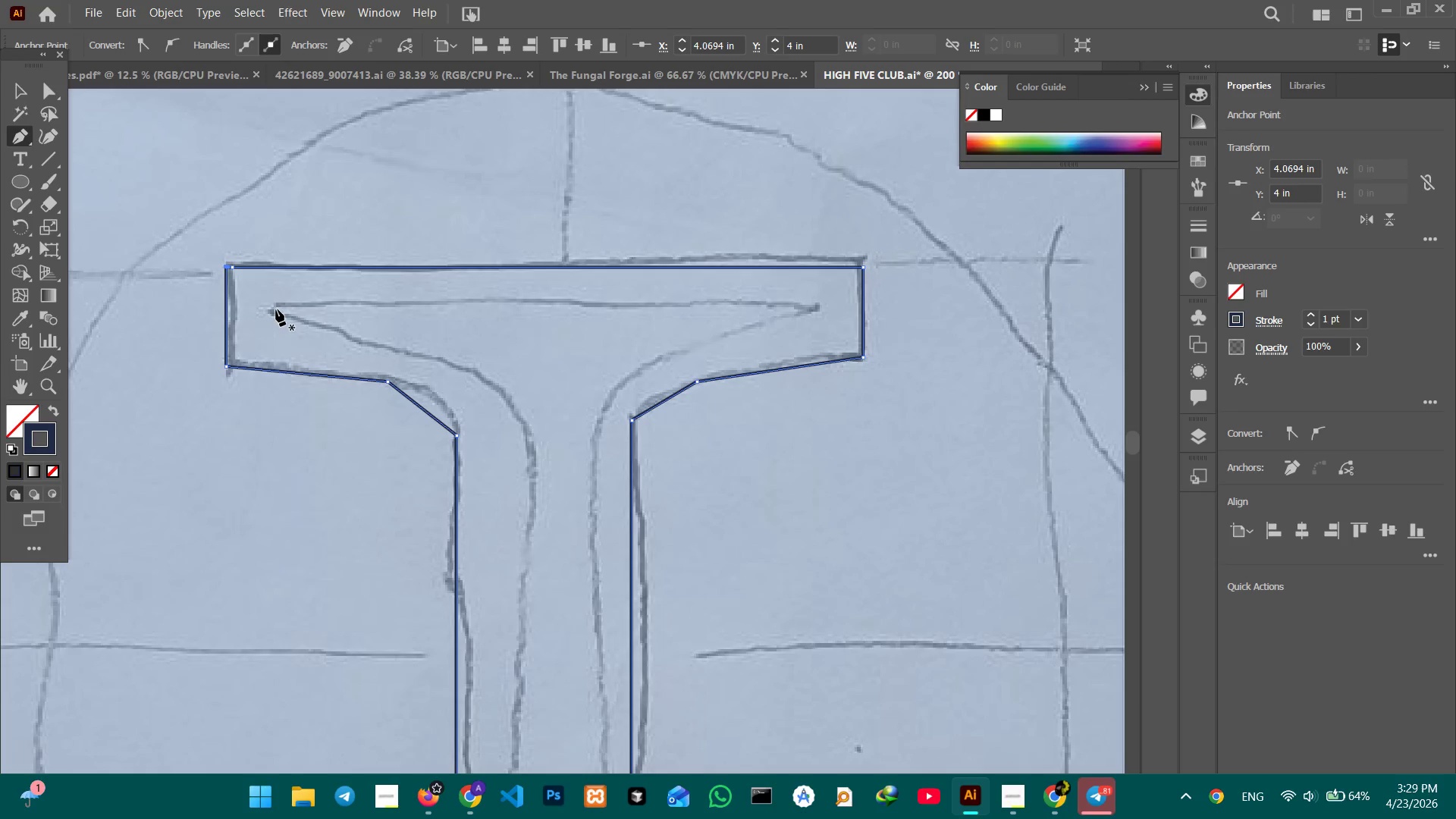 
left_click([276, 308])
 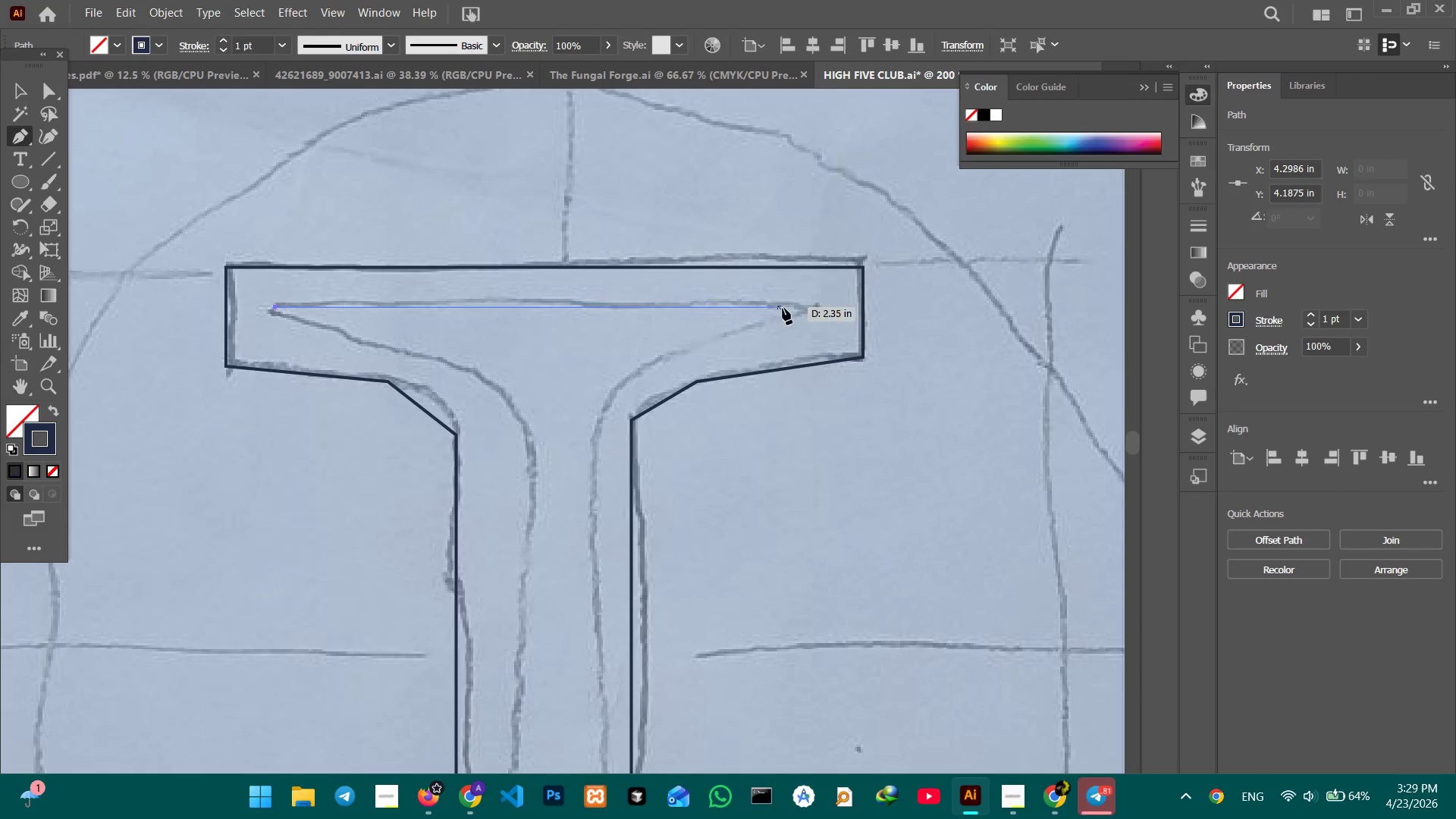 
hold_key(key=ShiftLeft, duration=1.03)
left_click([821, 305])
 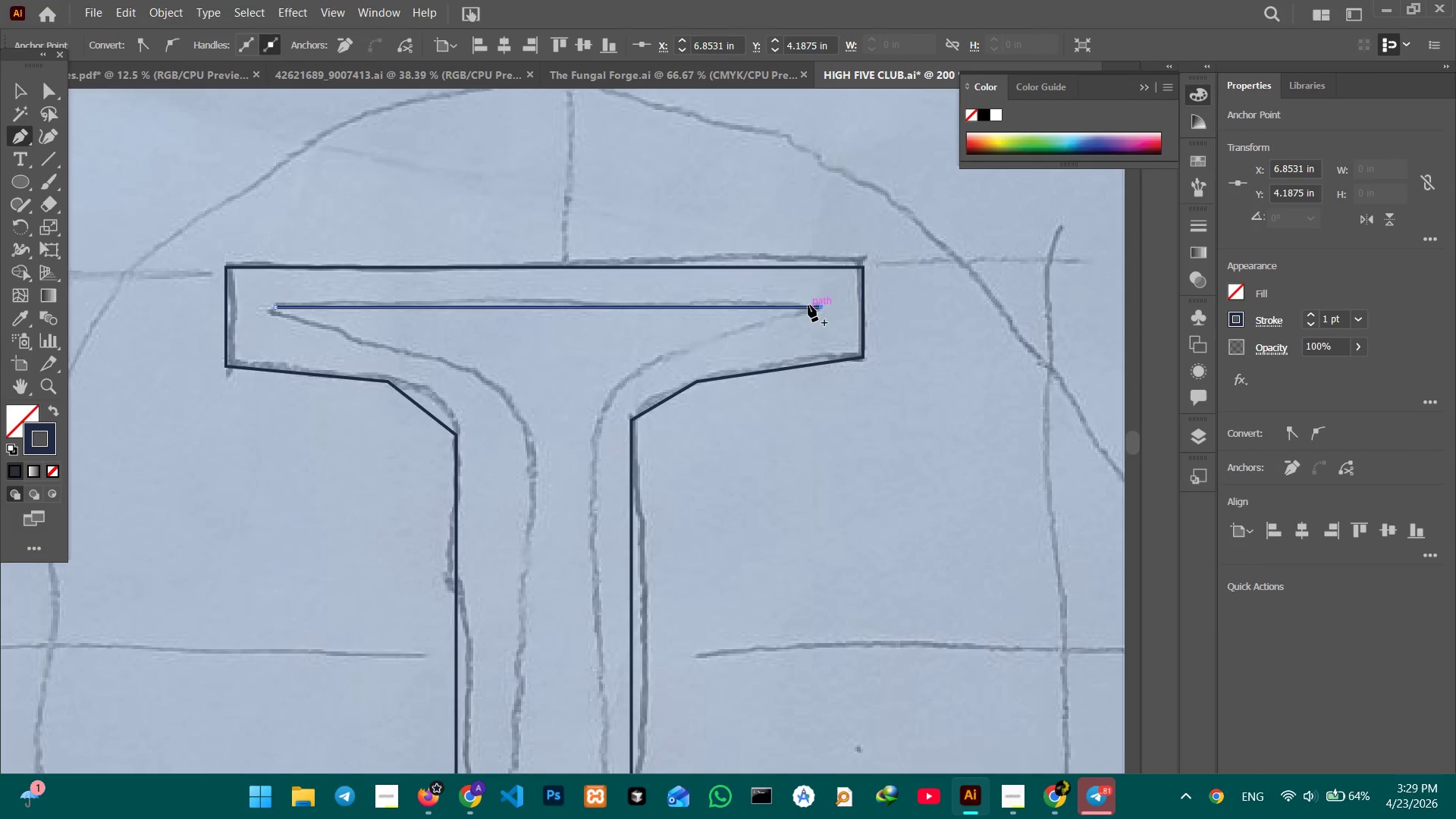 
scroll: coordinate [777, 297], scroll_direction: down, amount: 8.0
 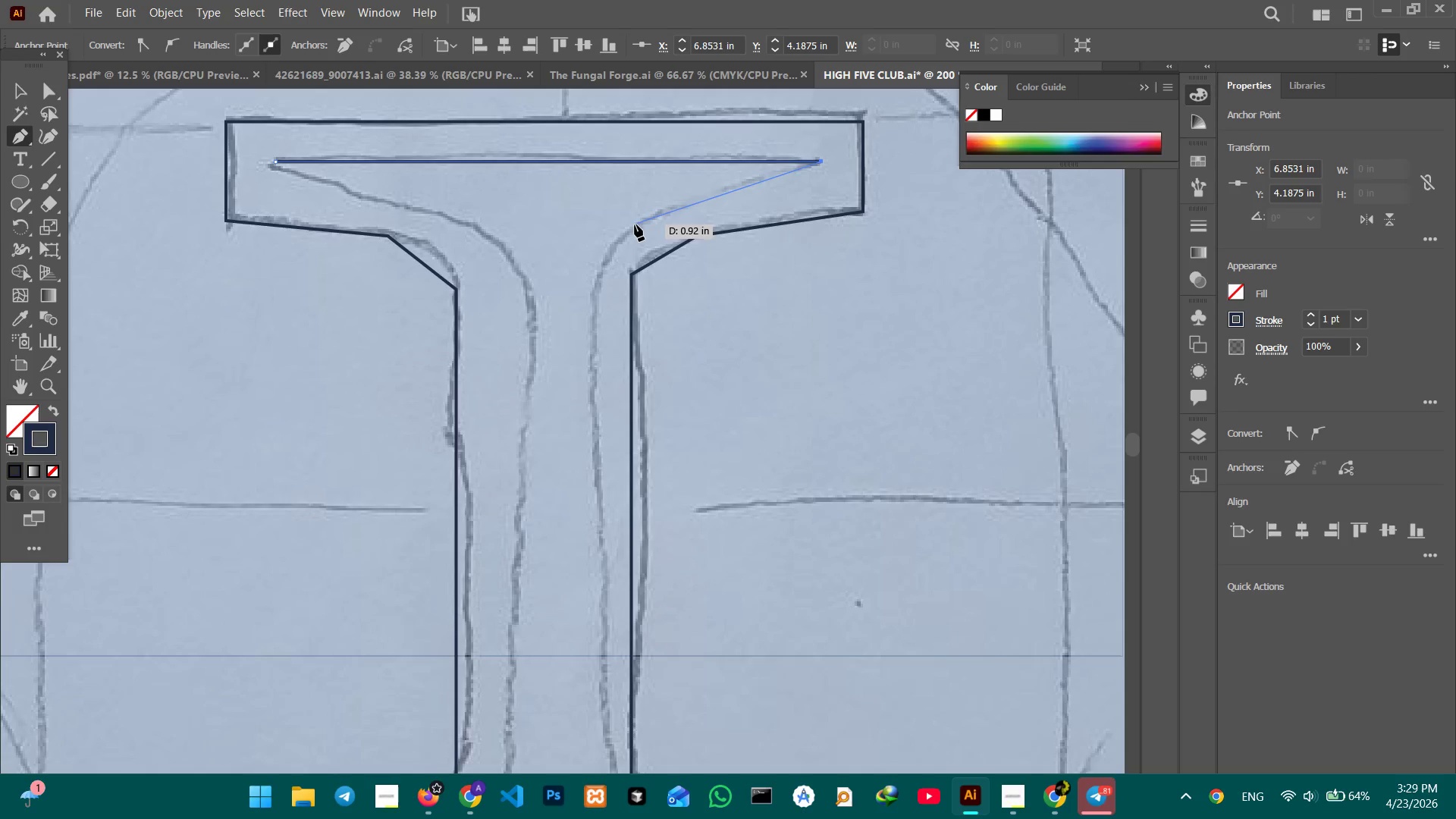 
left_click([635, 224])
 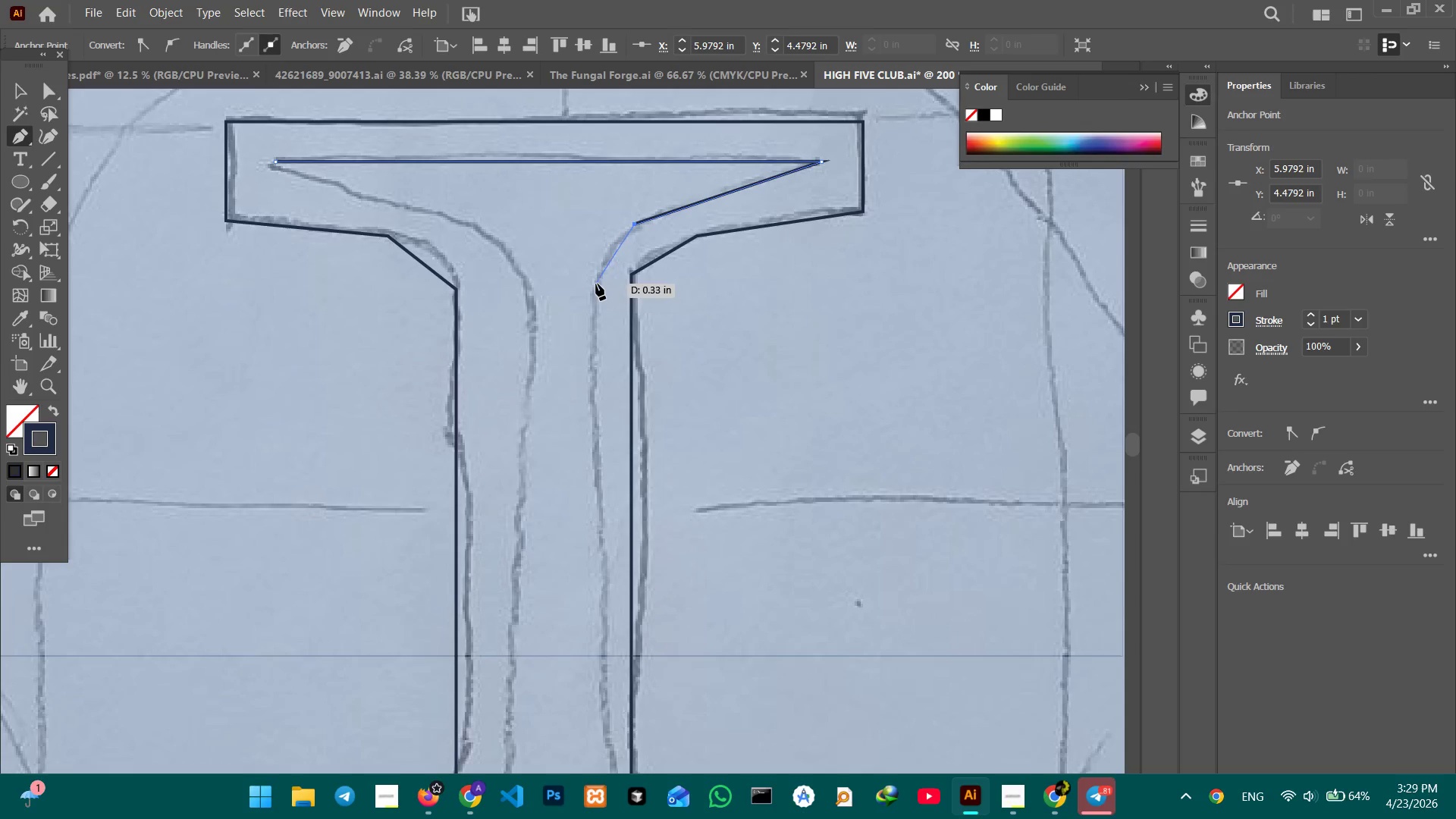 
left_click([596, 284])
 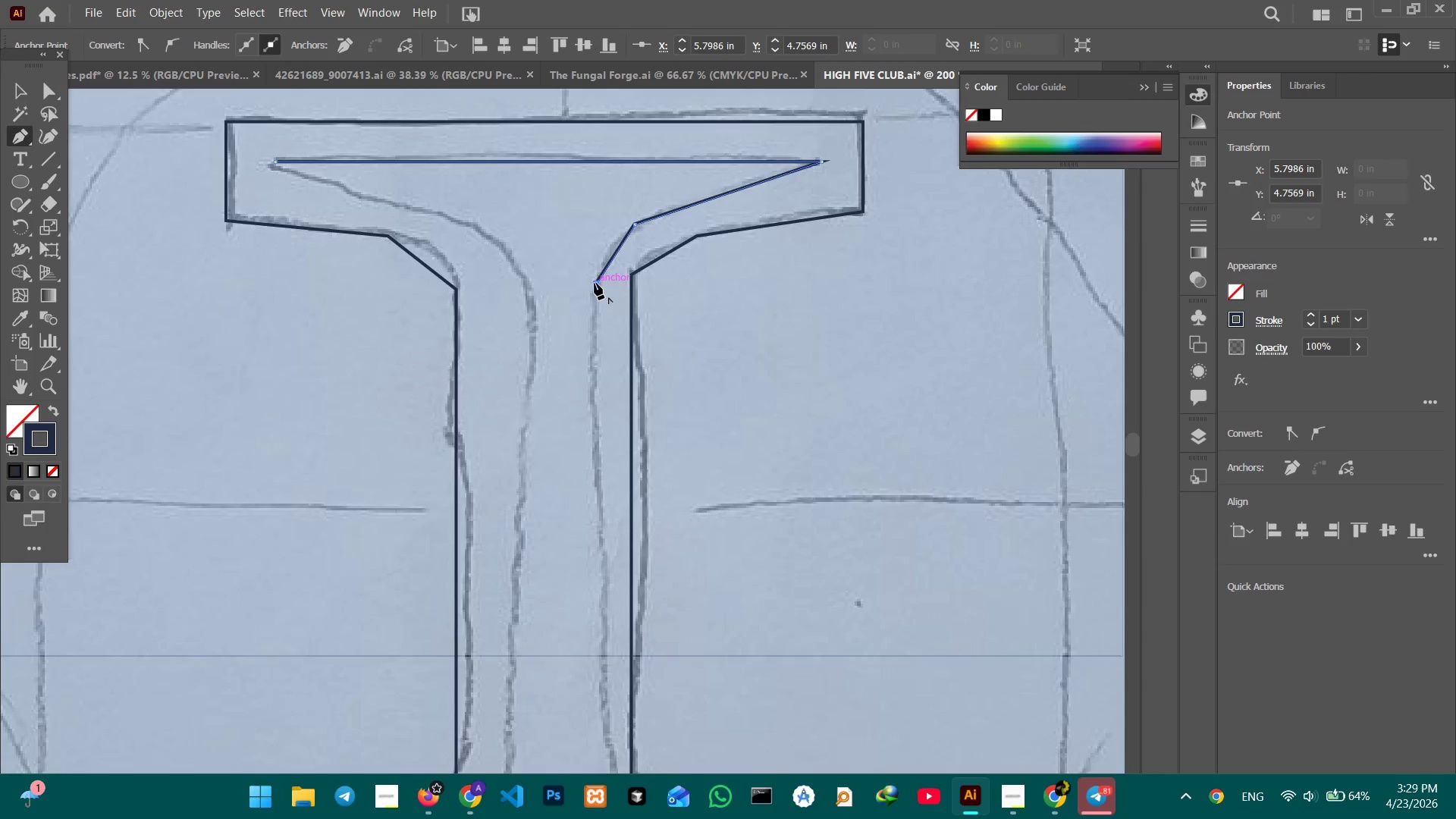 
hold_key(key=ShiftLeft, duration=3.06)
 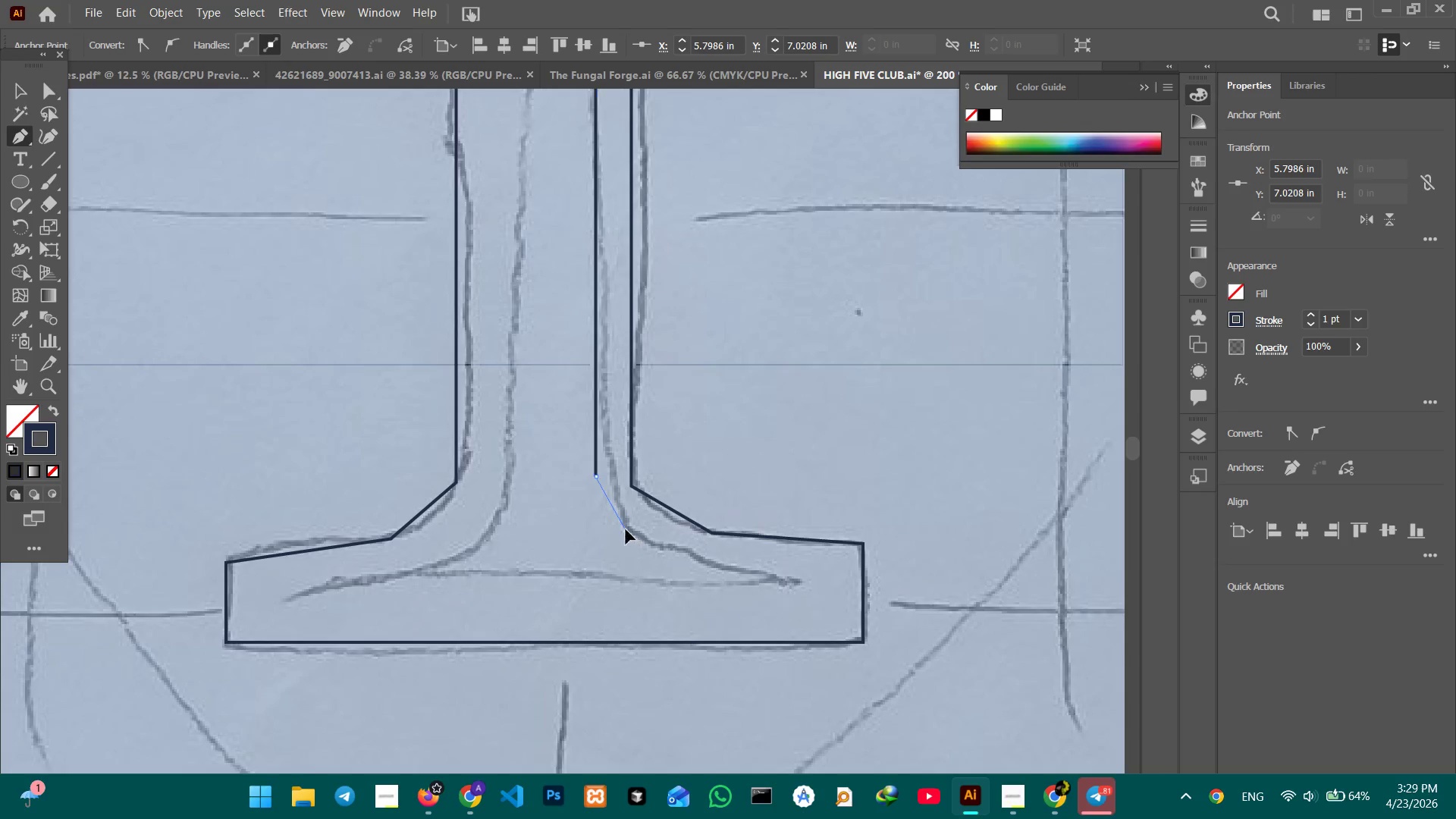 
scroll: coordinate [590, 275], scroll_direction: down, amount: 16.0
 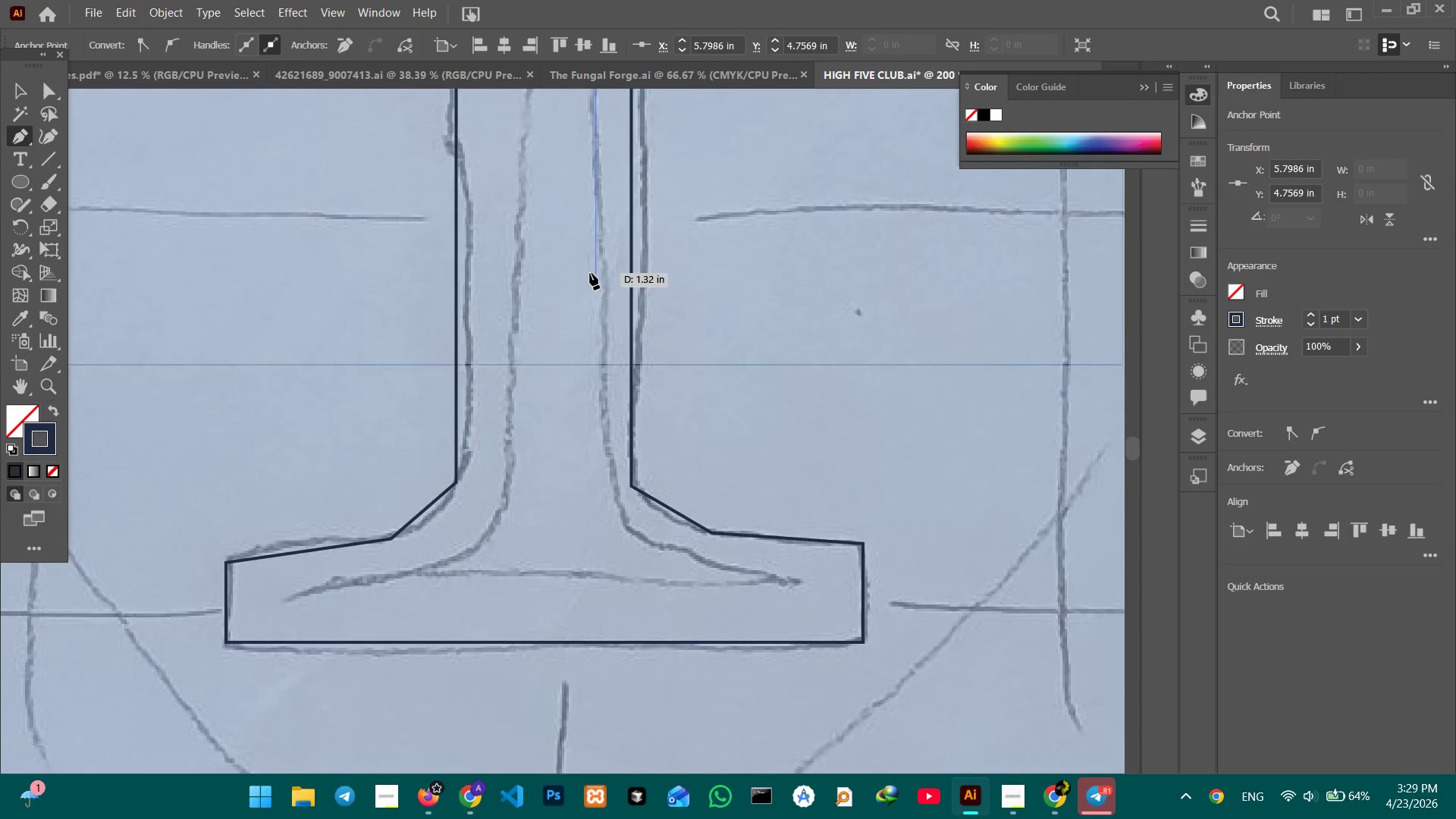 
left_click([613, 476])
 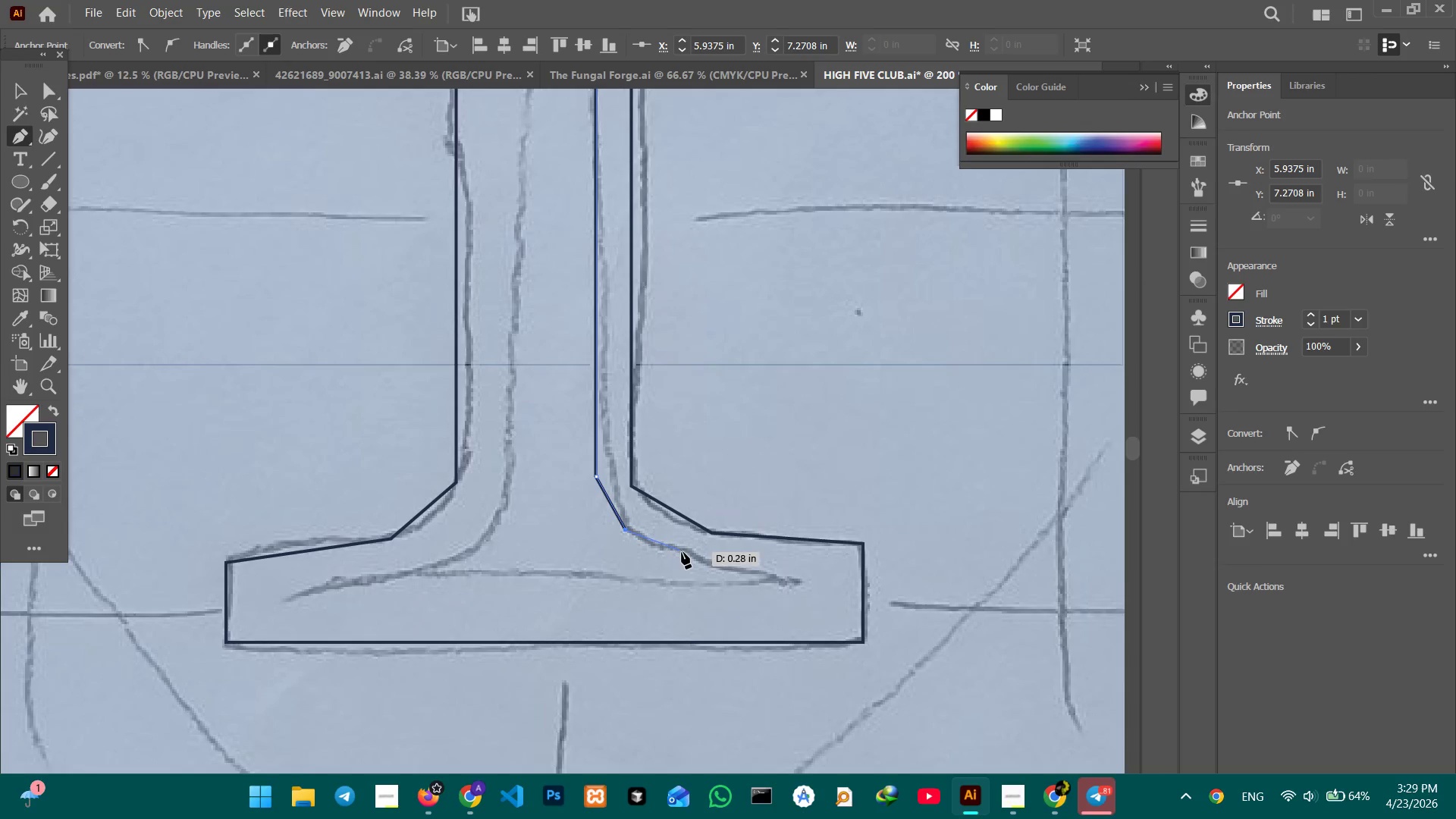 
hold_key(key=ShiftLeft, duration=0.62)
 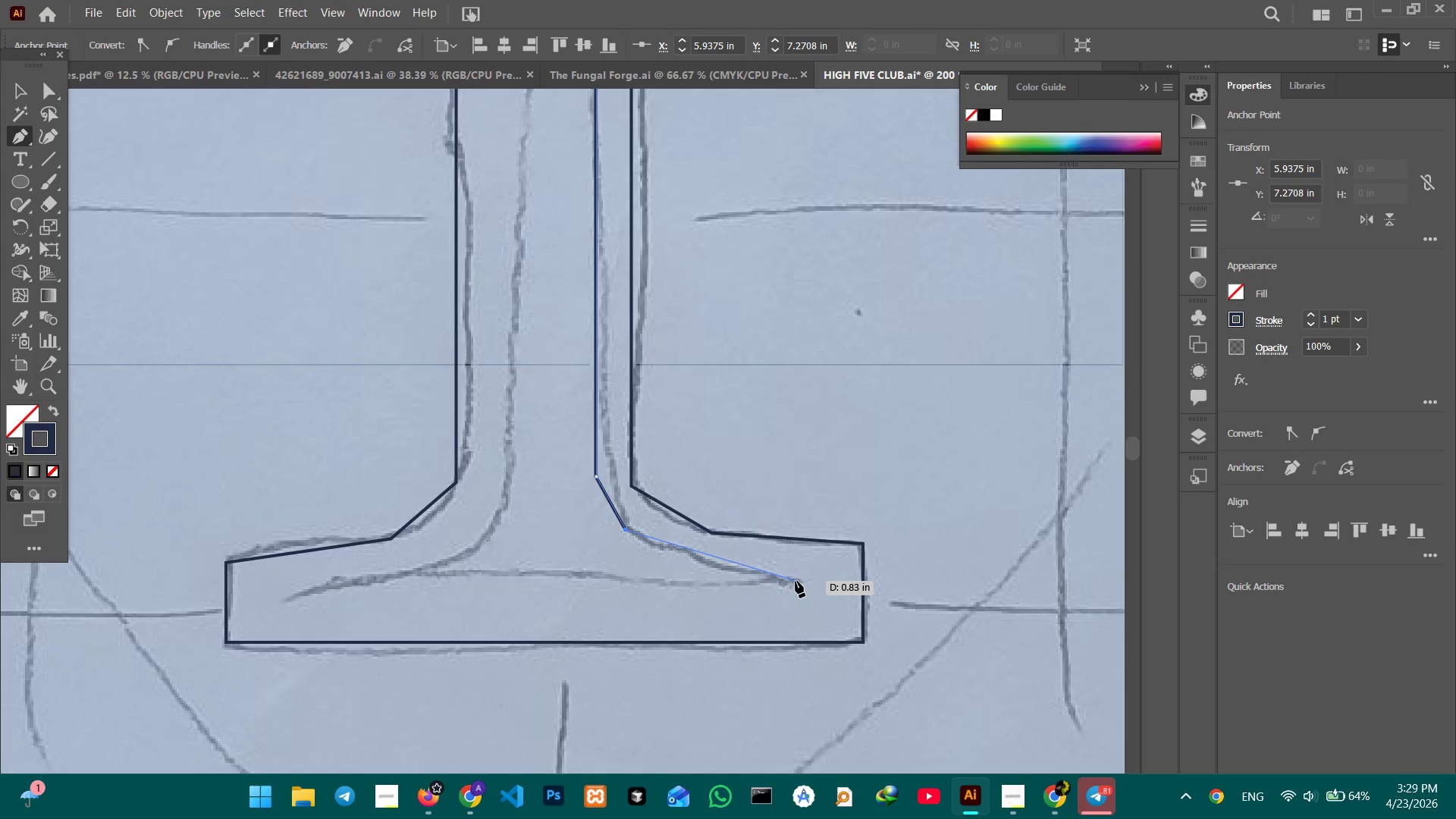 
left_click([795, 581])
 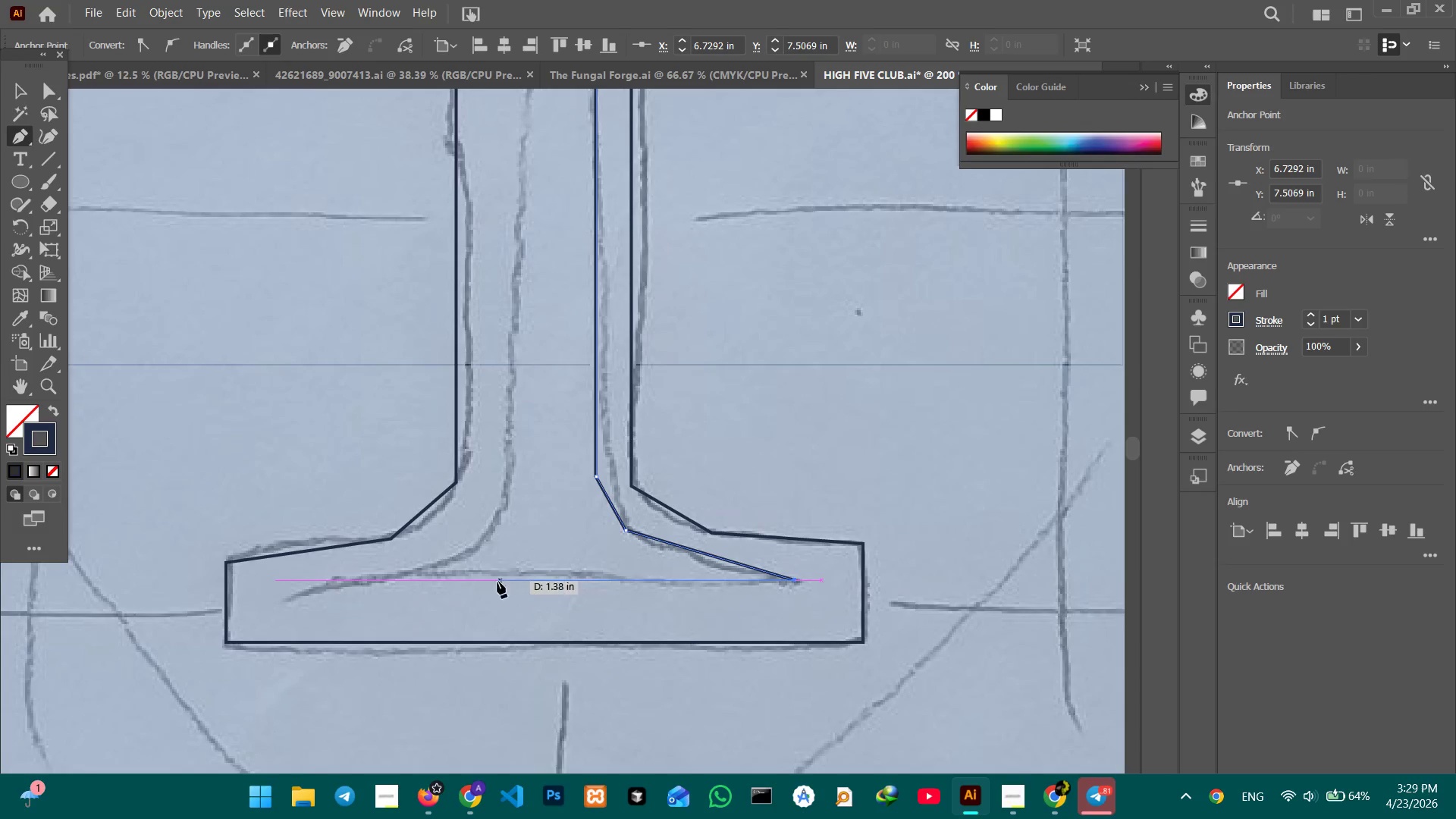 
hold_key(key=ShiftLeft, duration=2.58)
left_click([336, 585])
 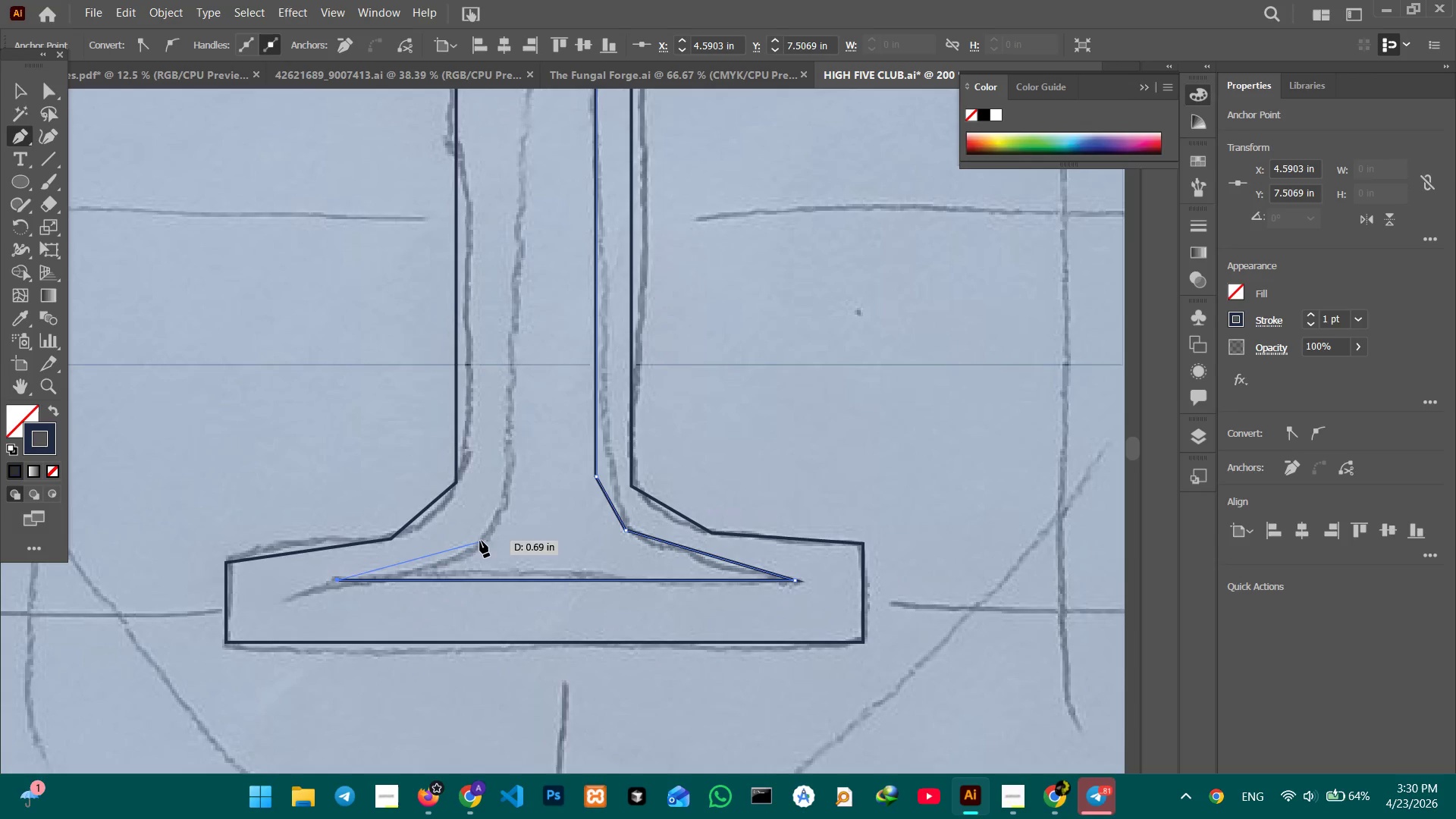 
left_click([480, 541])
 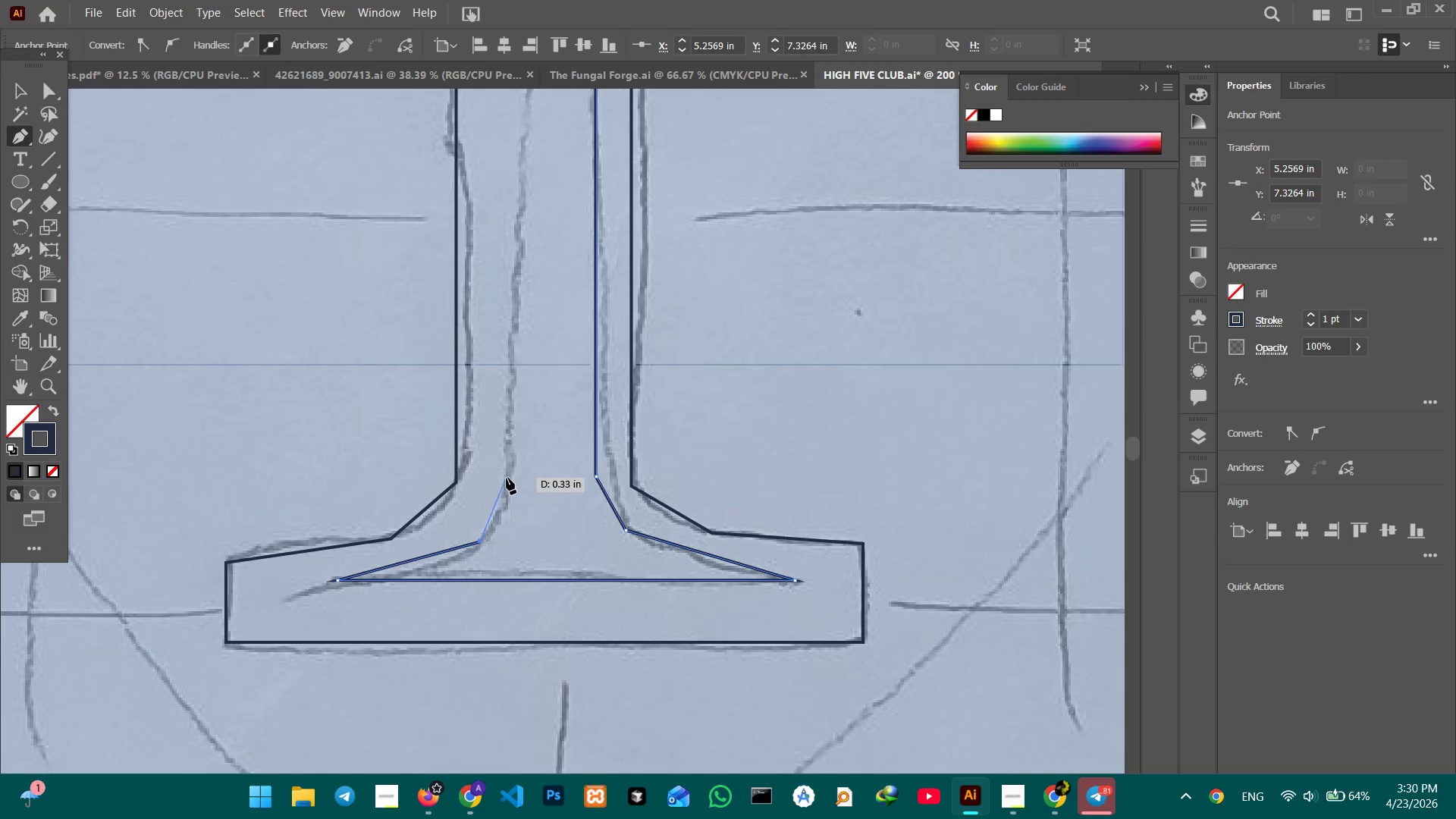 
left_click([507, 474])
 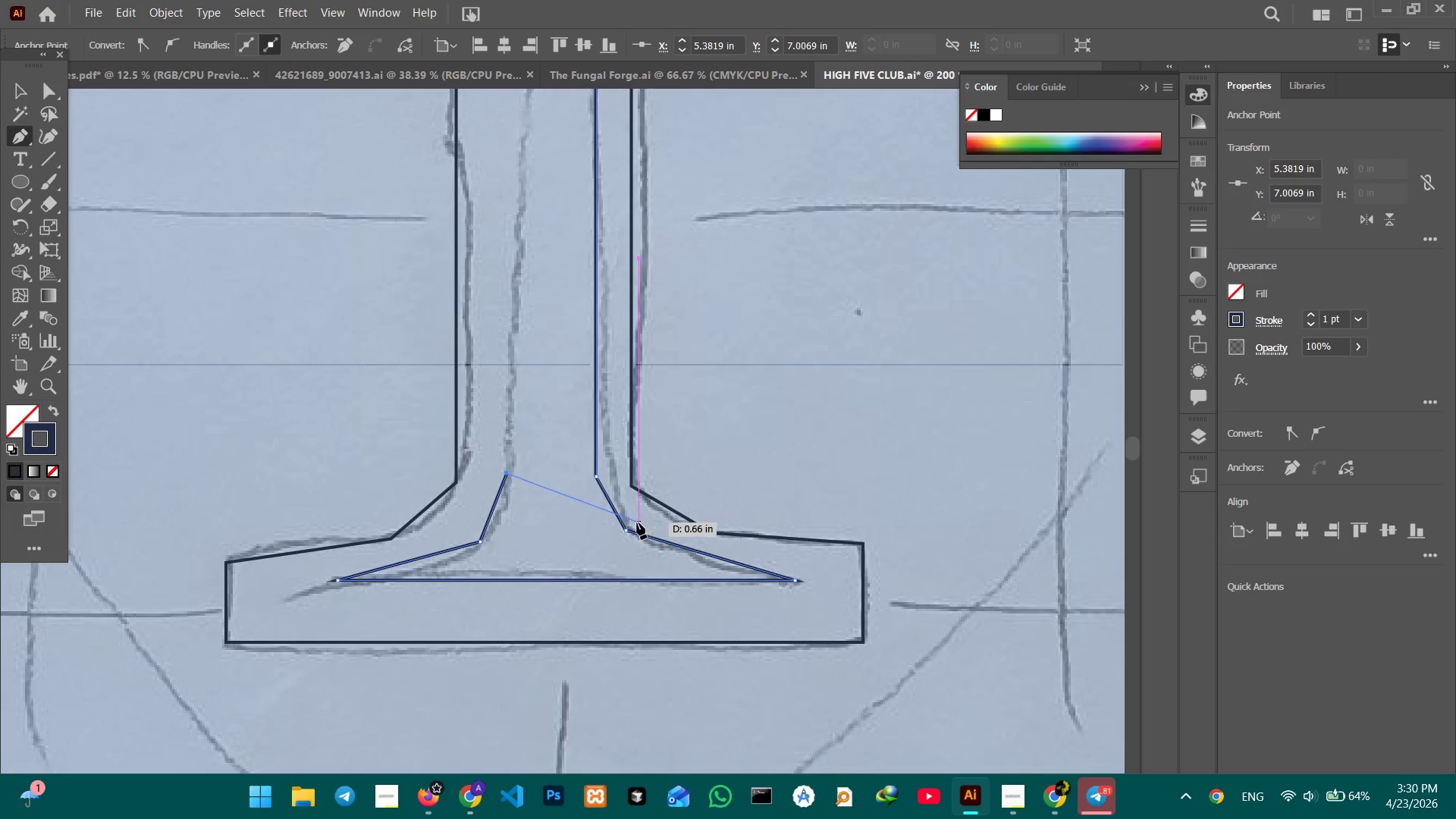 
hold_key(key=Space, duration=0.67)
 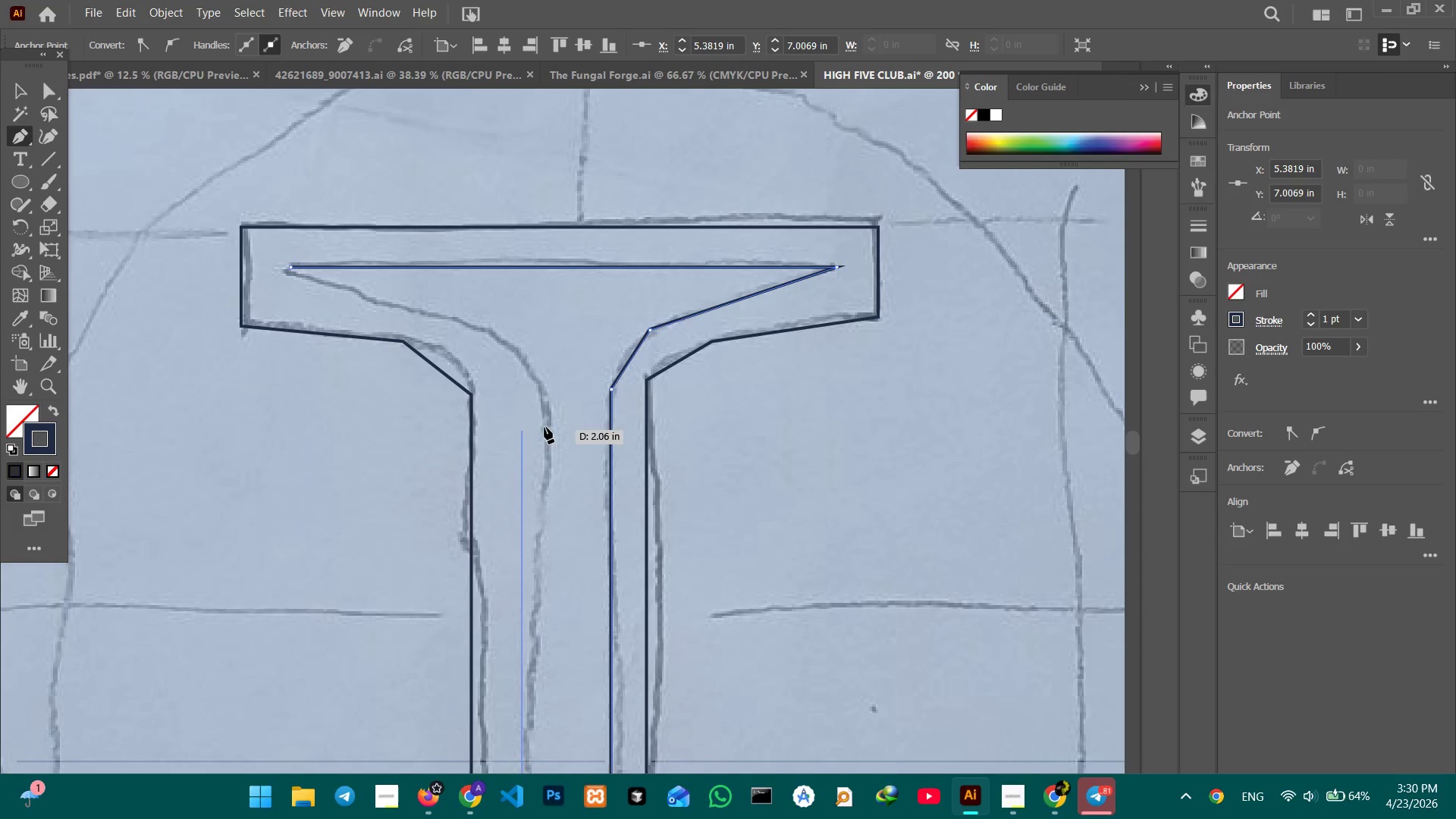 
left_click_drag(start_coordinate=[562, 315], to_coordinate=[578, 712])
 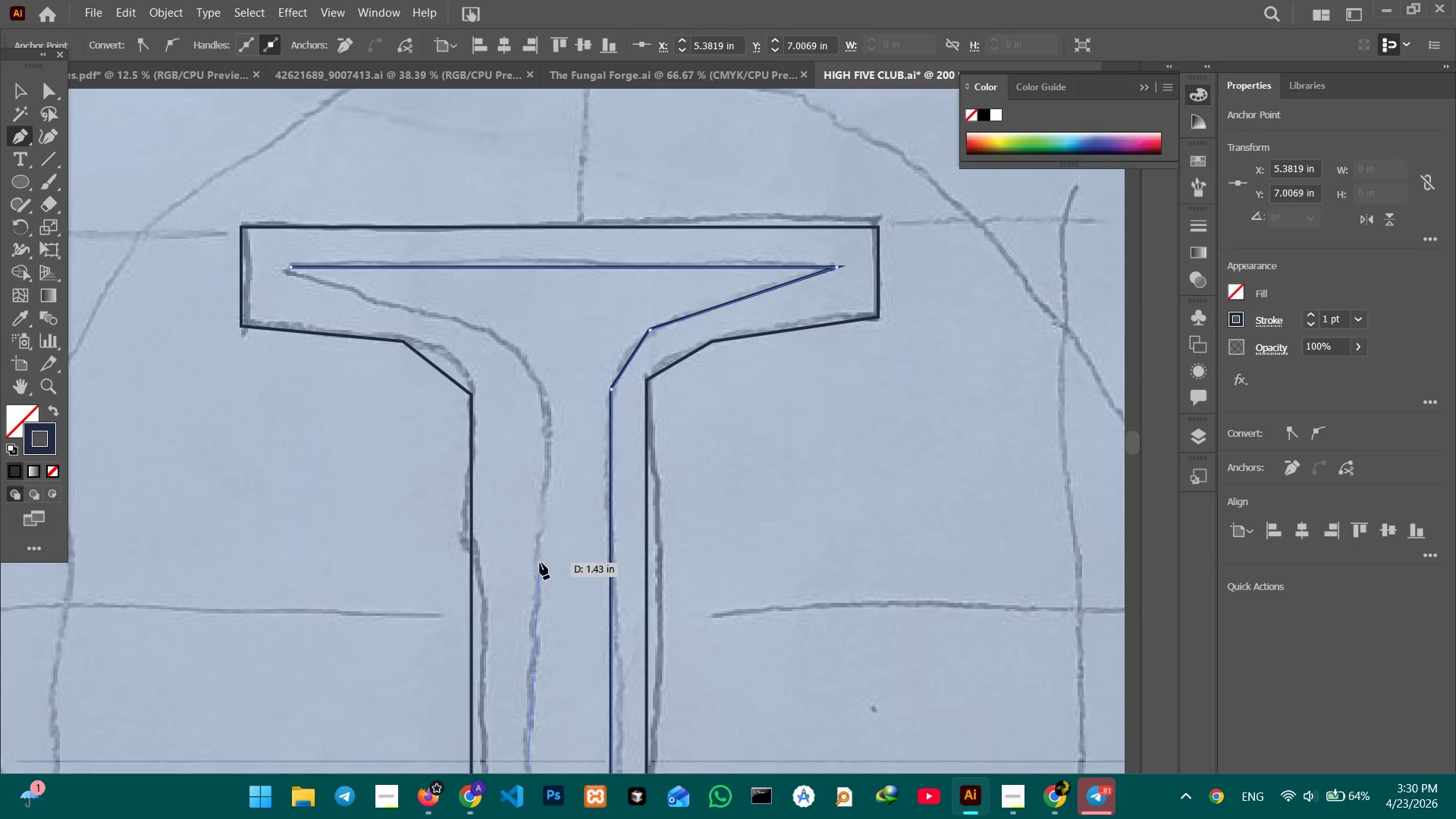 
hold_key(key=ShiftLeft, duration=2.64)
left_click([543, 396])
 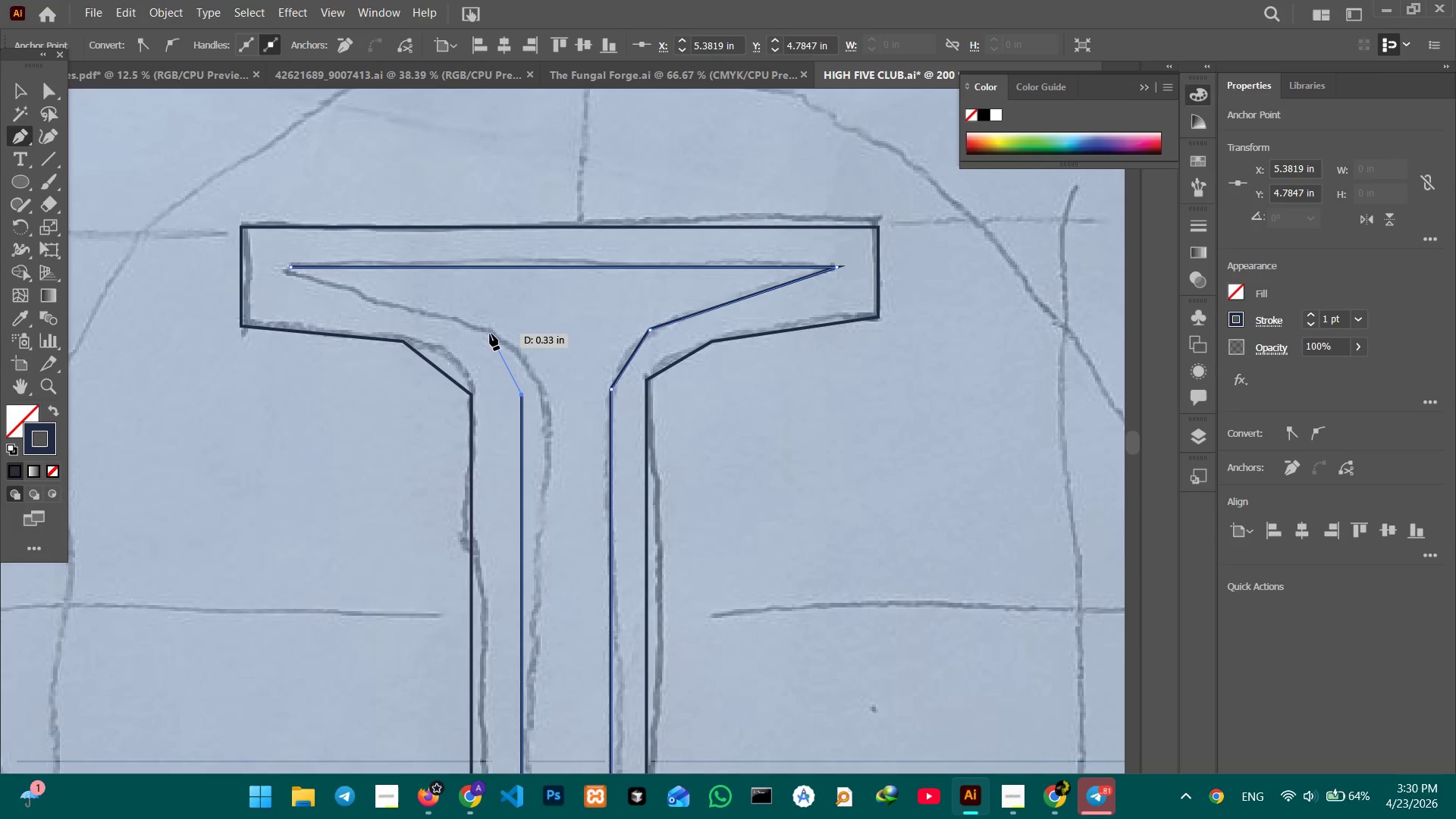 
left_click([491, 334])
 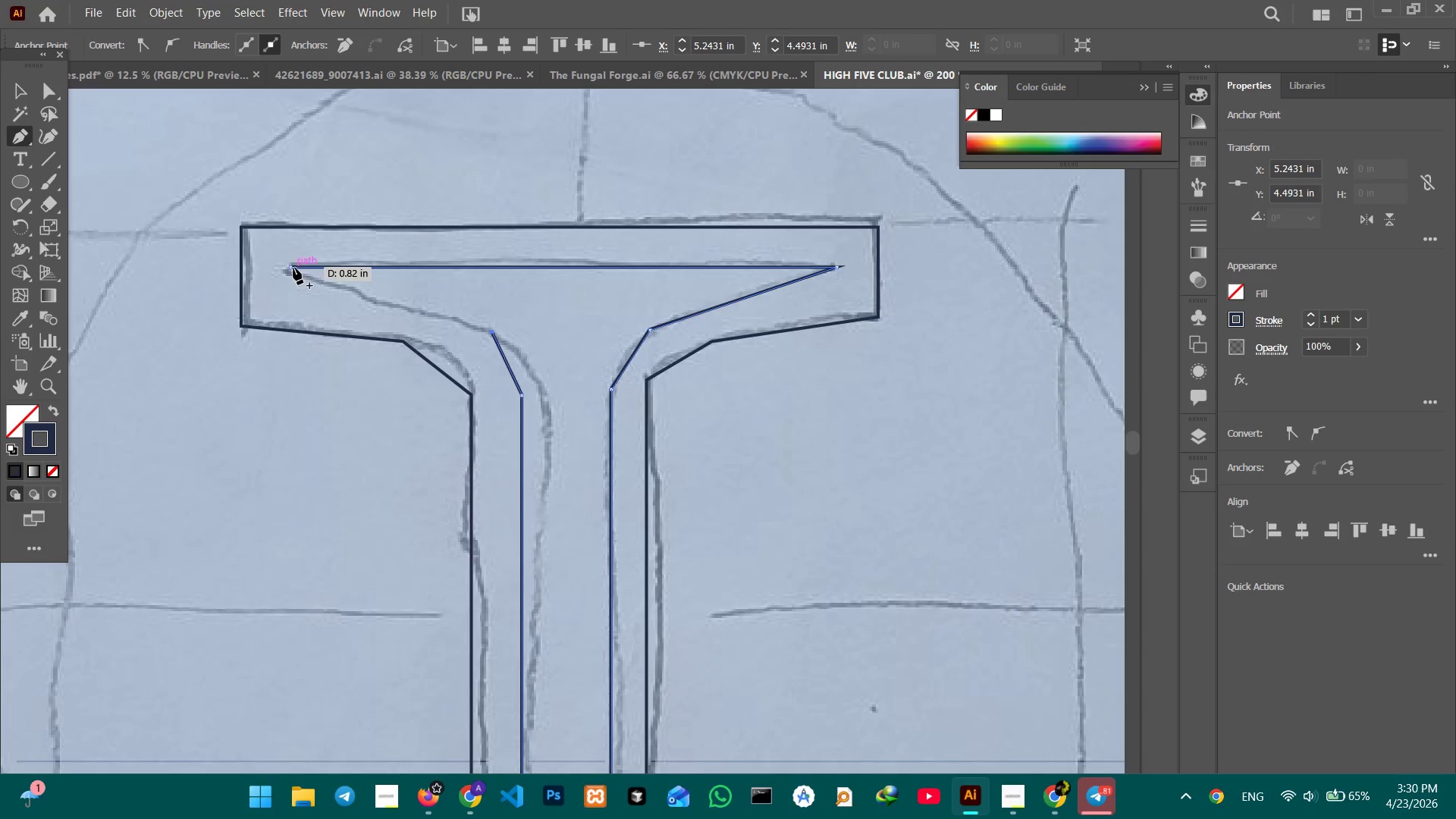 
left_click([290, 268])
 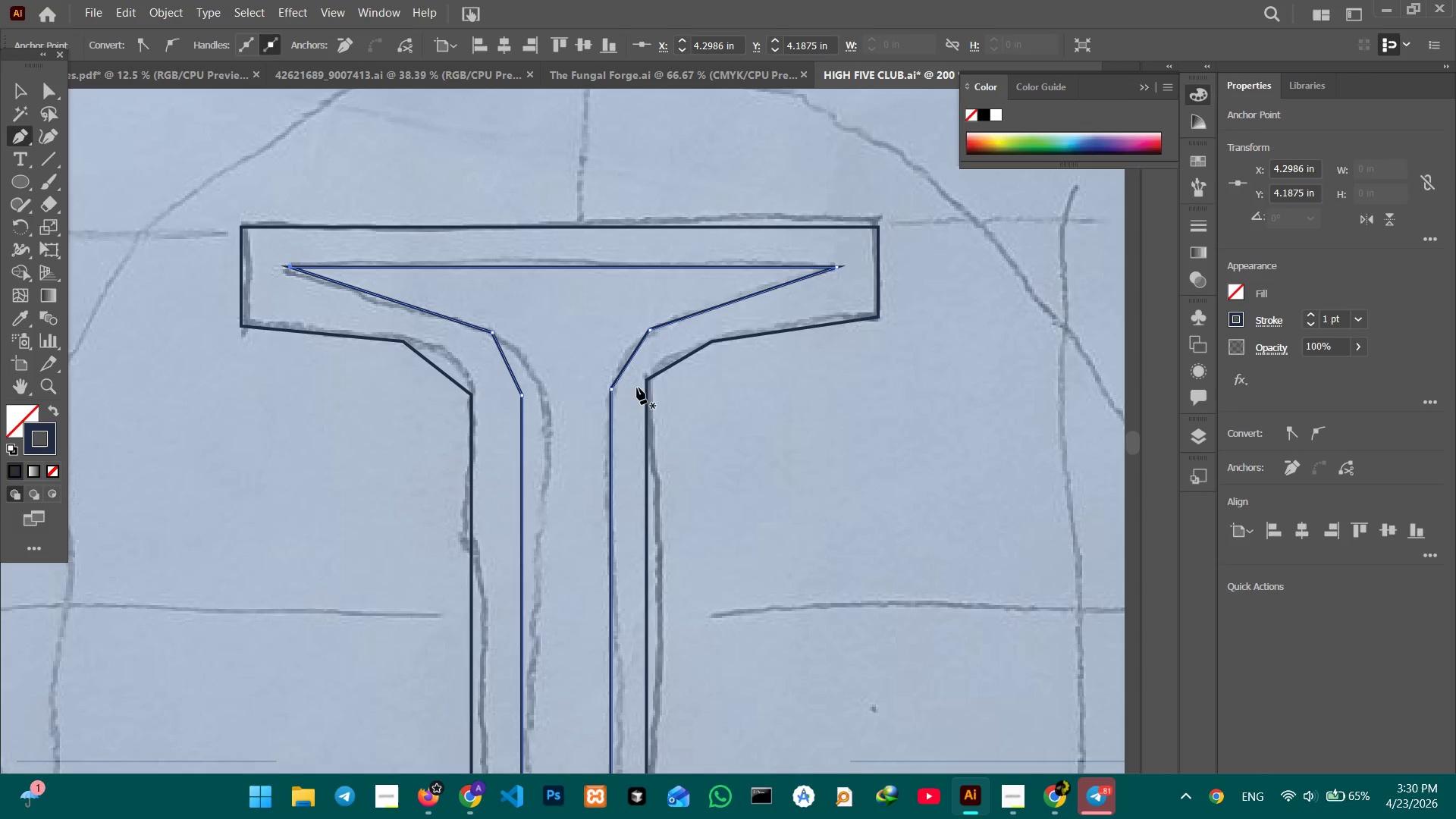 
hold_key(key=Space, duration=0.97)
 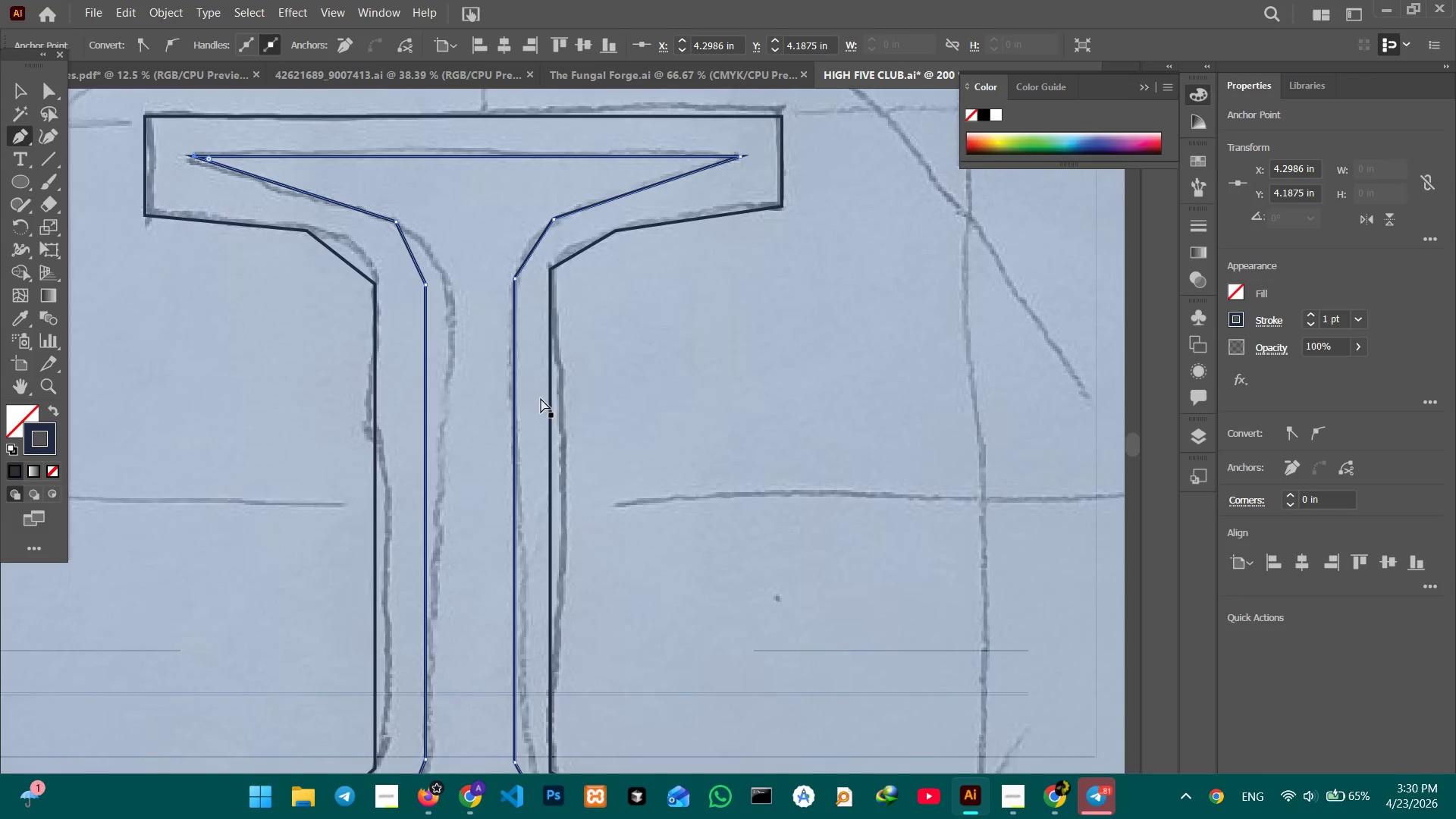 
left_click_drag(start_coordinate=[639, 509], to_coordinate=[541, 398])
 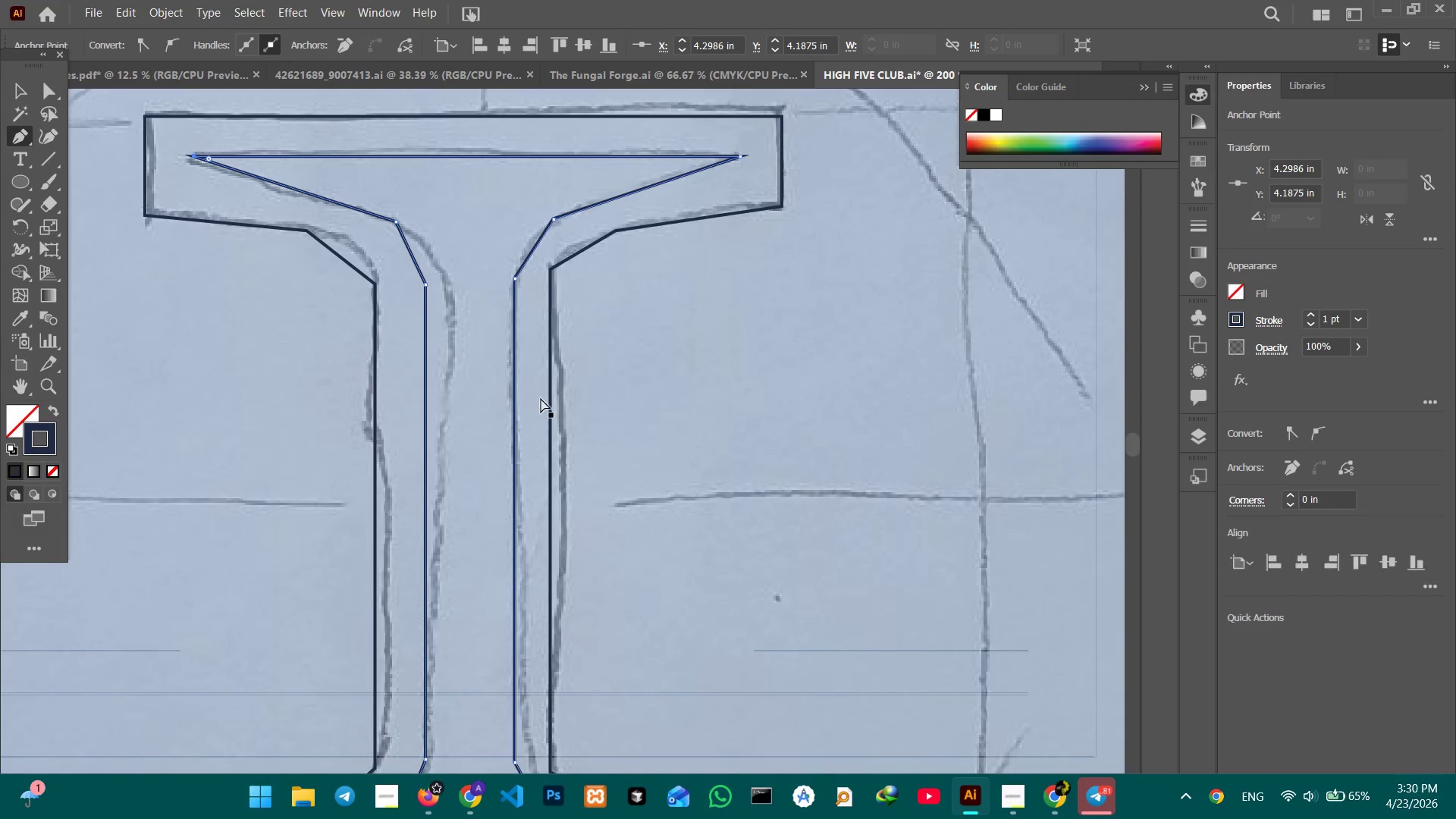 
key(Control+Minus)
 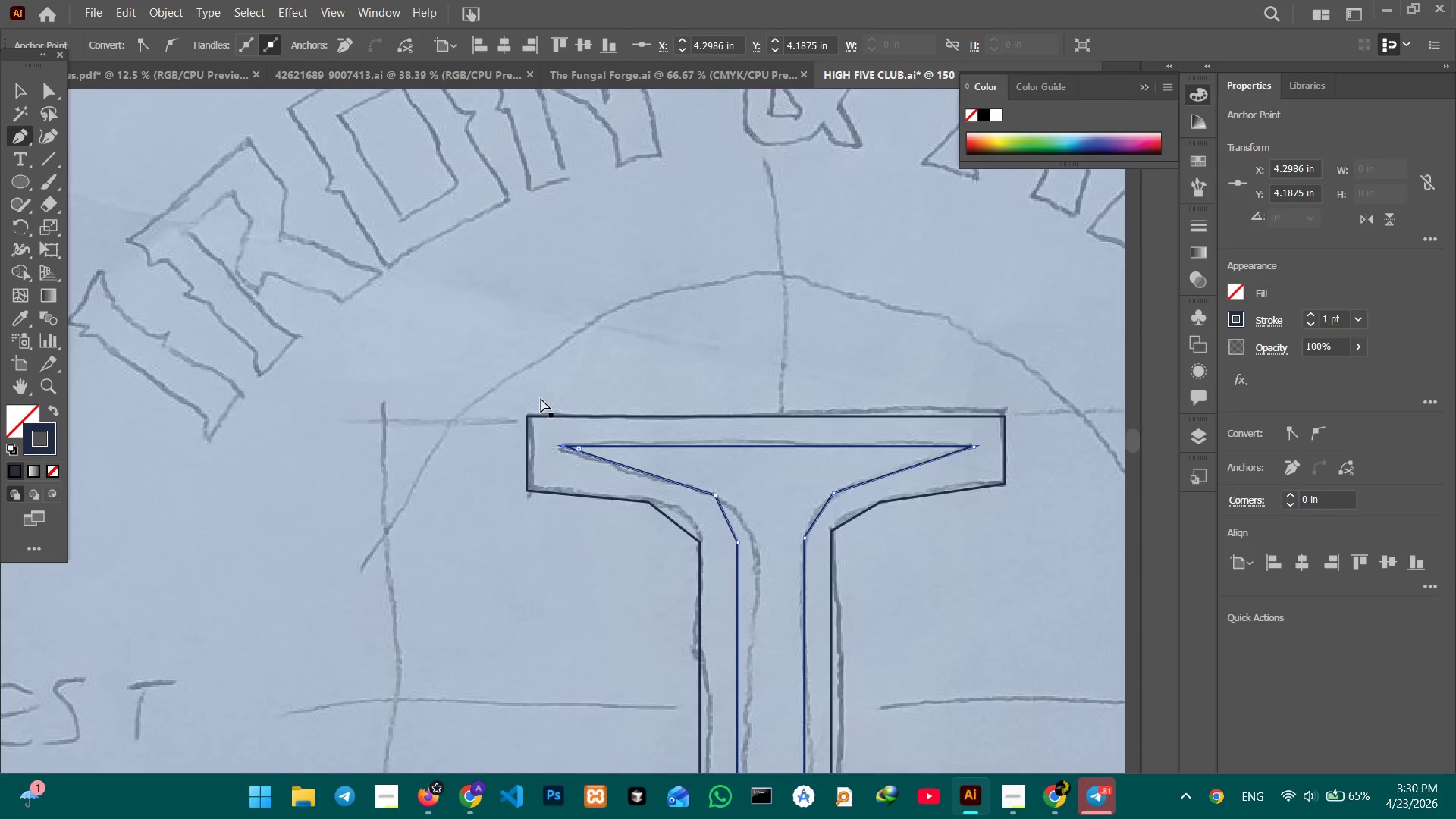 
key(Control+Minus)
 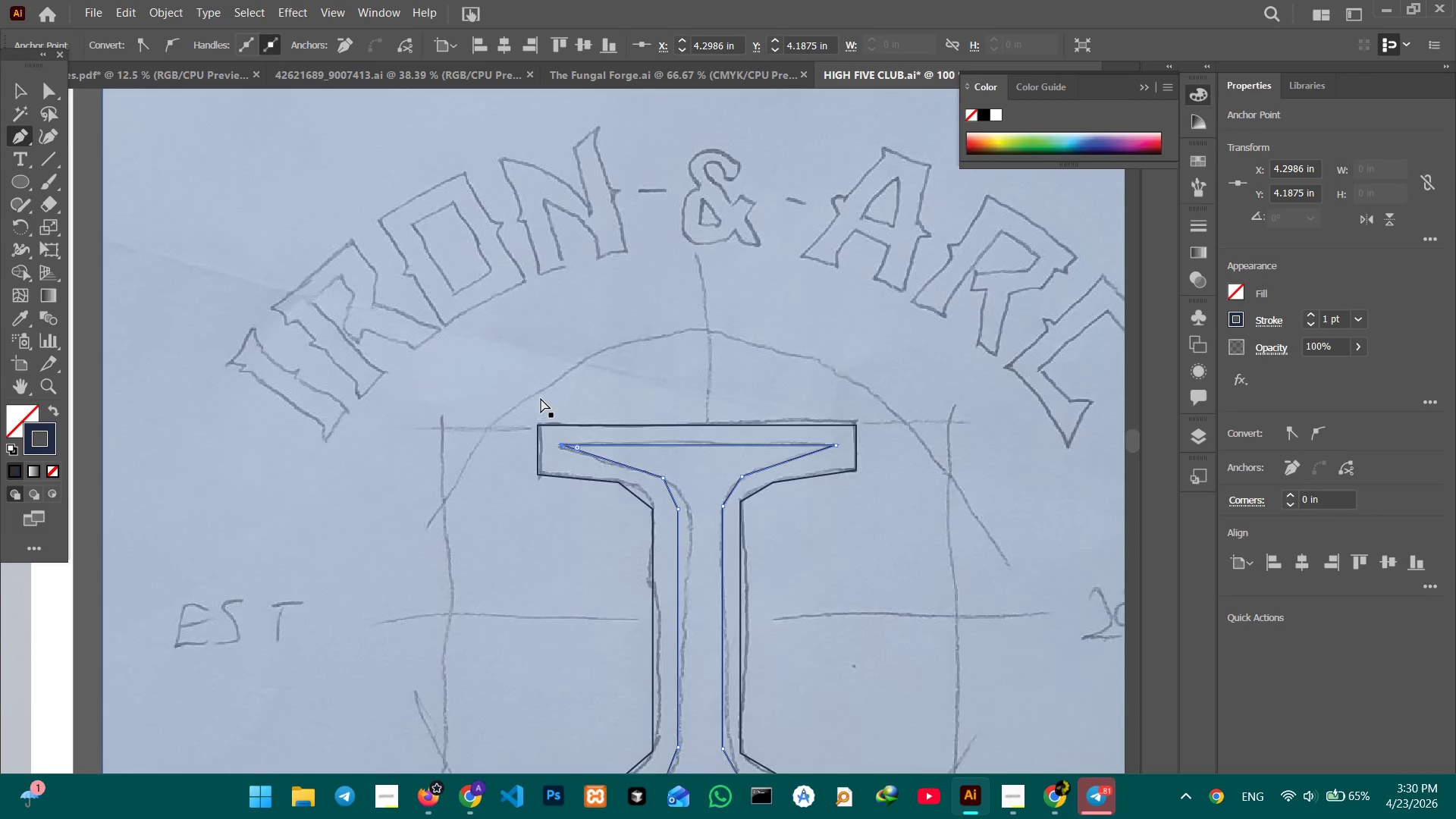 
key(Control+Minus)
 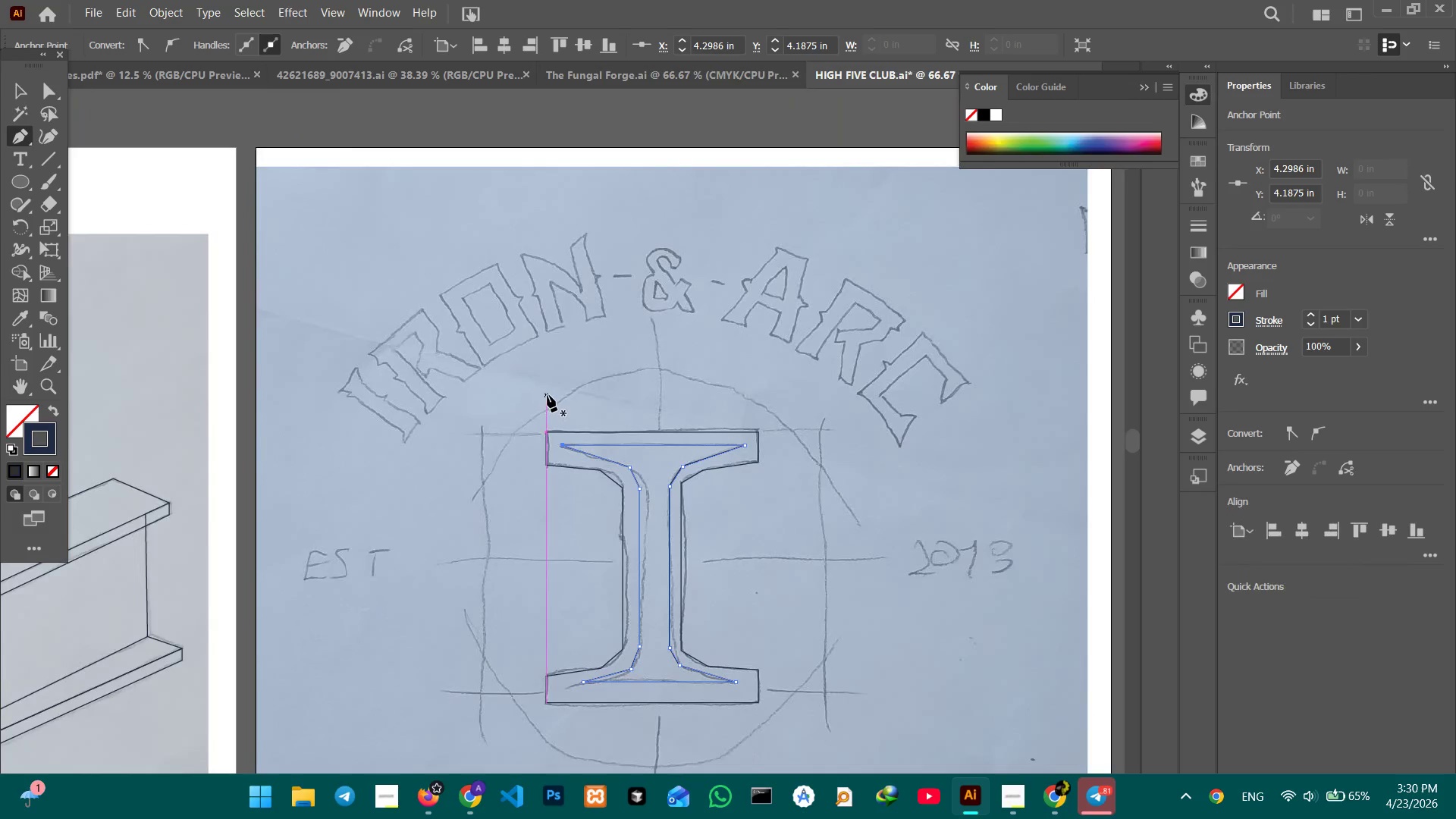 
hold_key(key=ControlLeft, duration=1.53)
 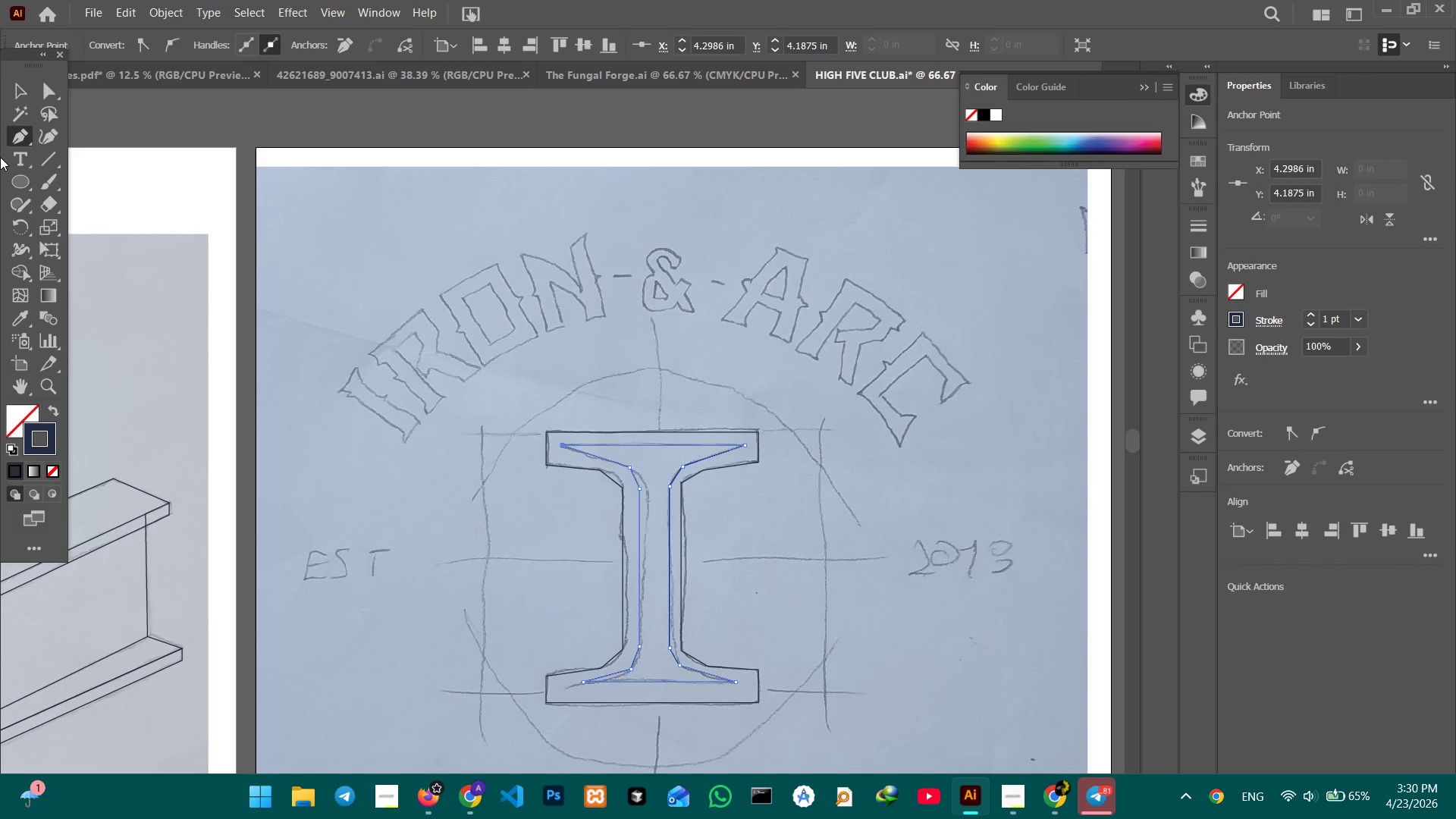 
left_click([6, 155])
 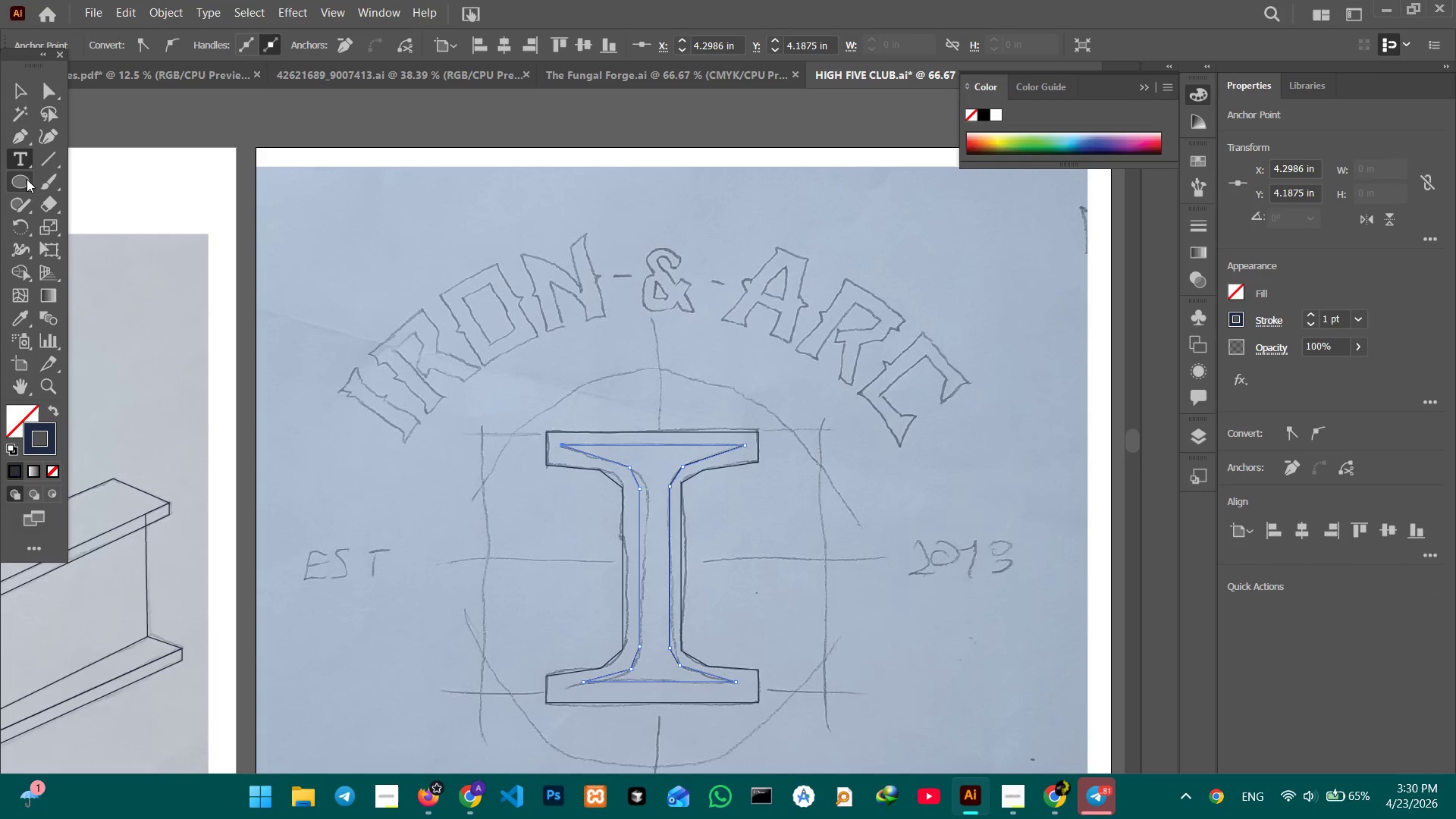 
right_click([27, 178])
 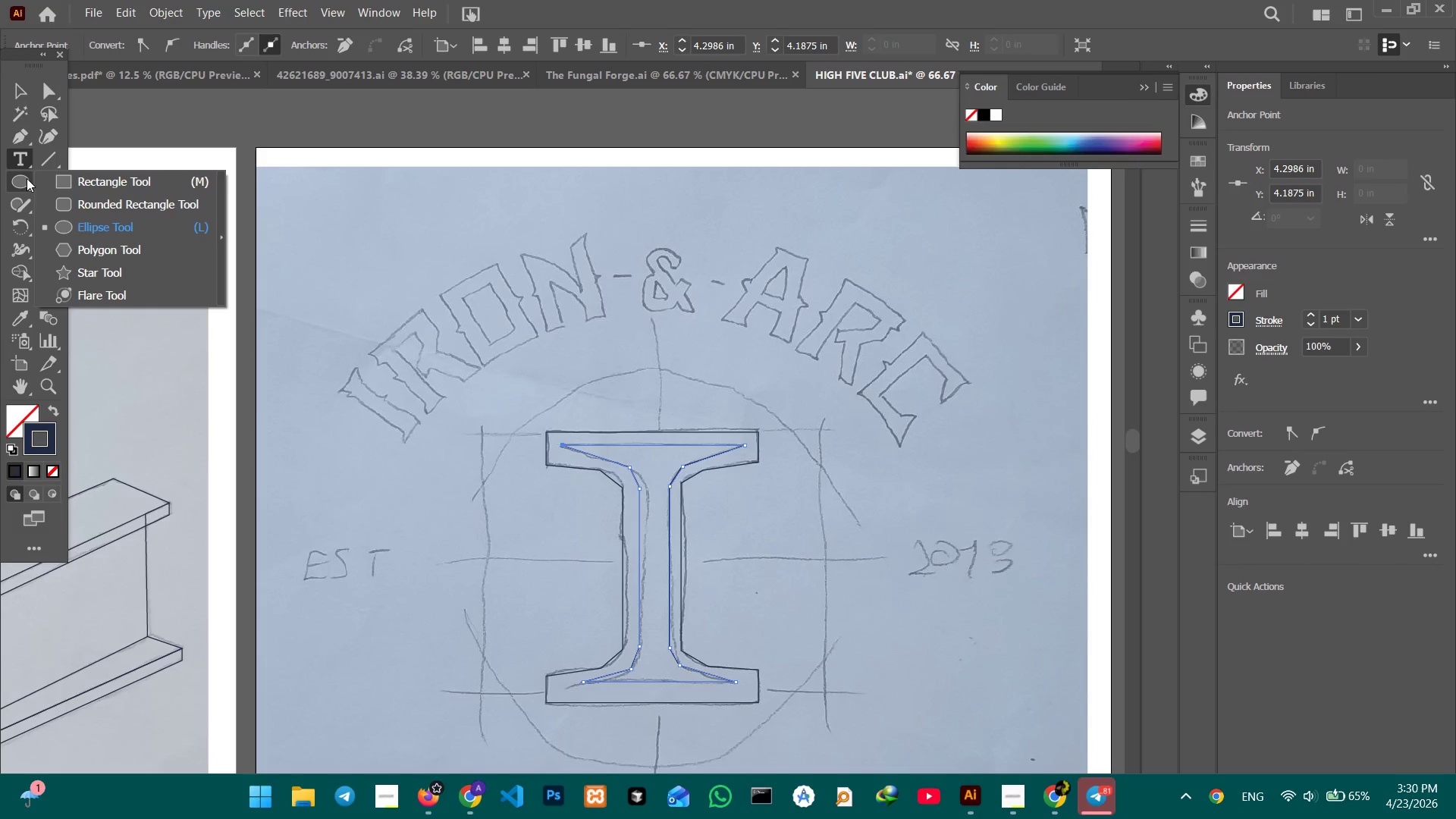 
scroll: coordinate [27, 178], scroll_direction: up, amount: 1.0
 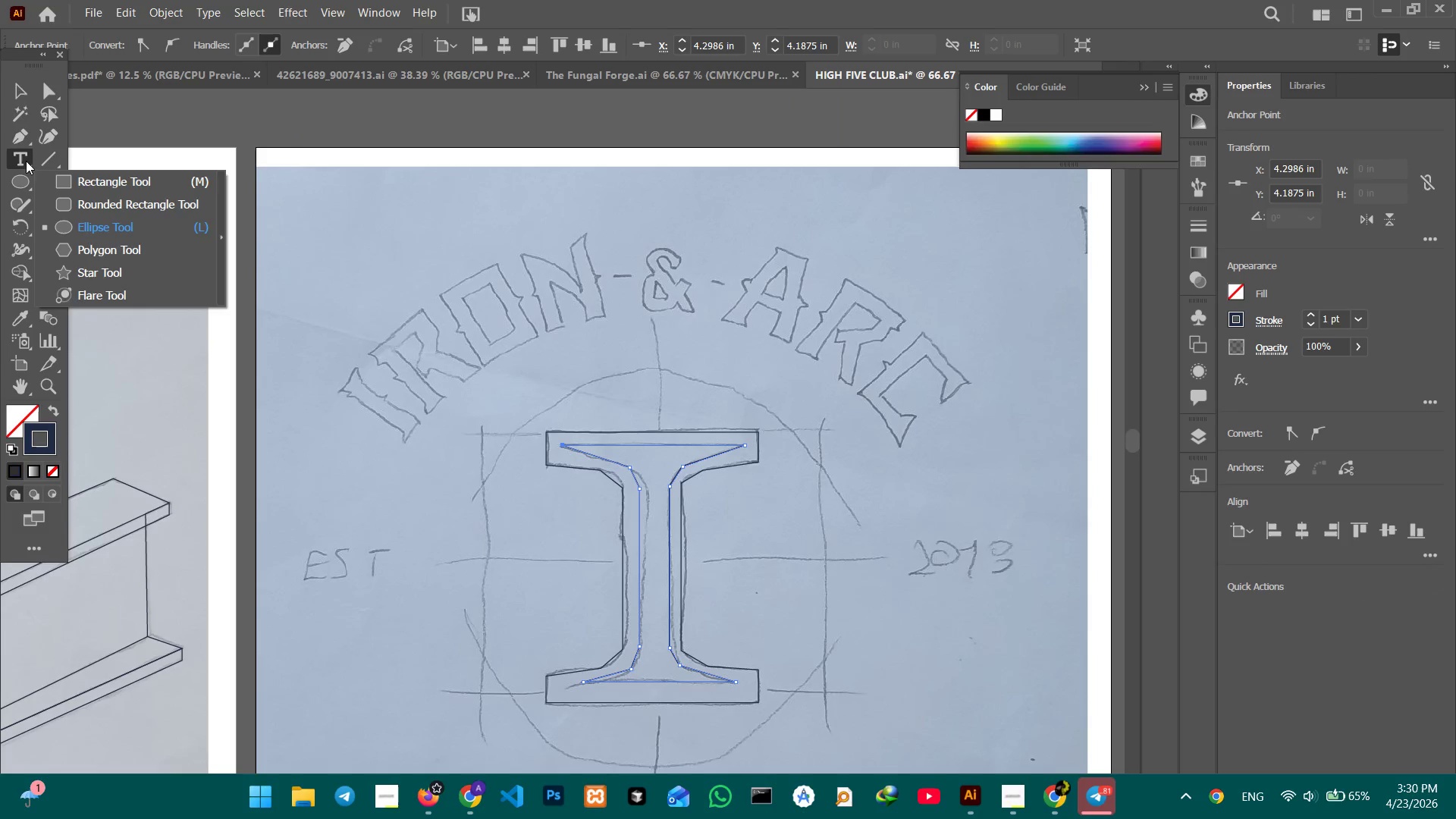 
right_click([25, 160])
 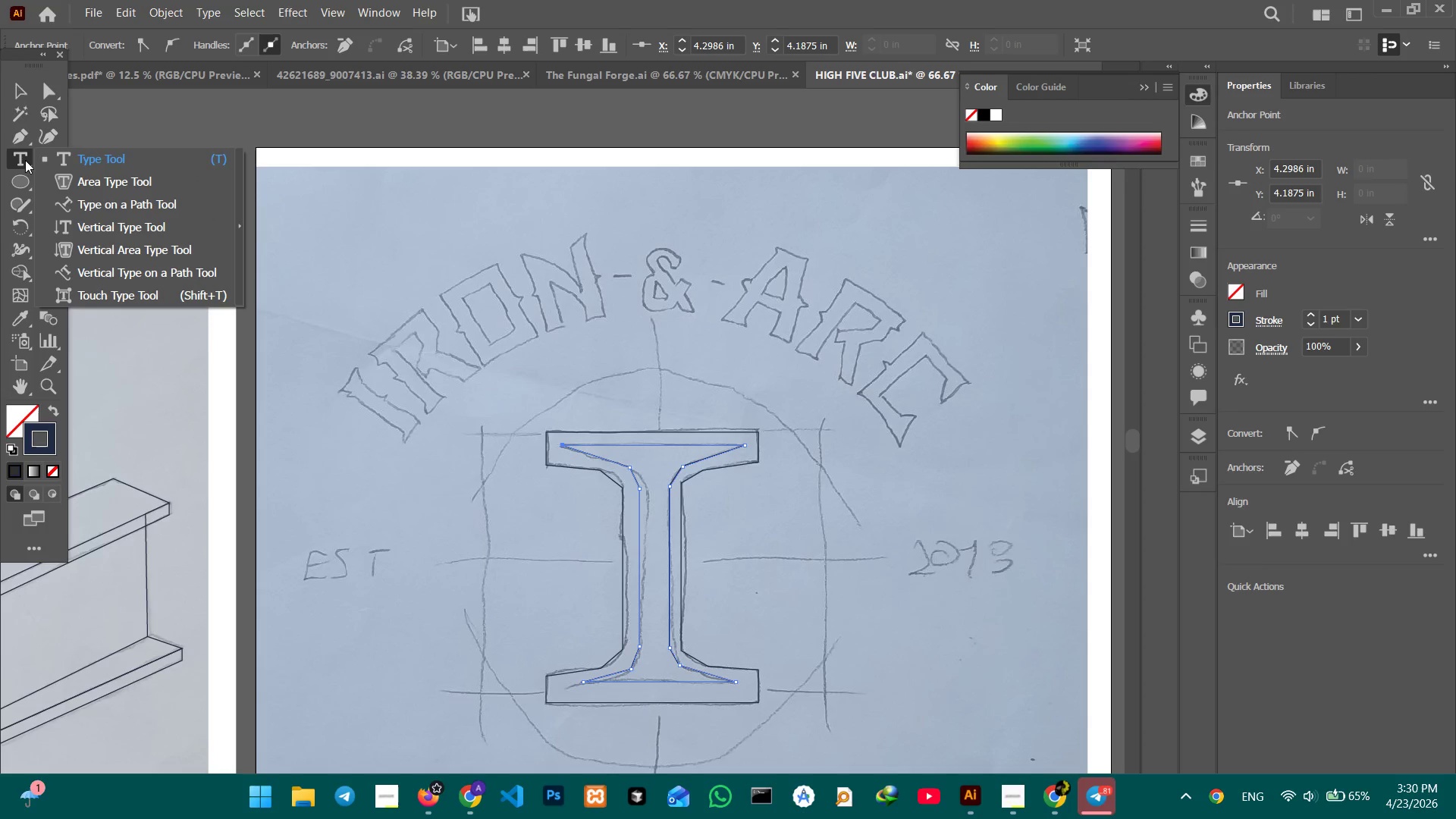 
wait(7.06)
 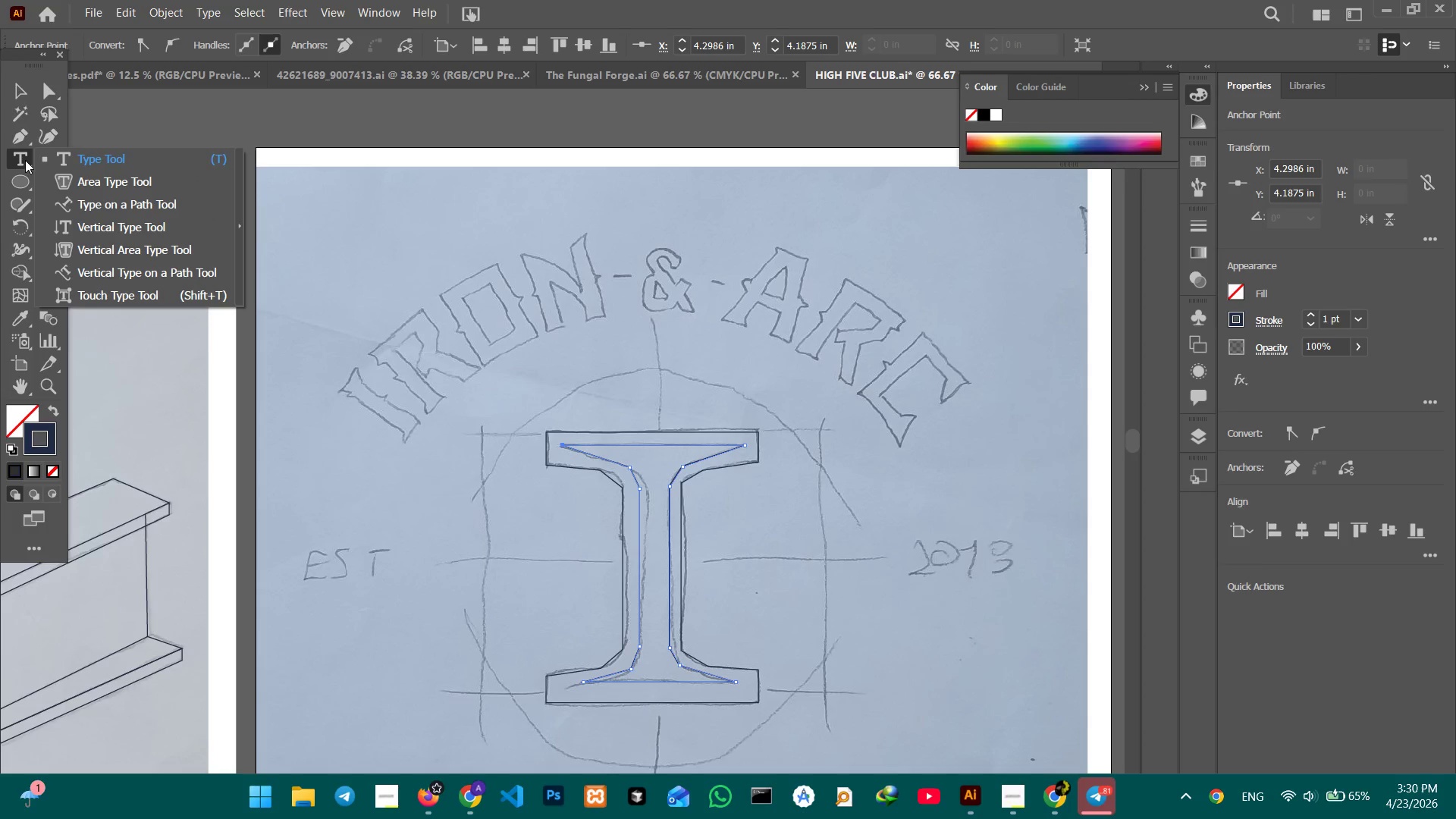 
left_click([27, 95])
 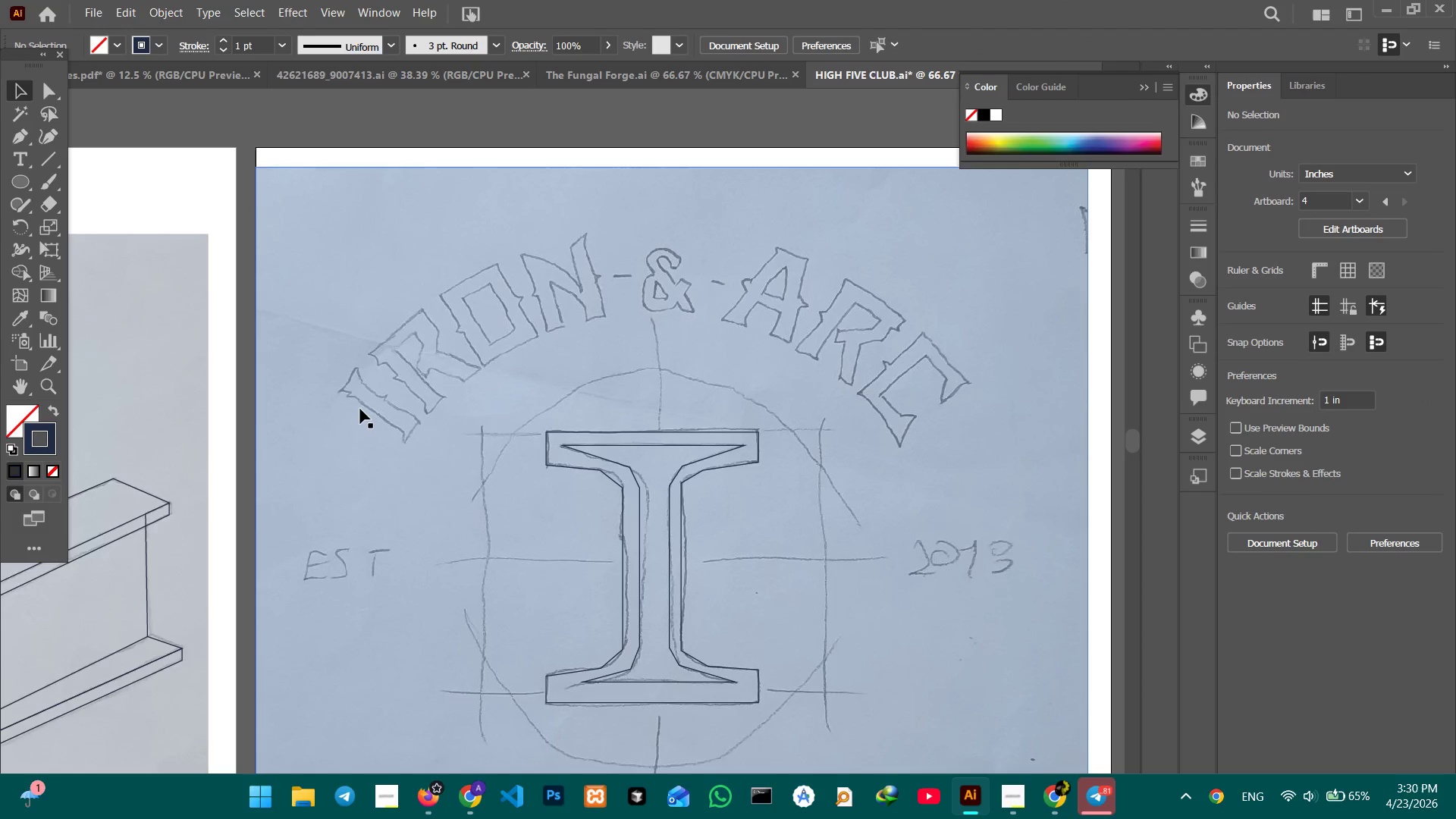 
left_click([369, 402])
 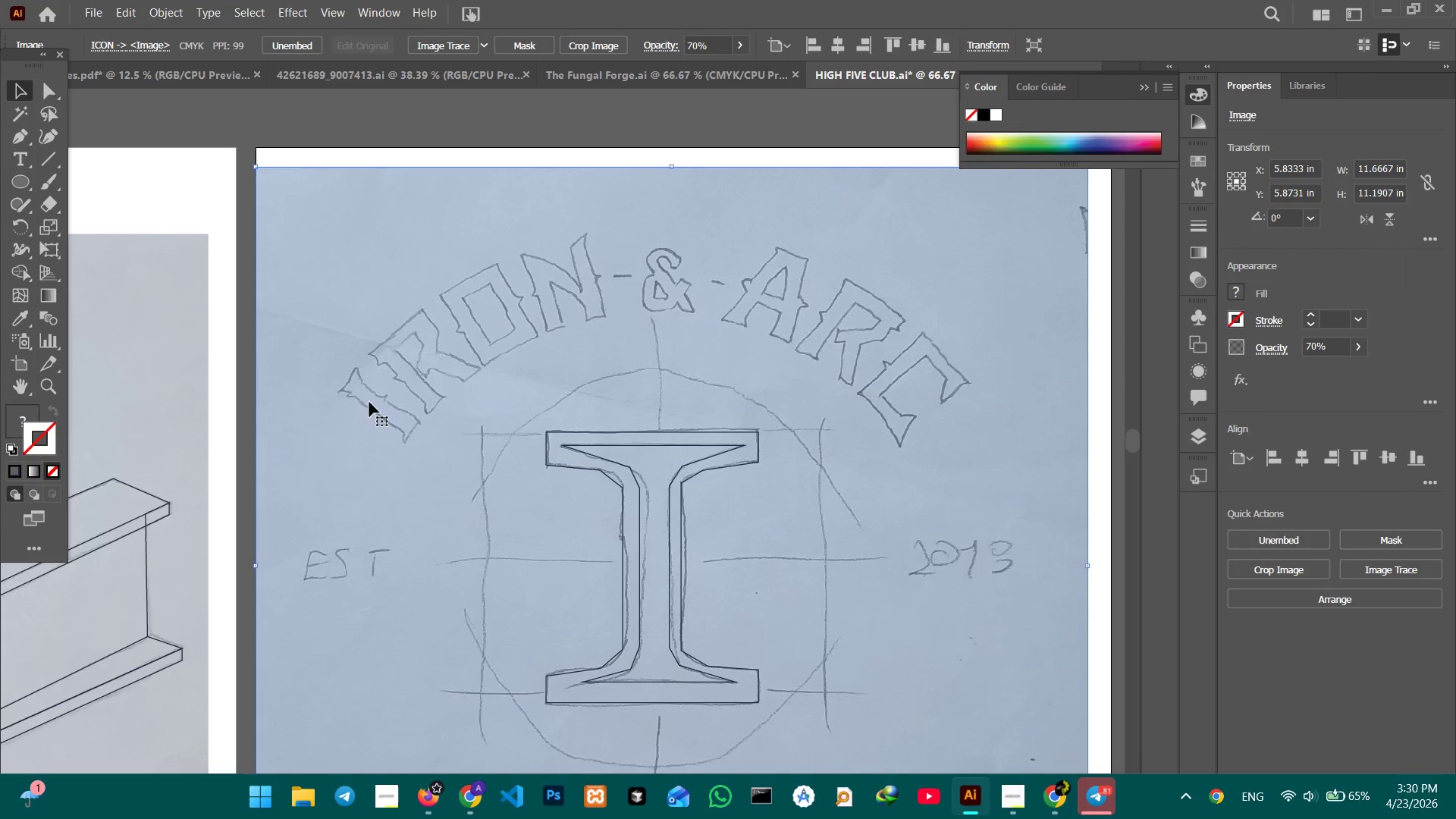 
key(Control+Equal)
 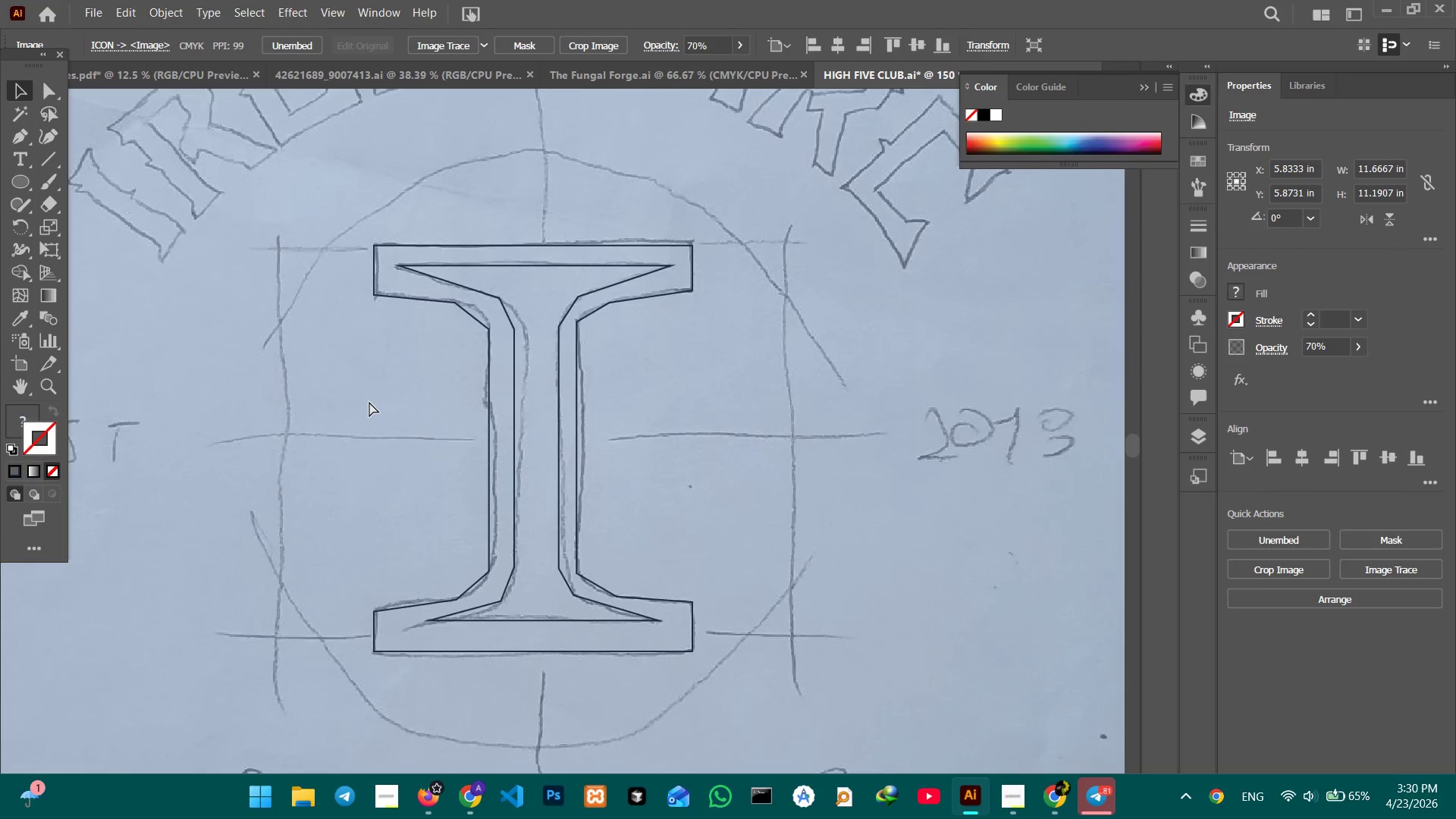 
key(Control+Equal)
 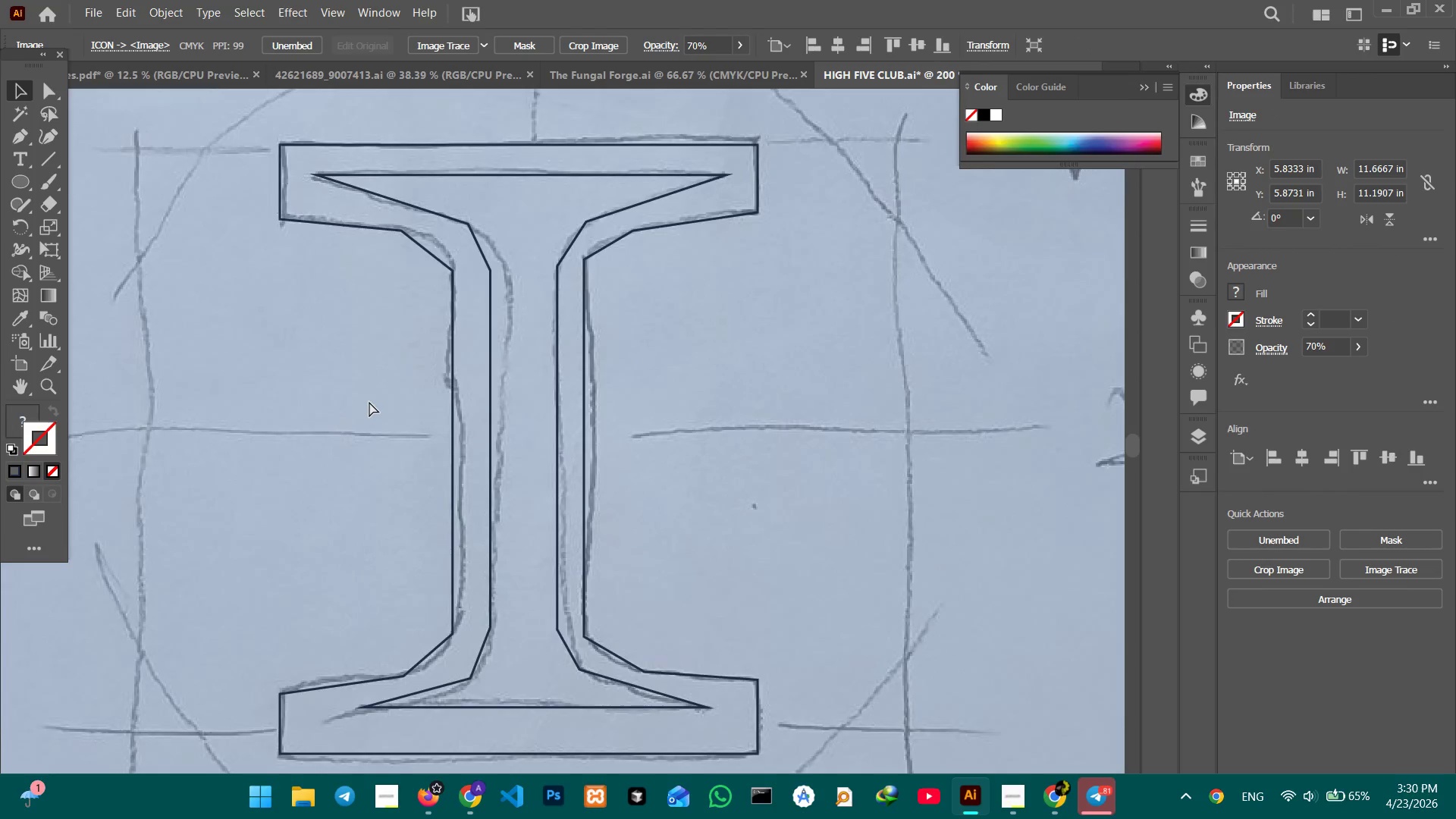 
key(Control+Equal)
 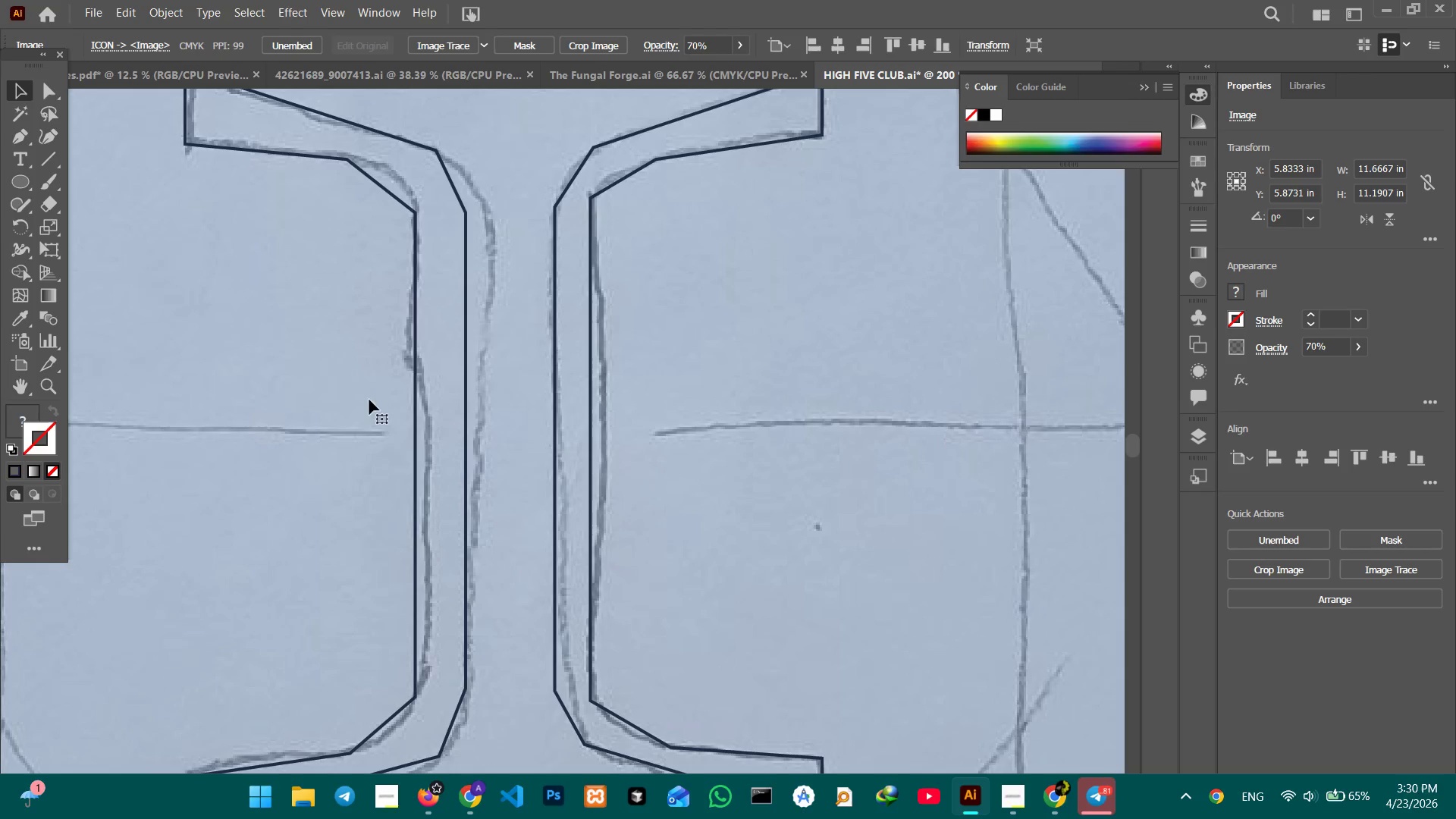 
hold_key(key=Space, duration=1.5)
 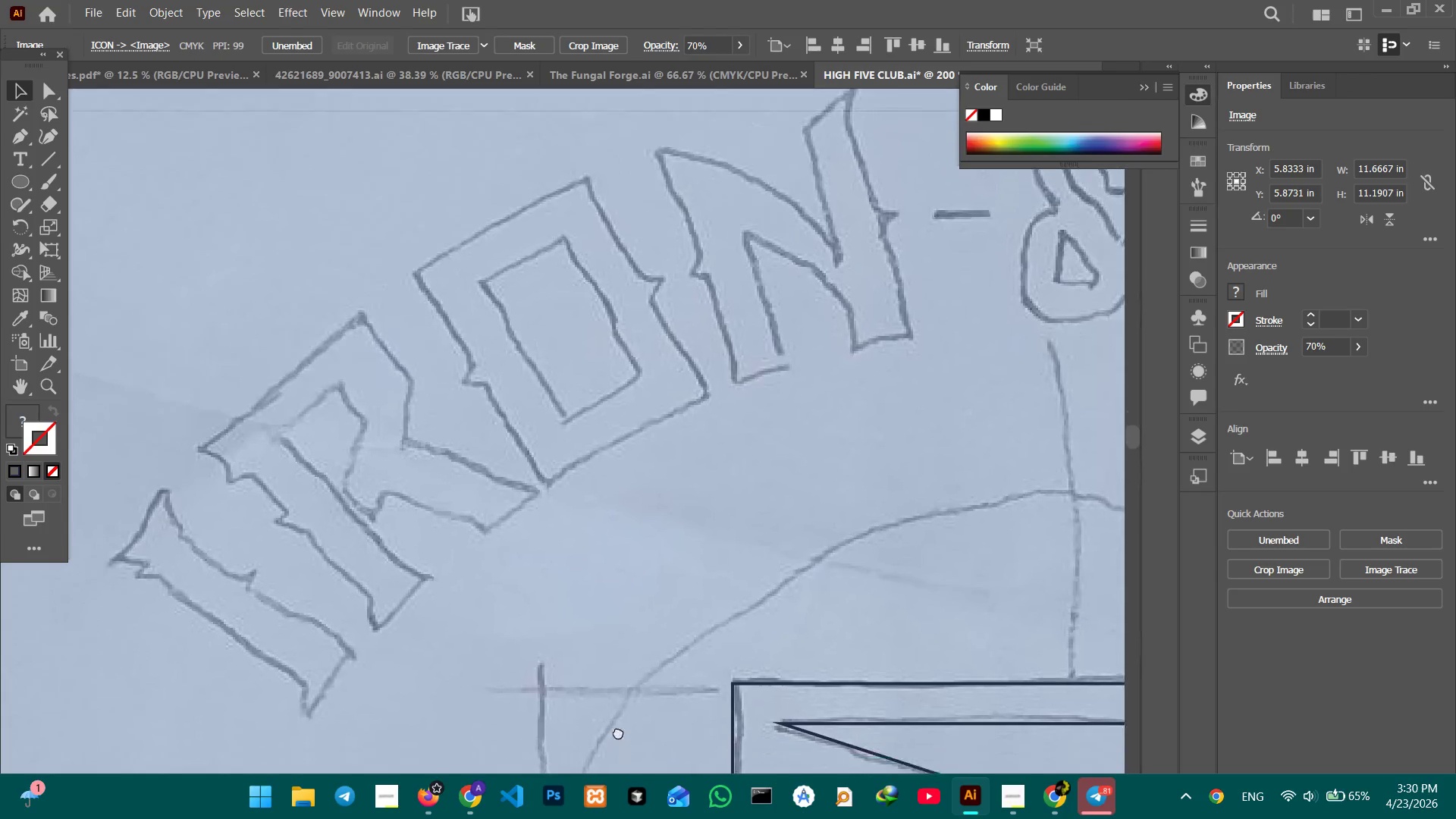 
left_click_drag(start_coordinate=[315, 342], to_coordinate=[621, 740])
 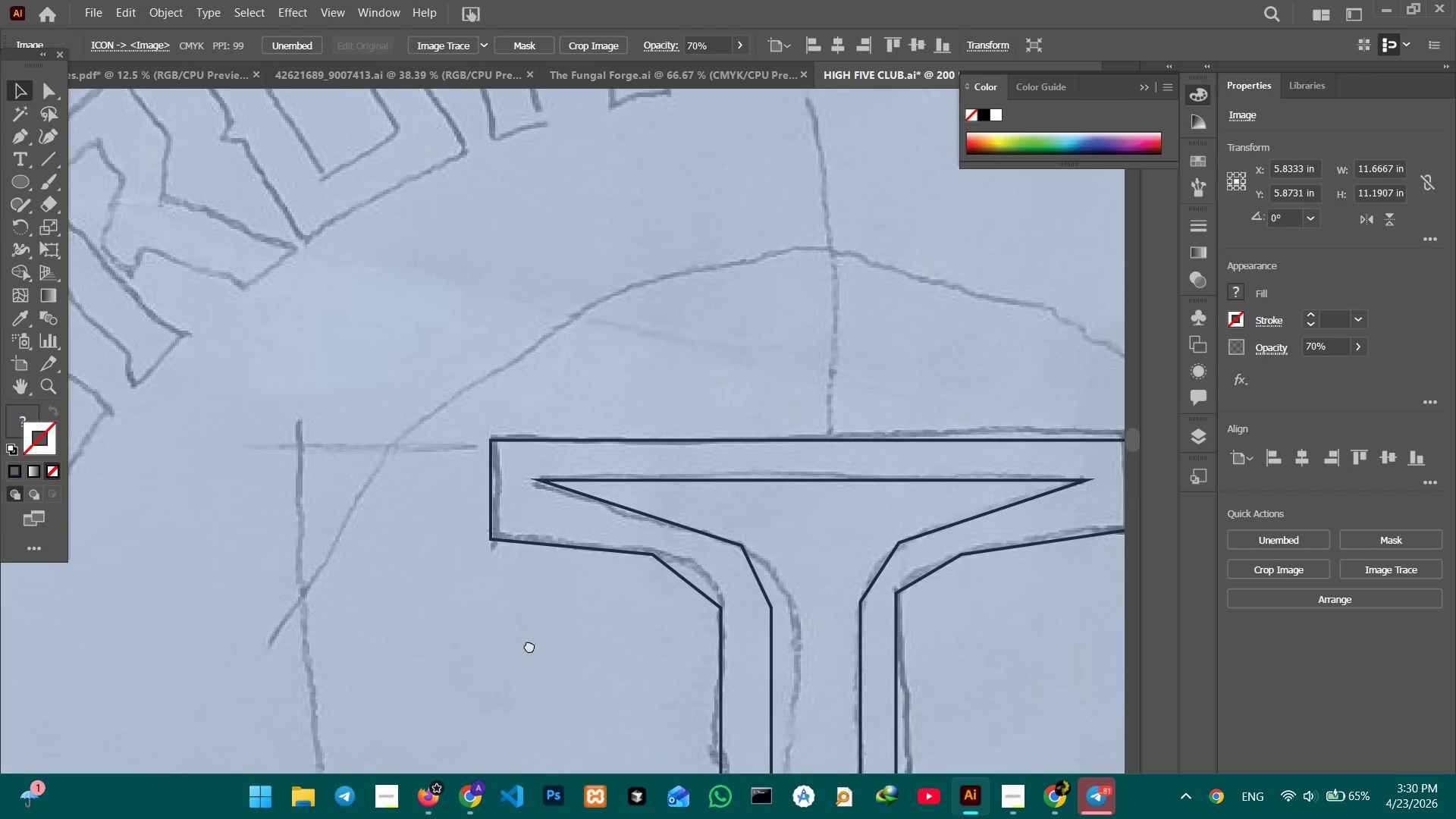 
left_click_drag(start_coordinate=[470, 573], to_coordinate=[671, 728])
 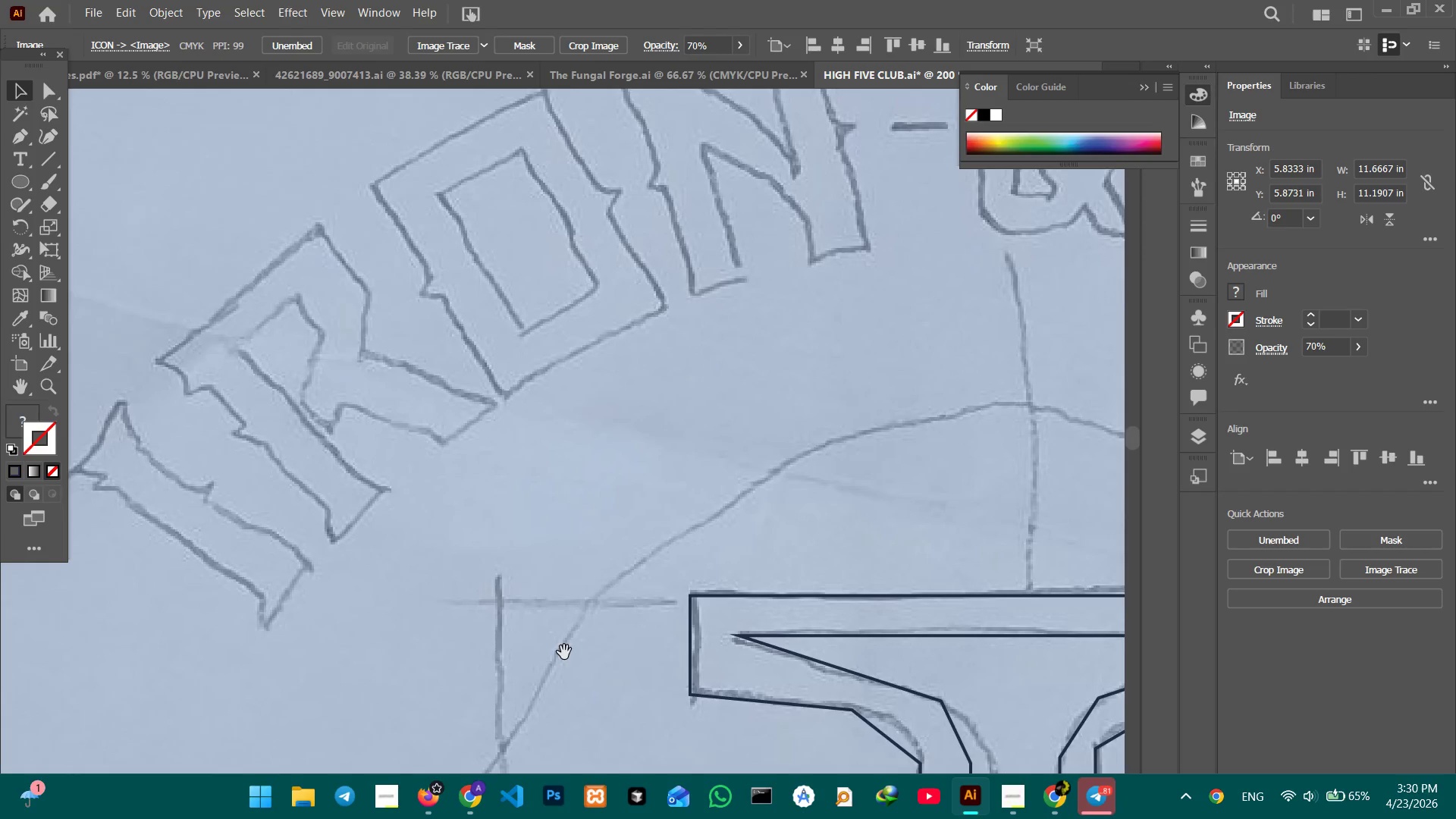 
left_click_drag(start_coordinate=[577, 650], to_coordinate=[613, 710])
 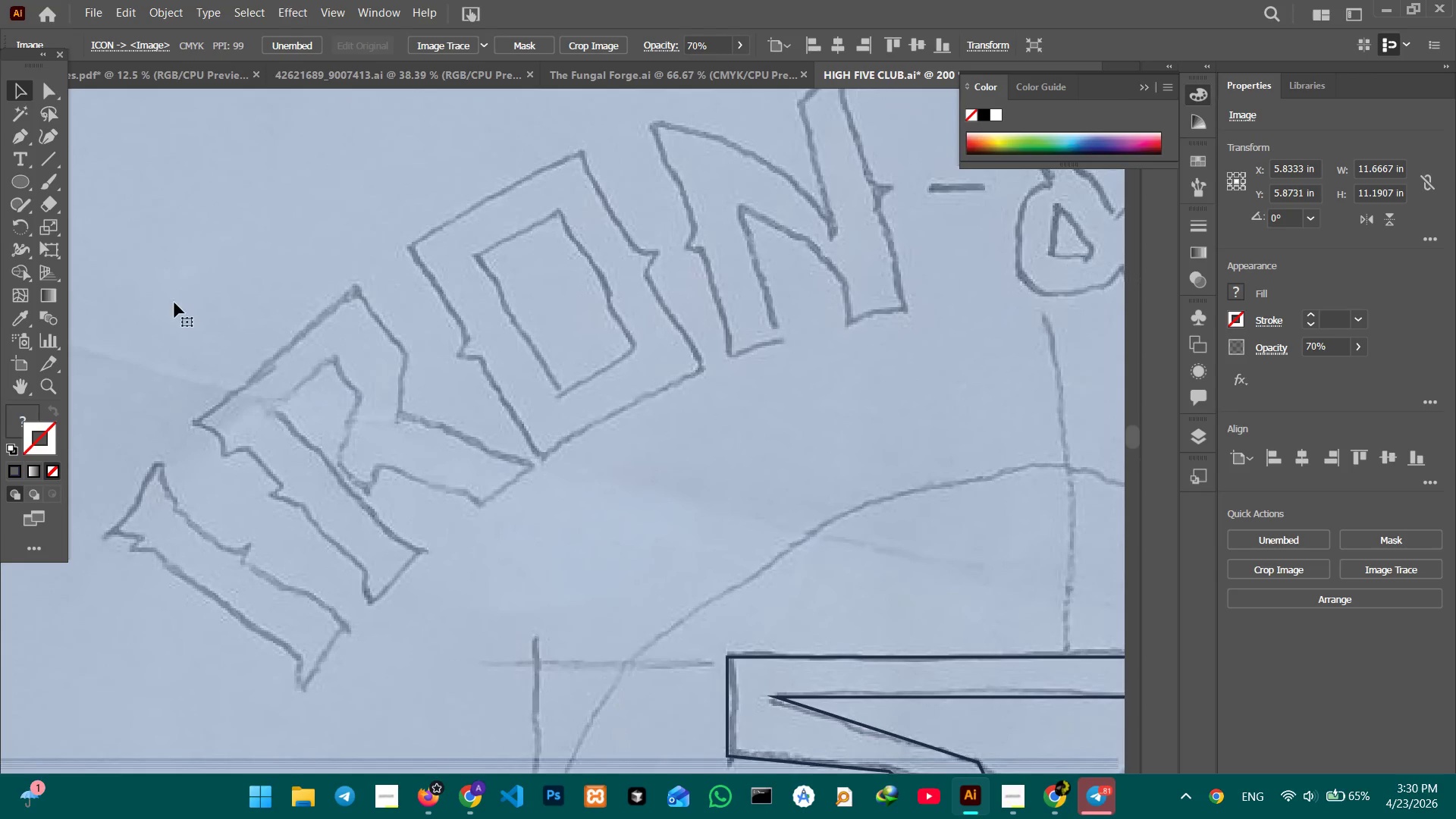 
hold_key(key=Space, duration=0.88)
 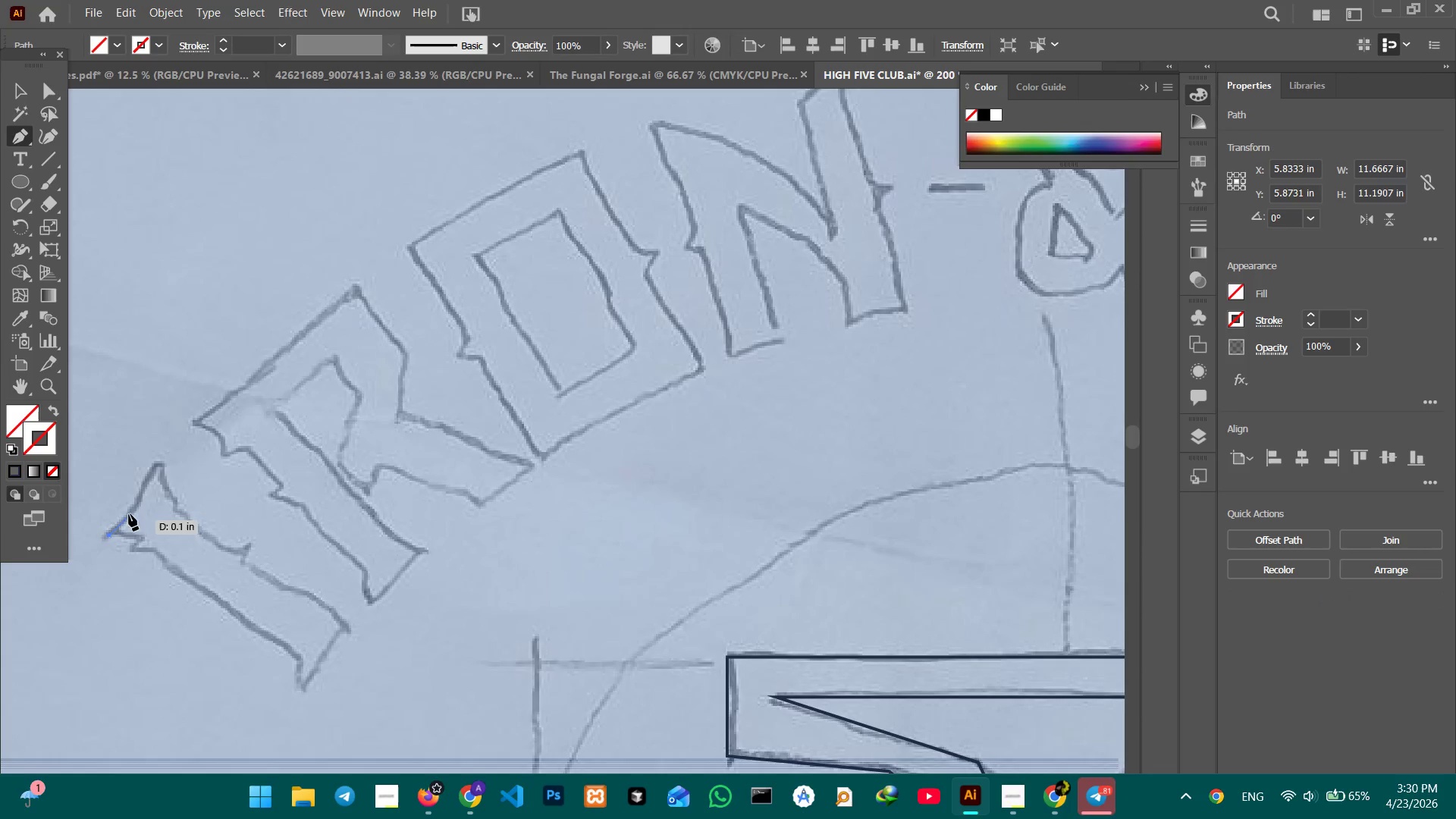 
left_click([158, 464])
 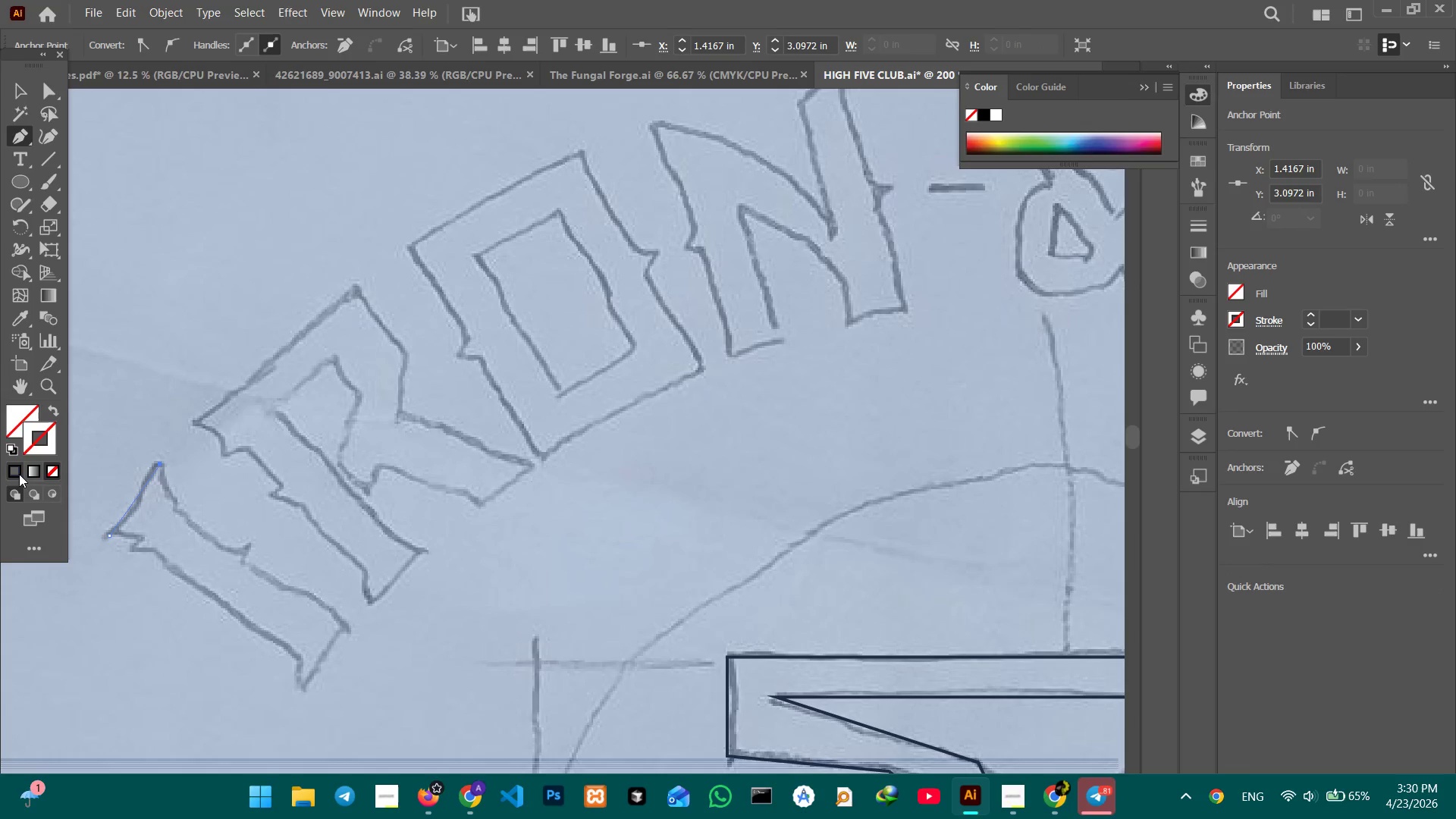 
left_click([17, 472])
 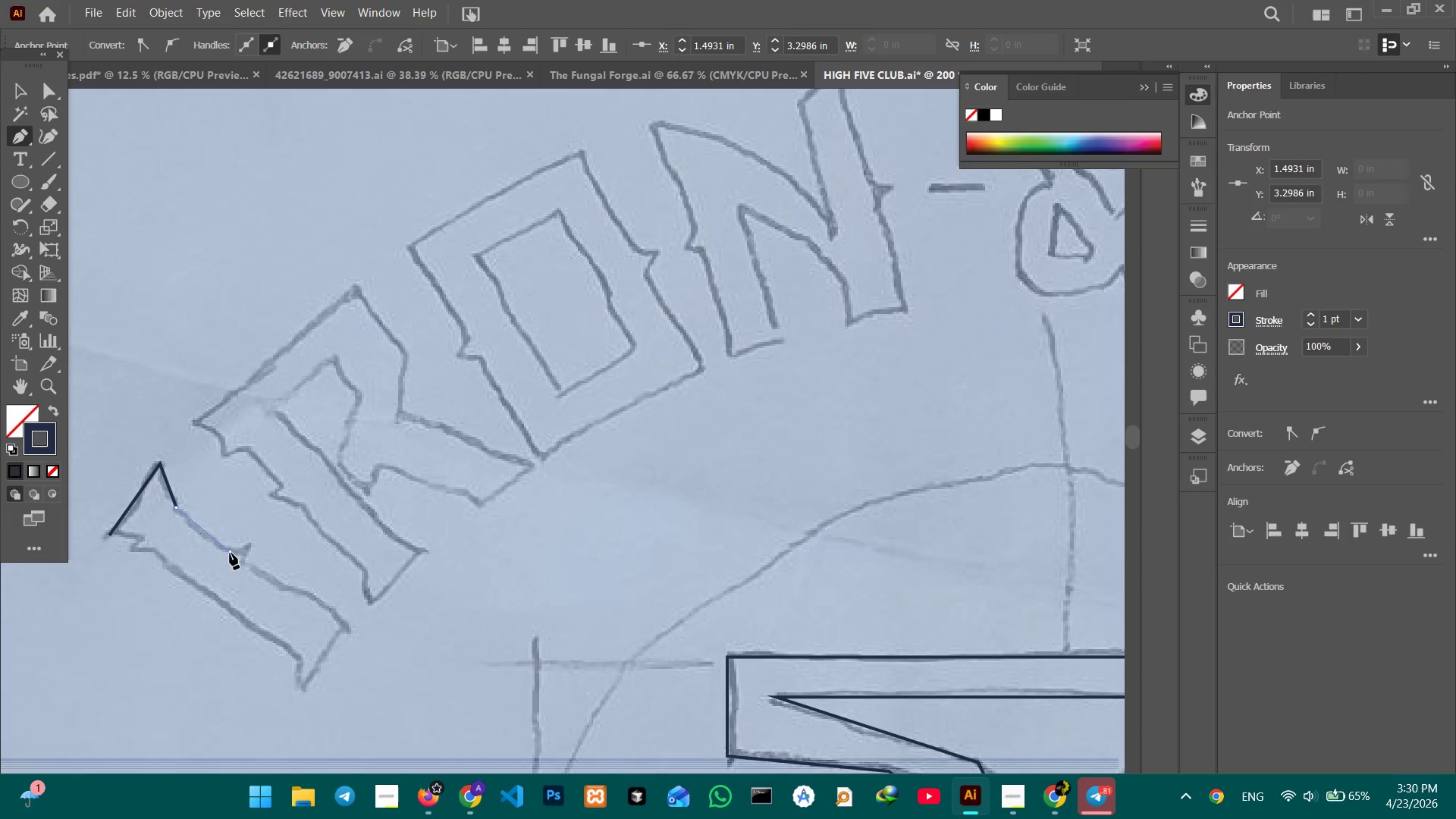 
left_click([253, 543])
 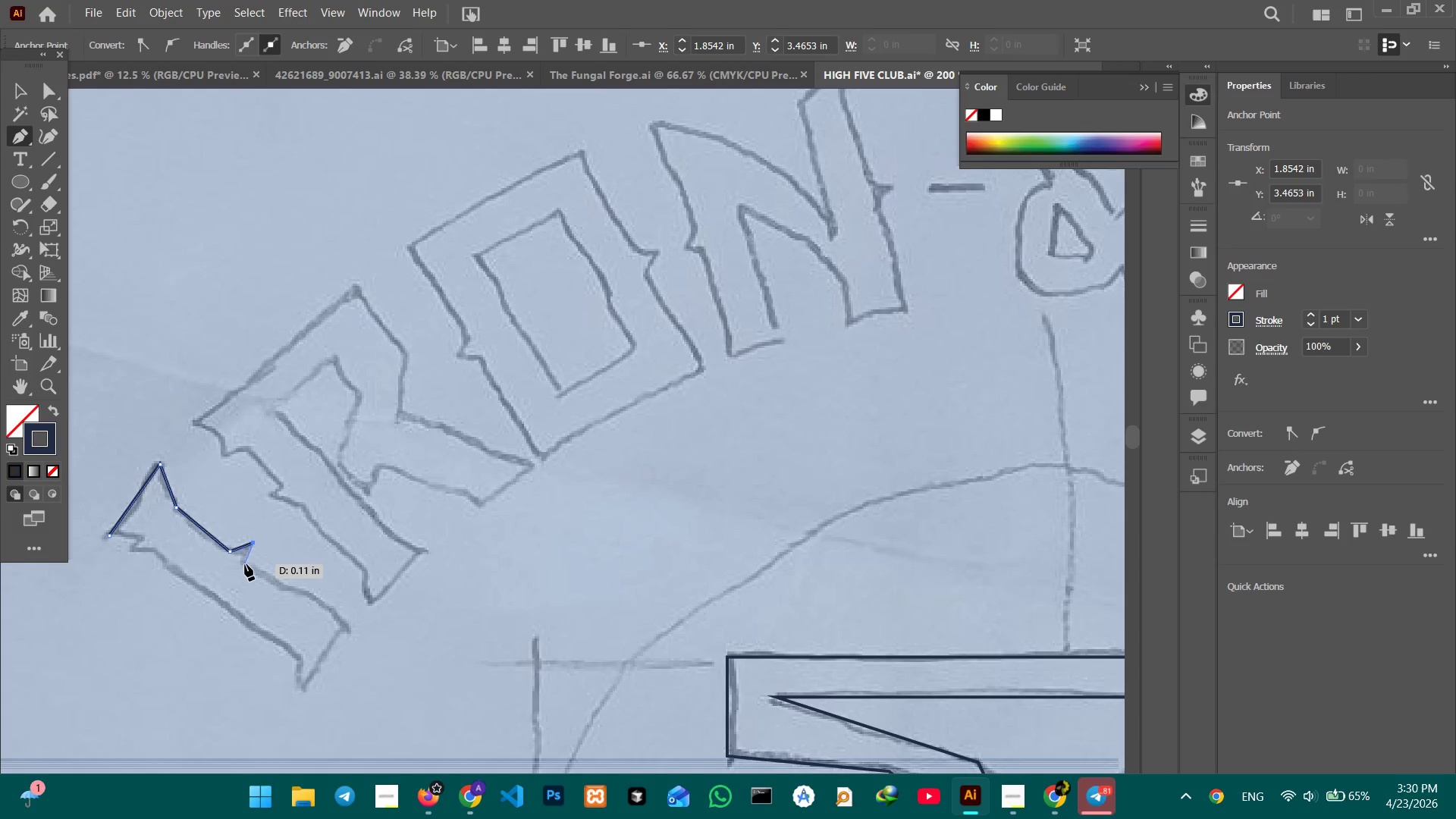 
left_click([245, 564])
 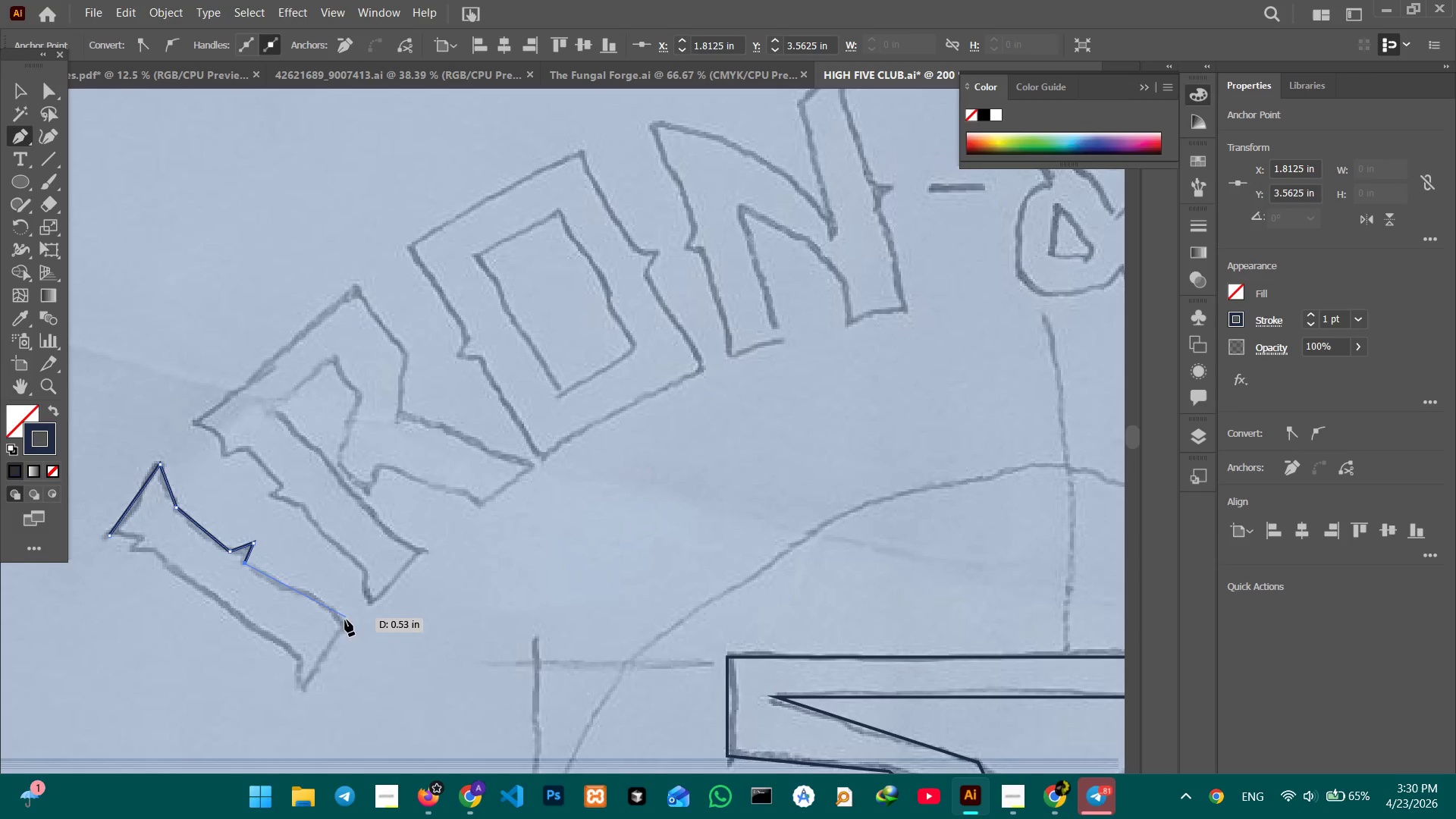 
hold_key(key=ShiftLeft, duration=1.02)
 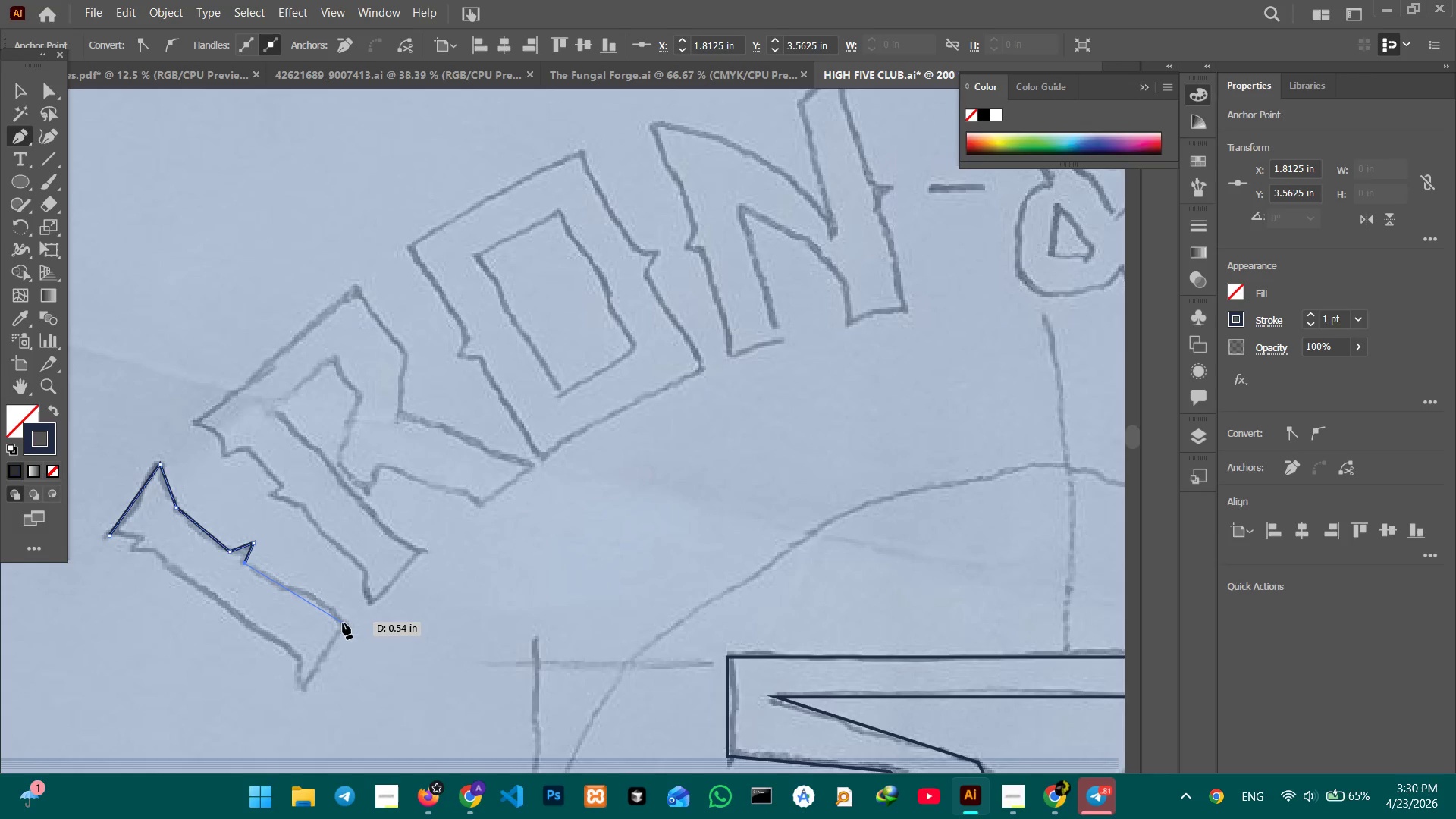 
left_click([343, 623])
 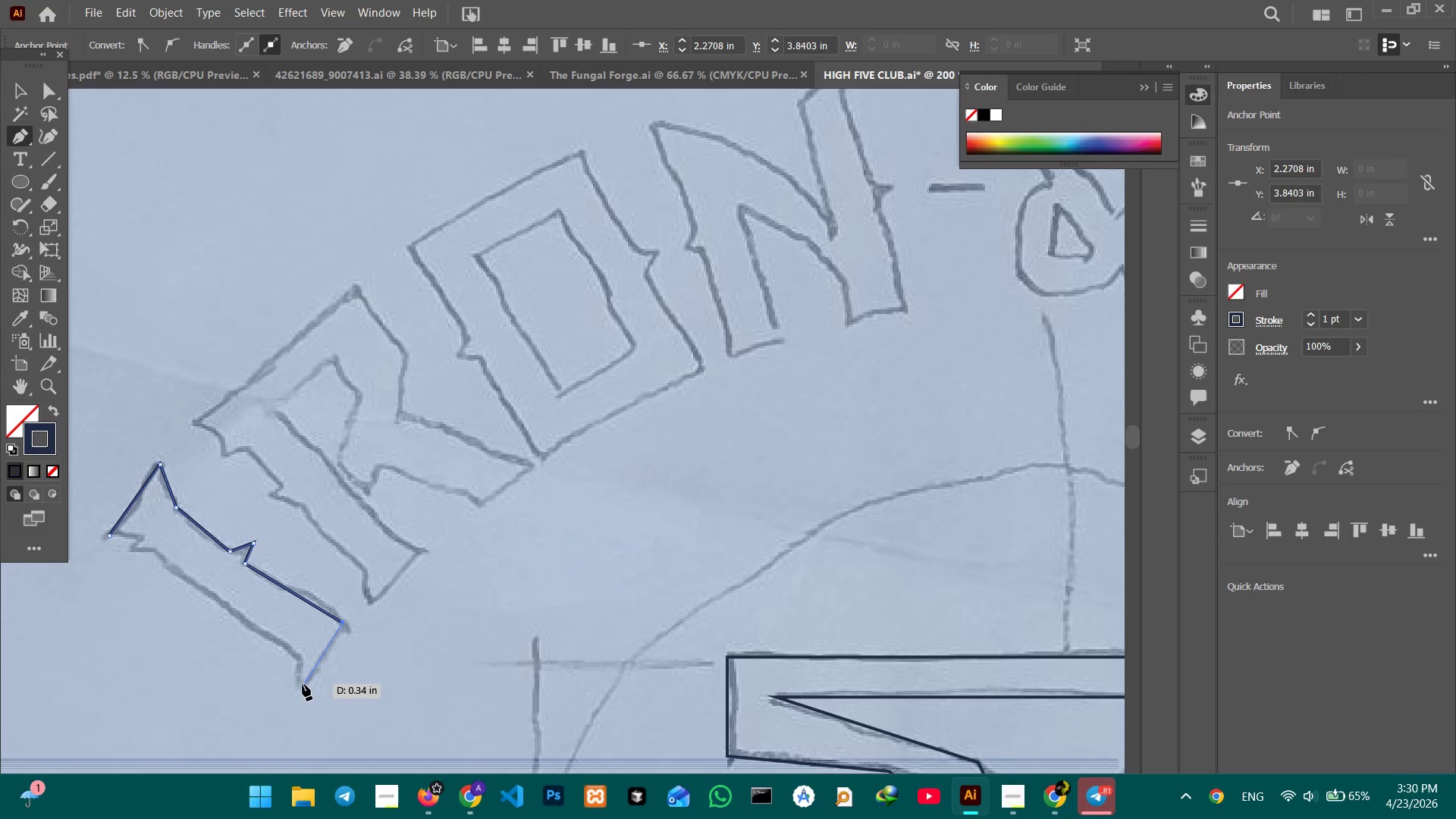 
left_click([303, 683])
 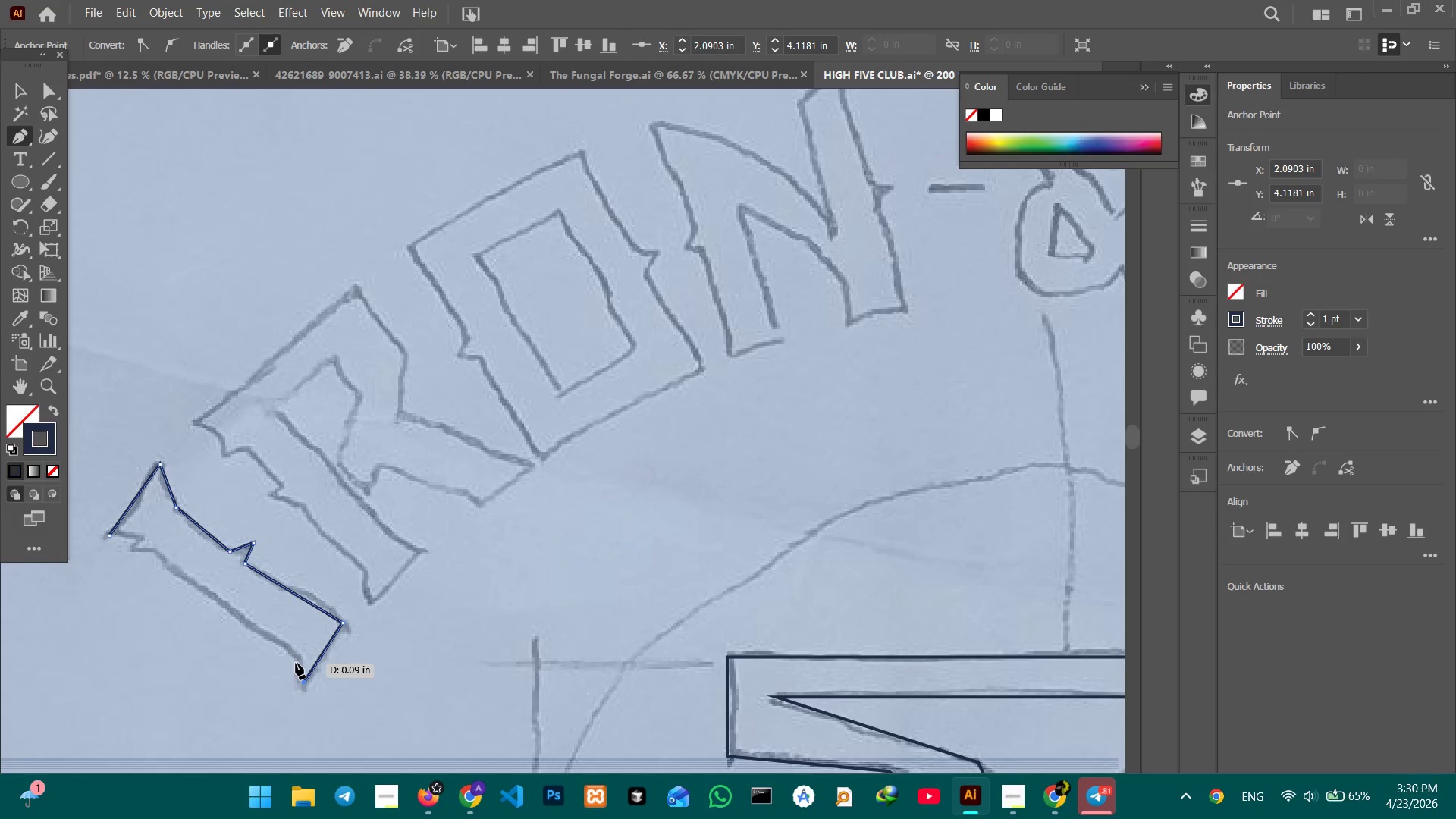 
left_click([296, 659])
 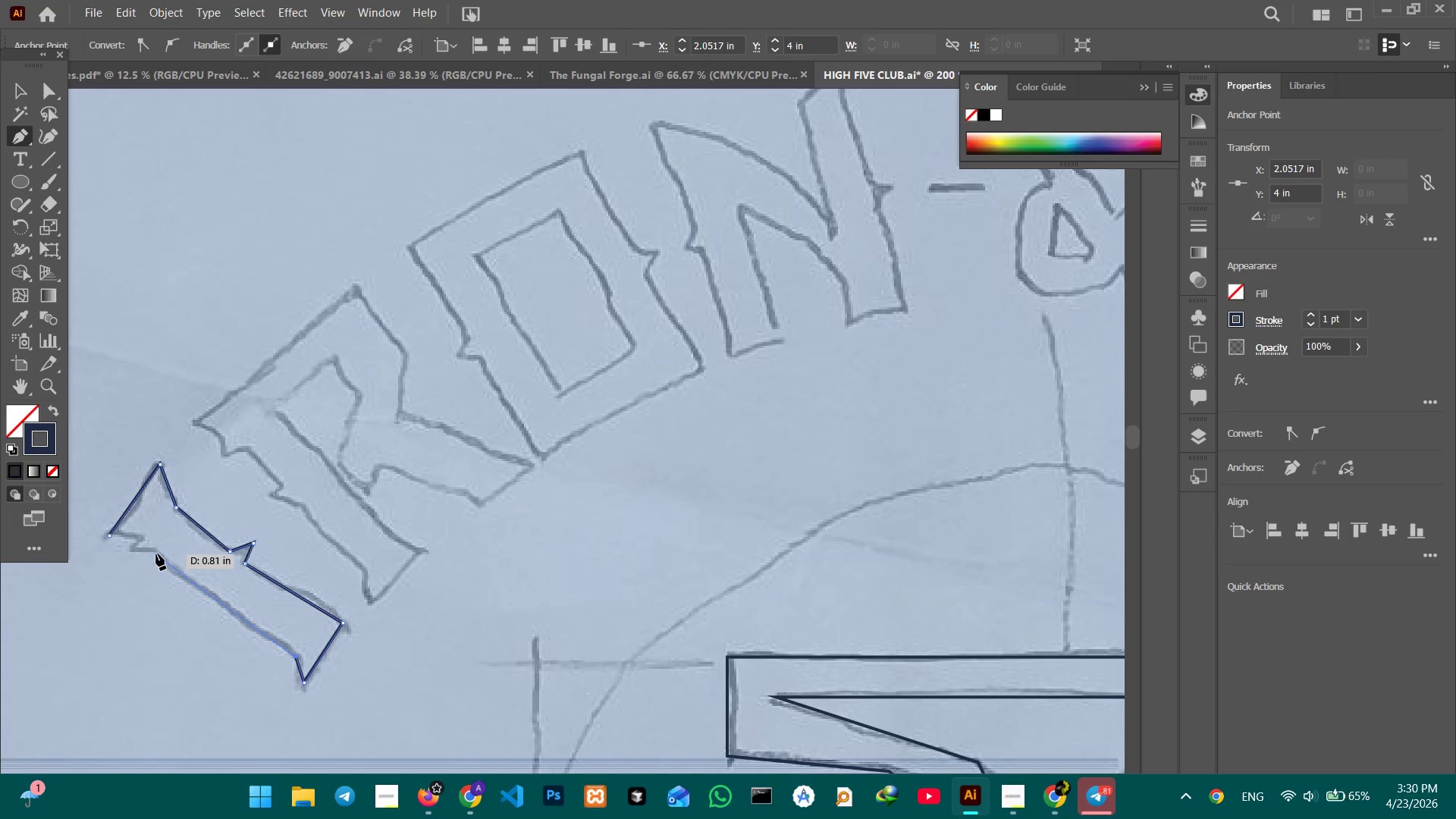 
left_click([154, 551])
 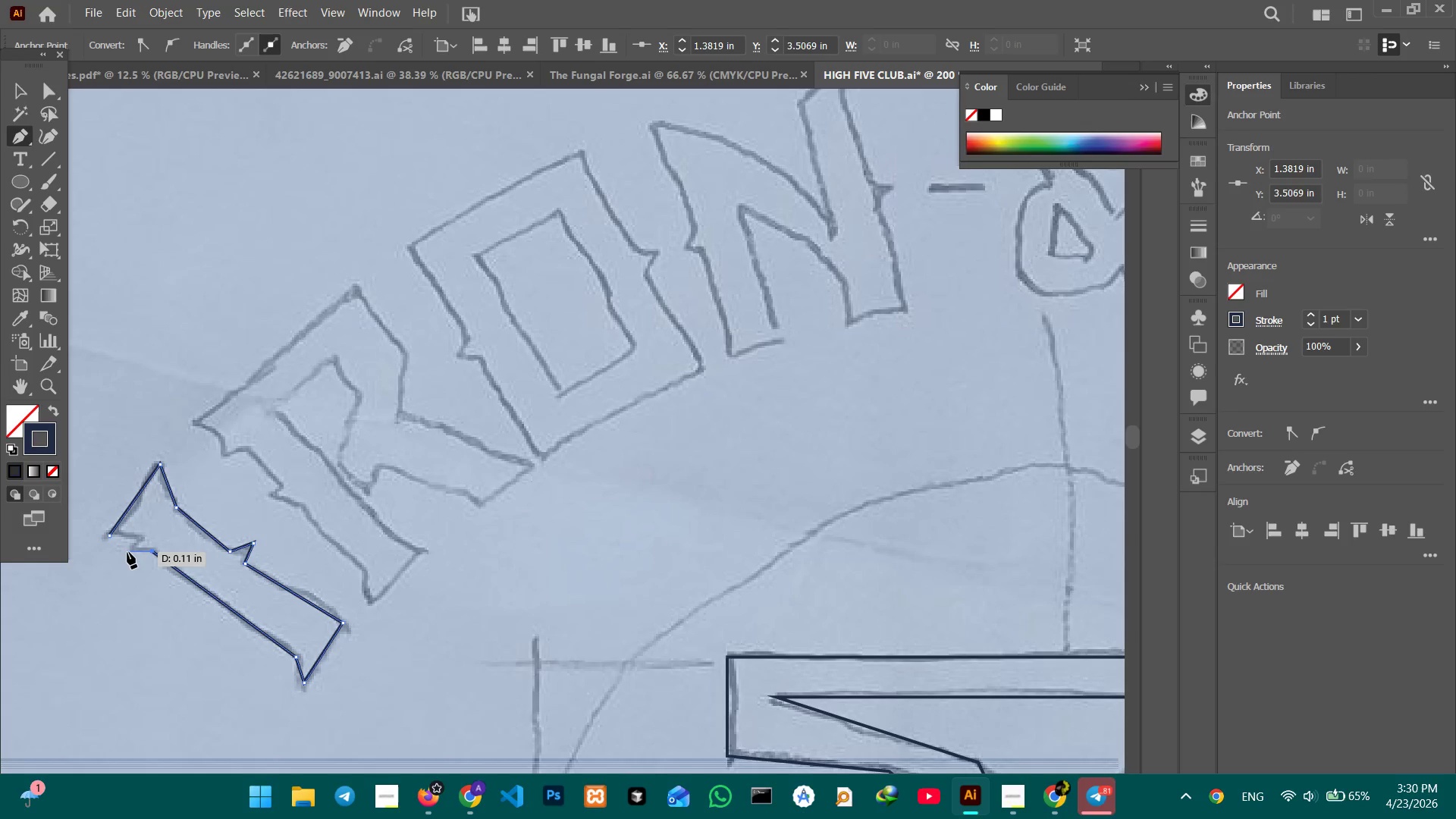 
left_click([127, 552])
 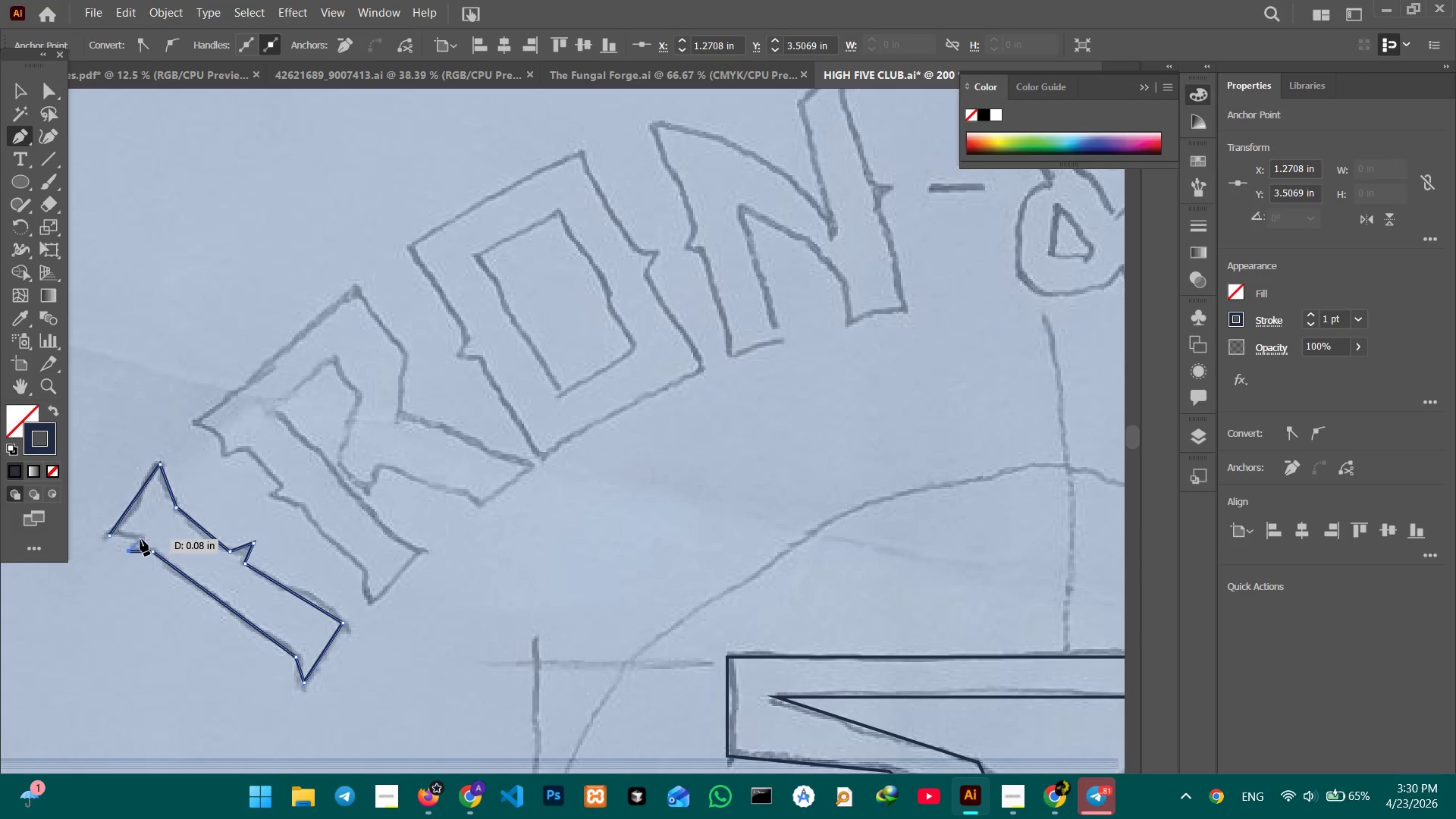 
left_click([140, 539])
 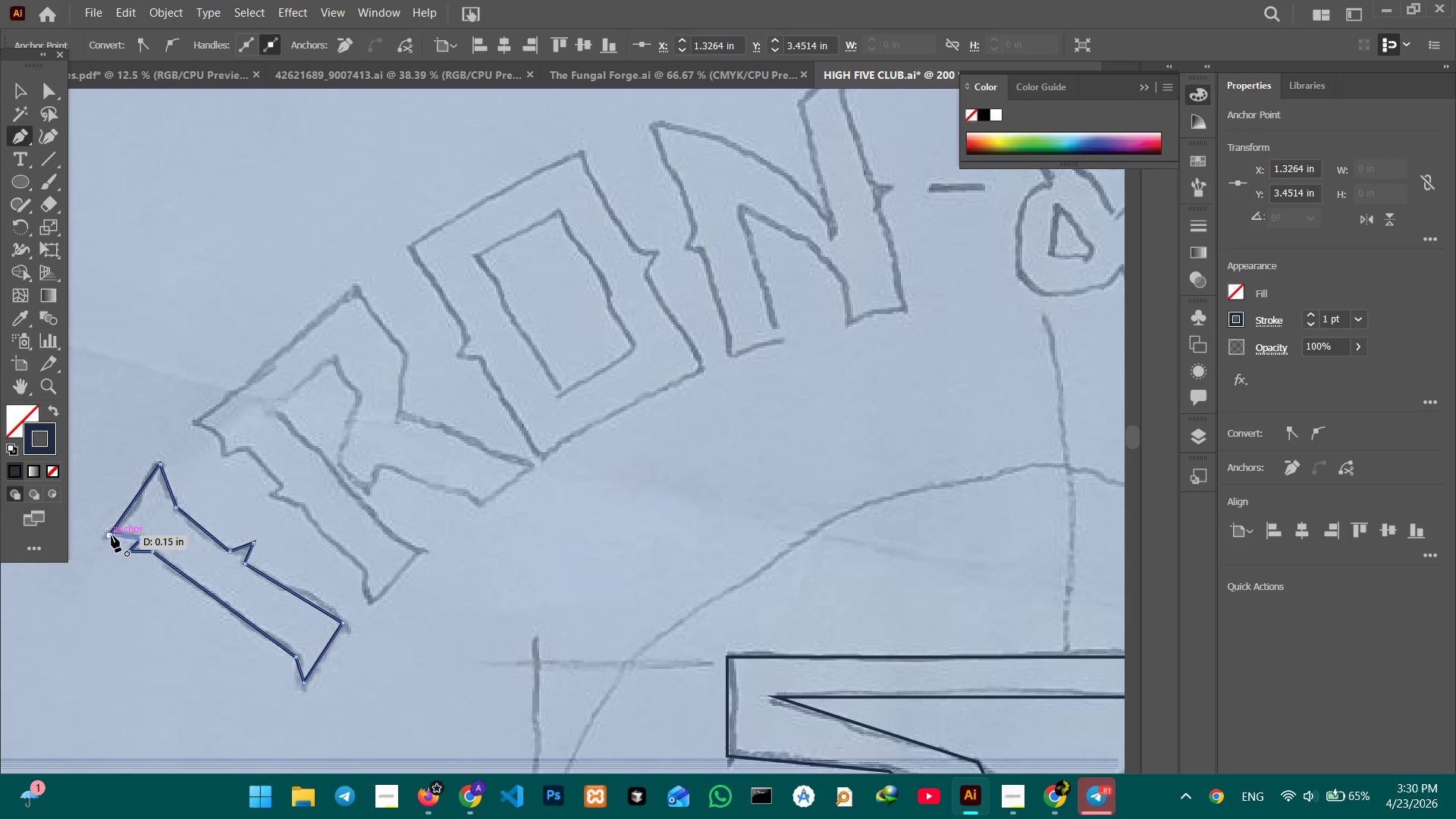 
left_click([111, 535])
 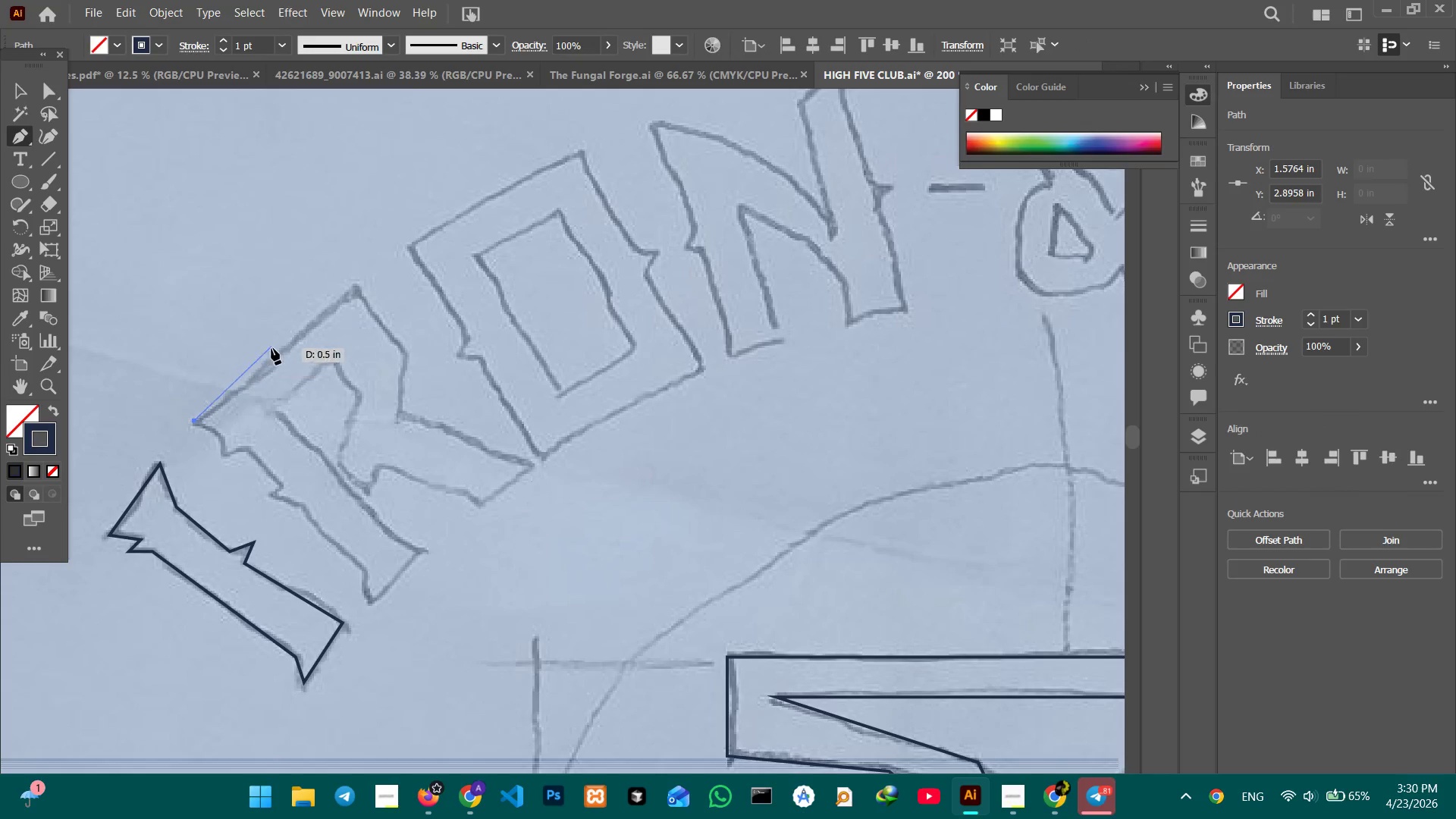 
left_click([276, 362])
 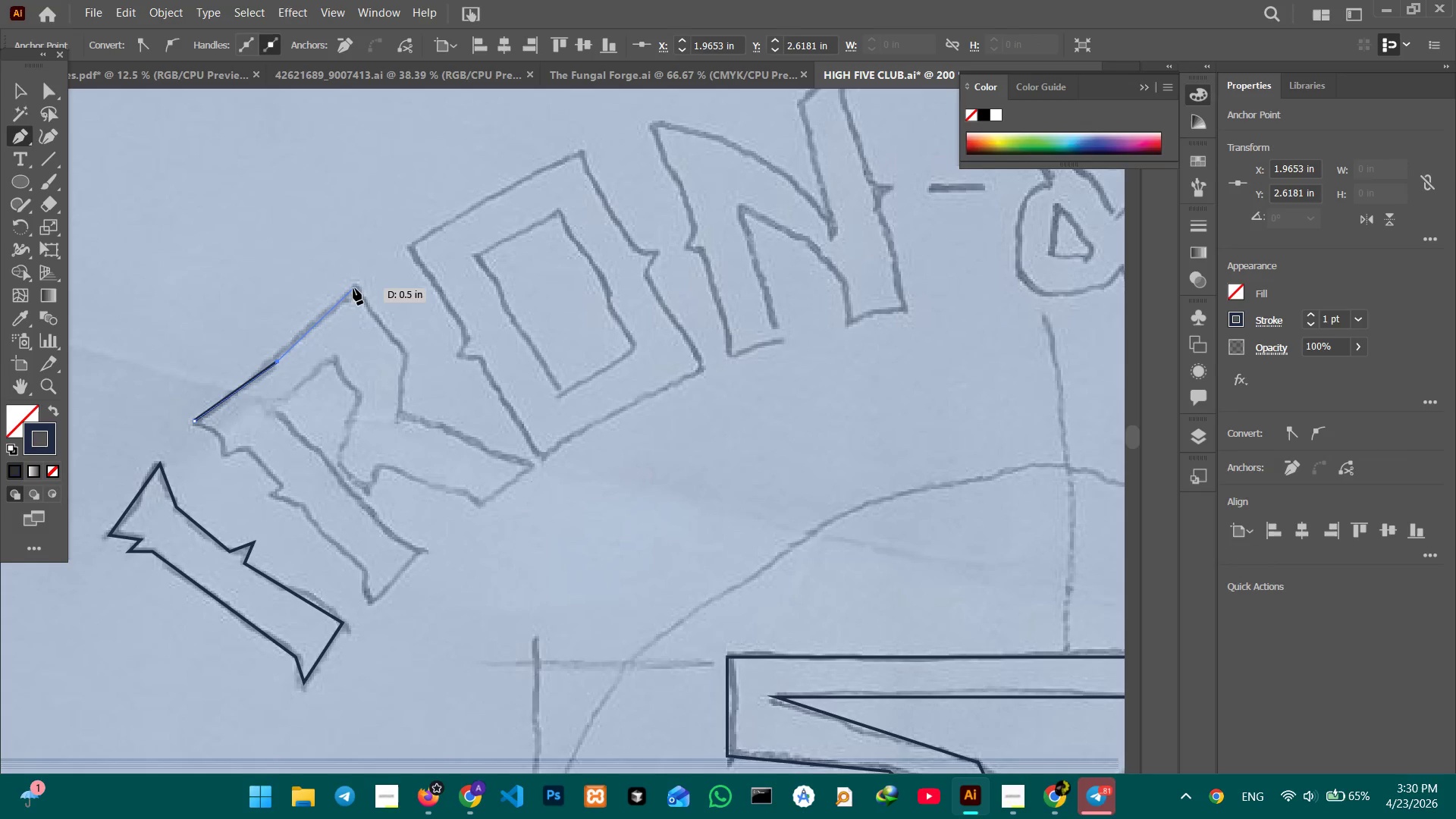 
left_click([354, 287])
 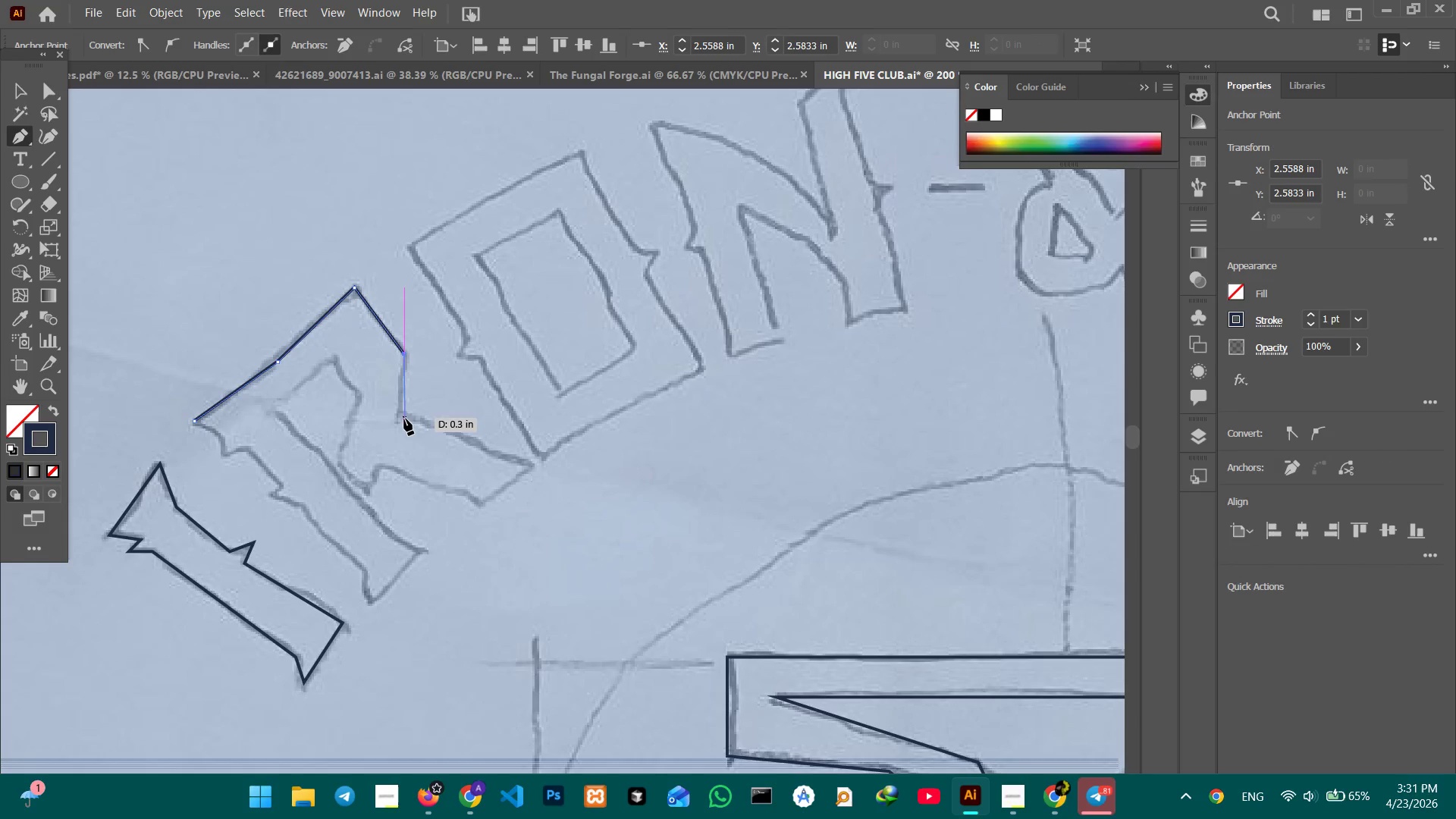 
left_click([401, 418])
 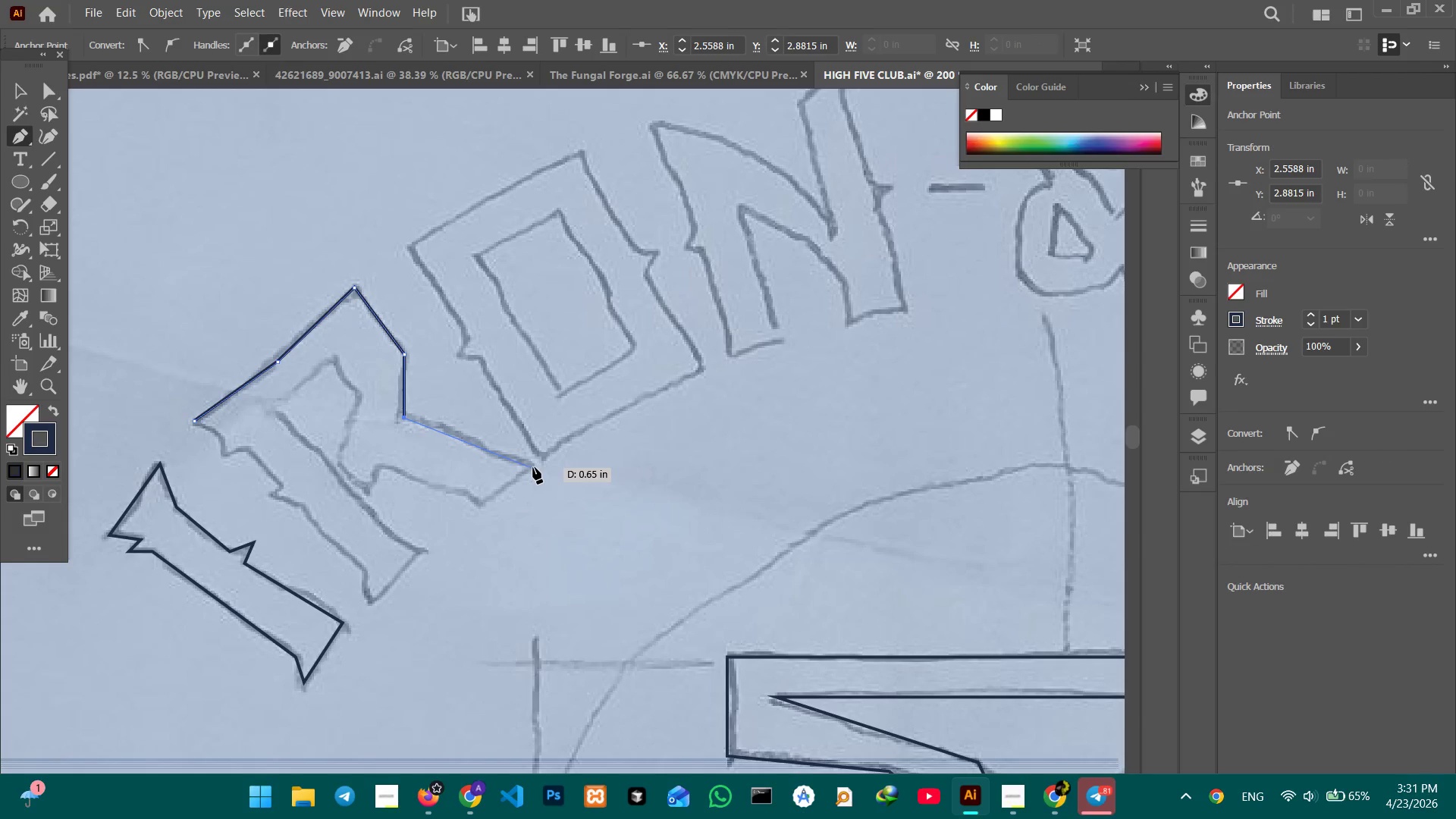 
left_click([533, 466])
 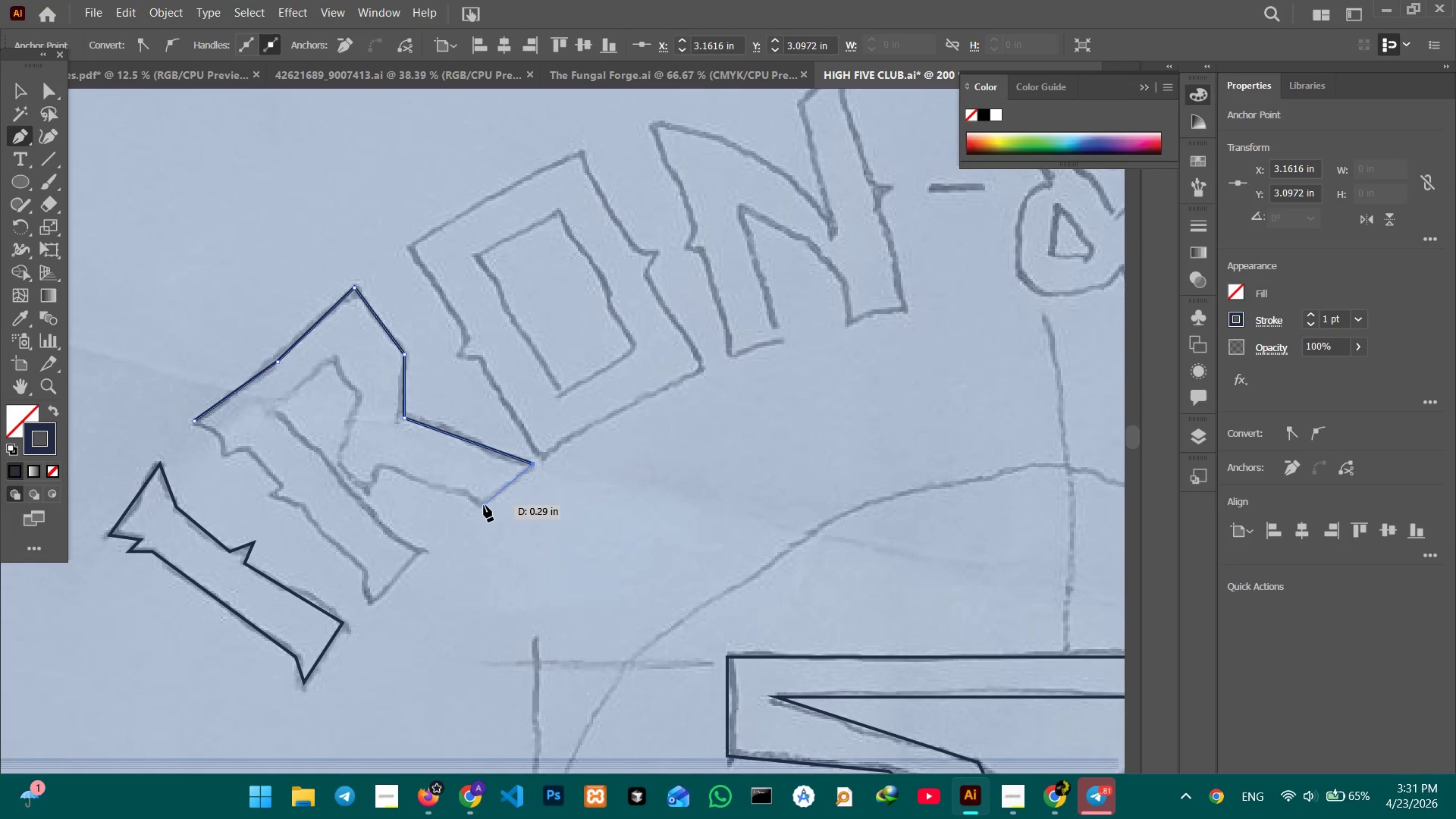 
left_click([484, 505])
 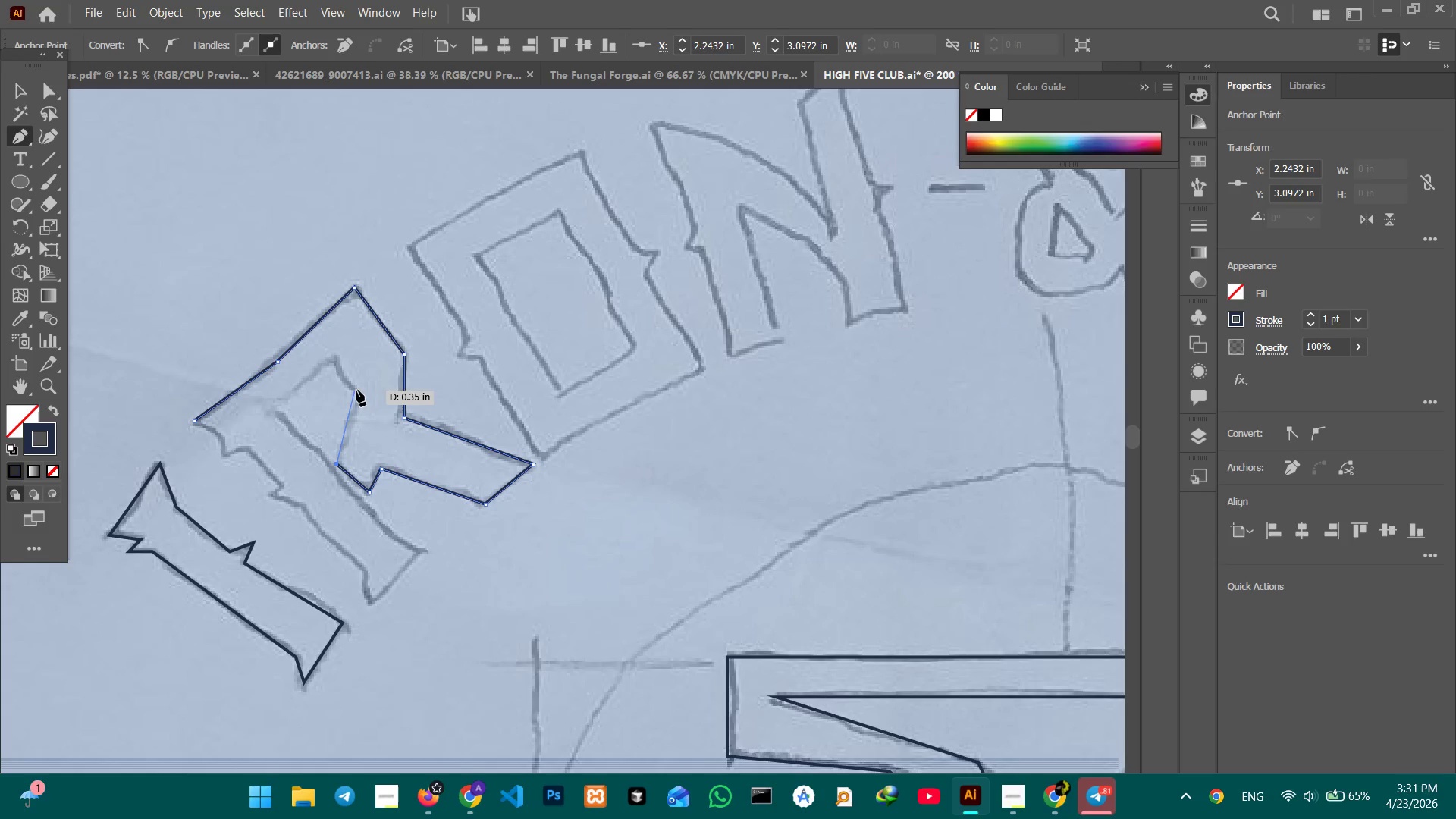 
wait(5.27)
 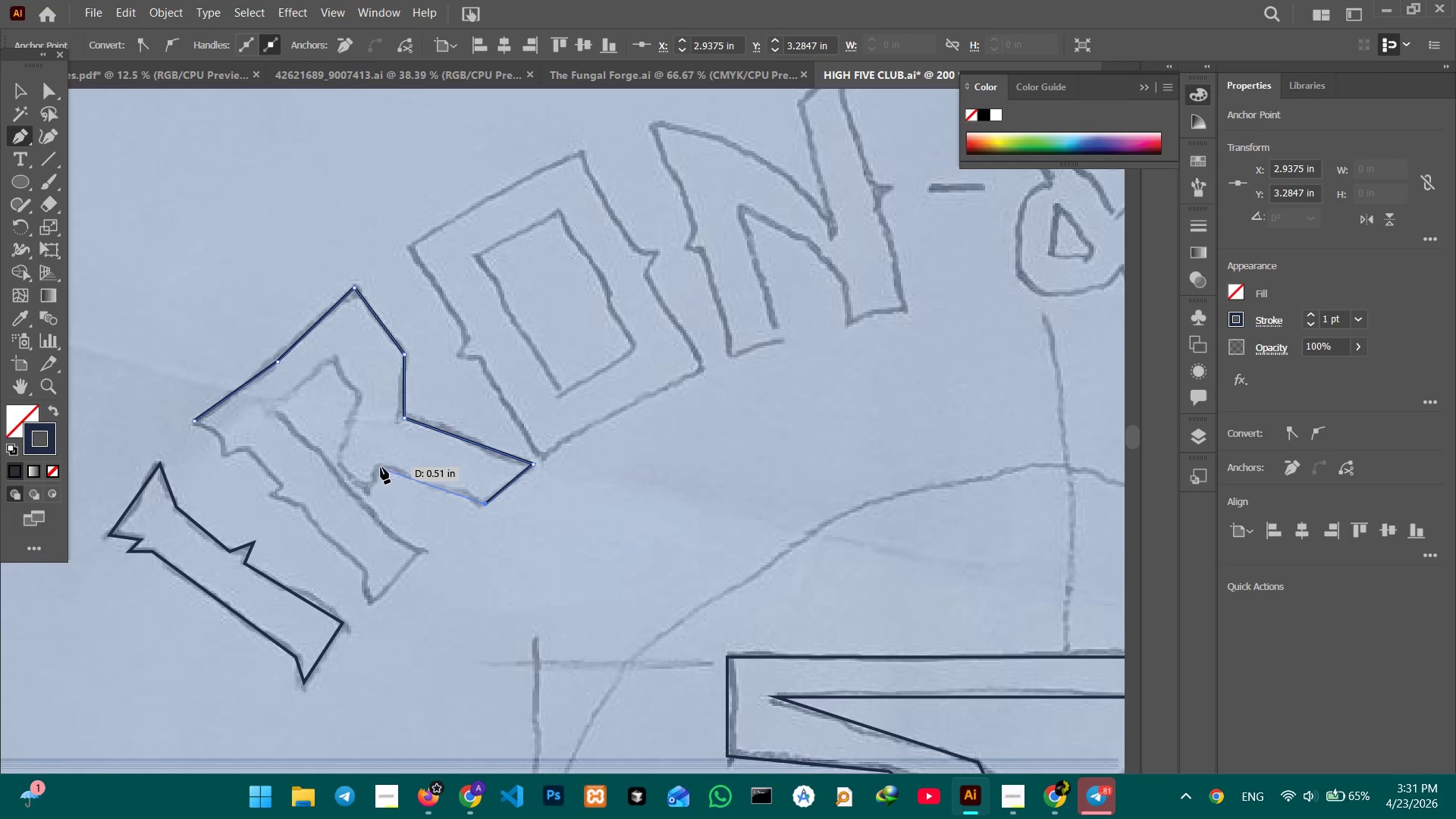 
left_click([331, 362])
 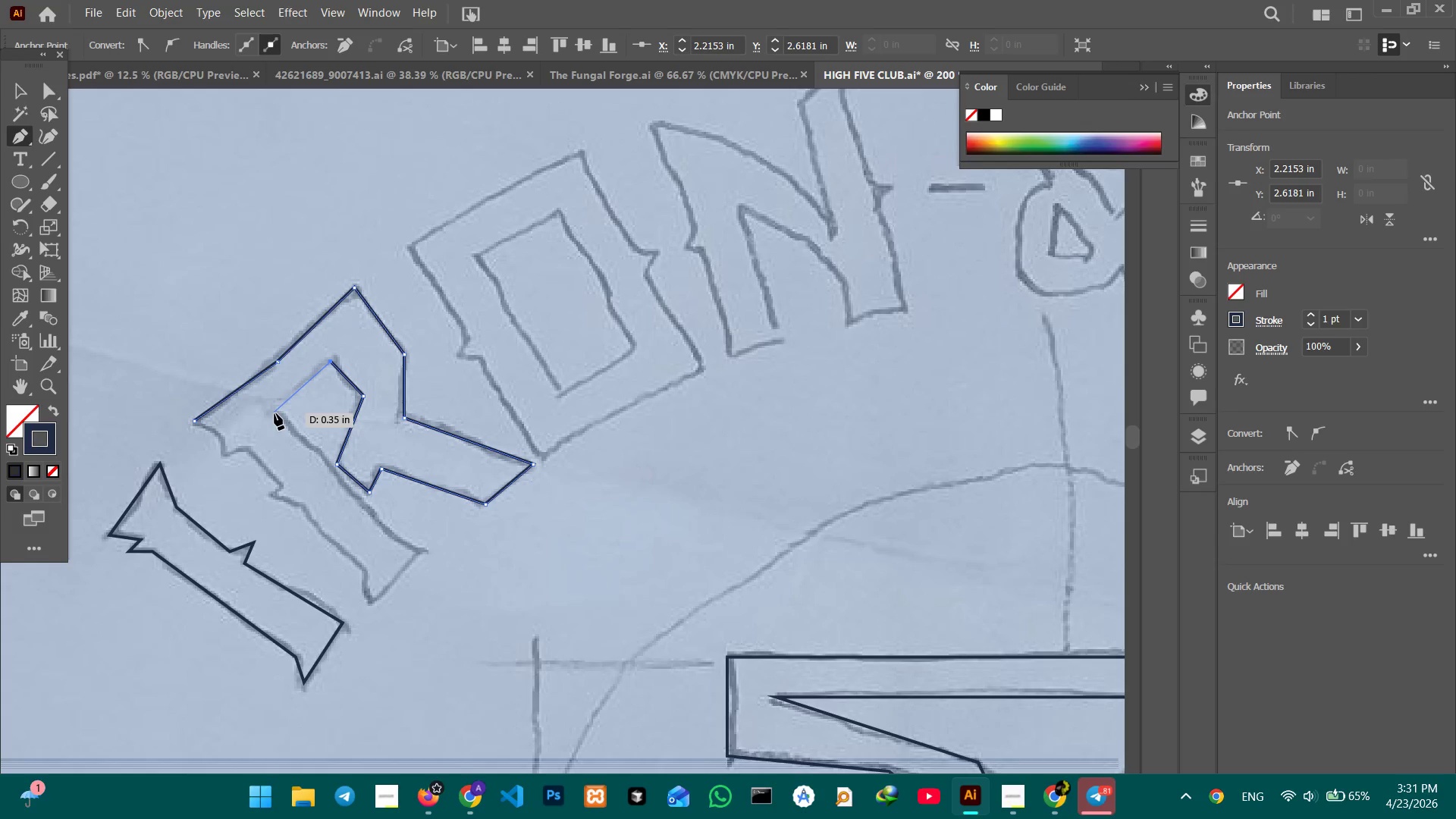 
left_click([272, 413])
 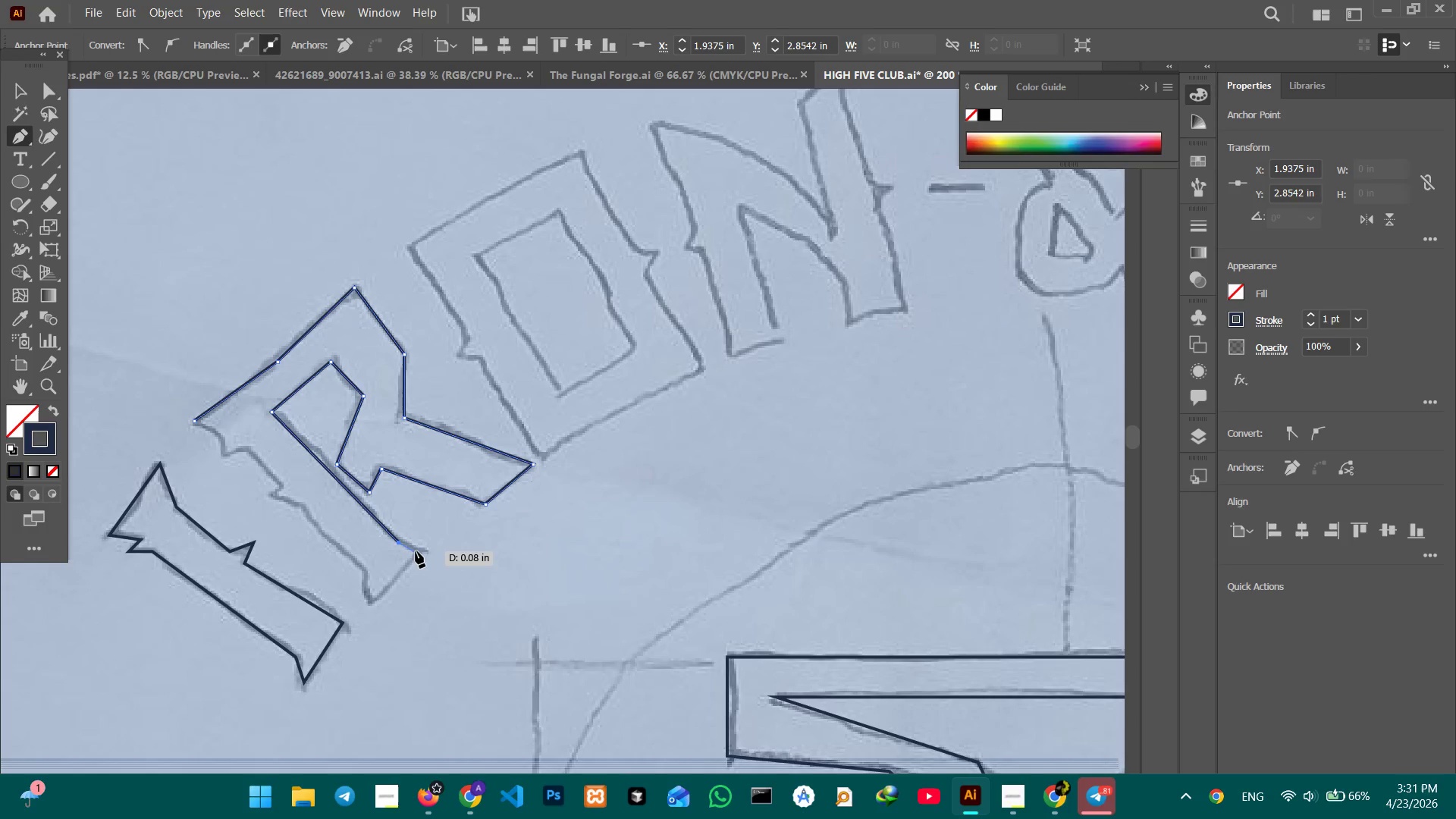 
left_click([424, 551])
 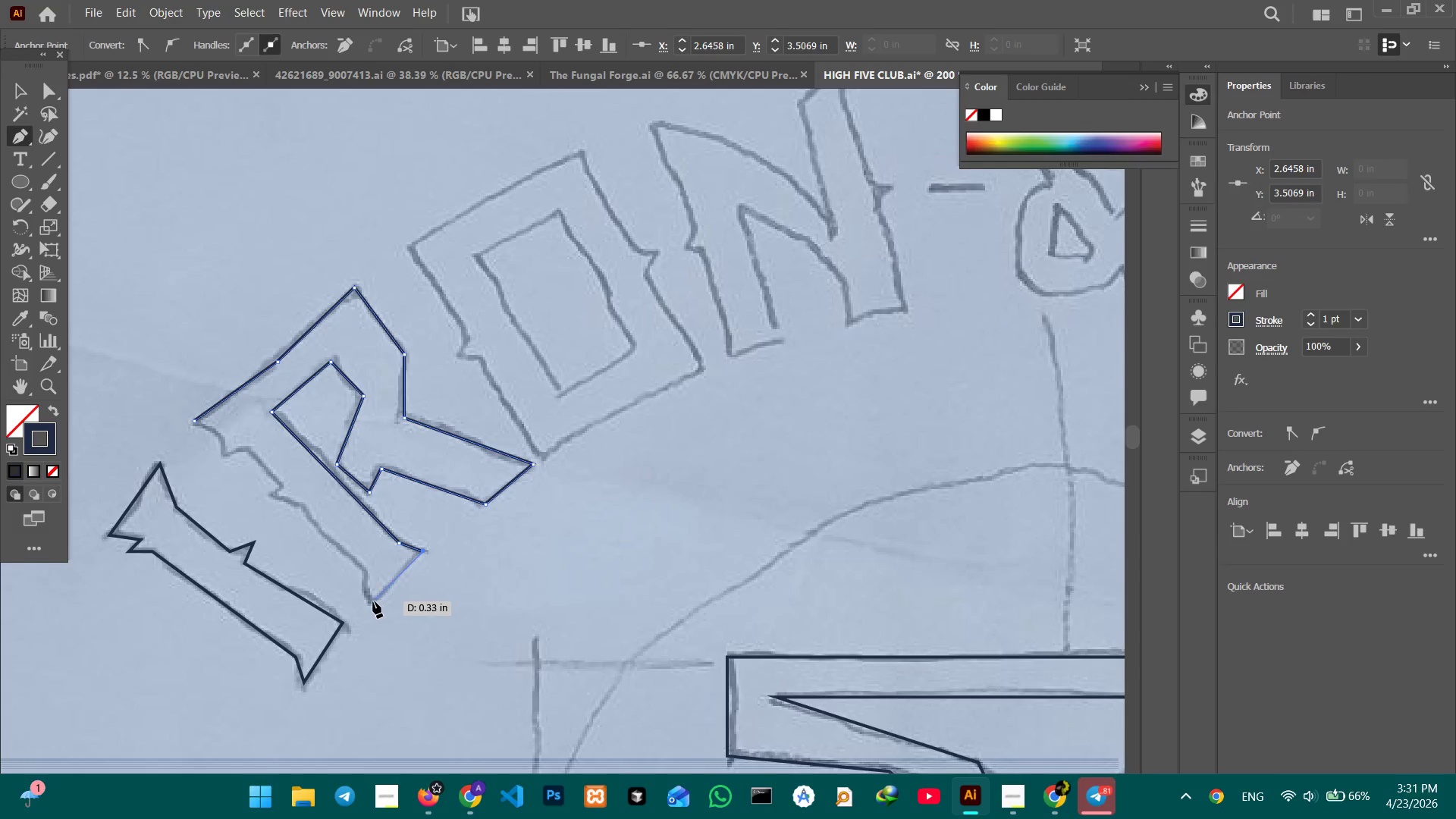 
left_click([373, 601])
 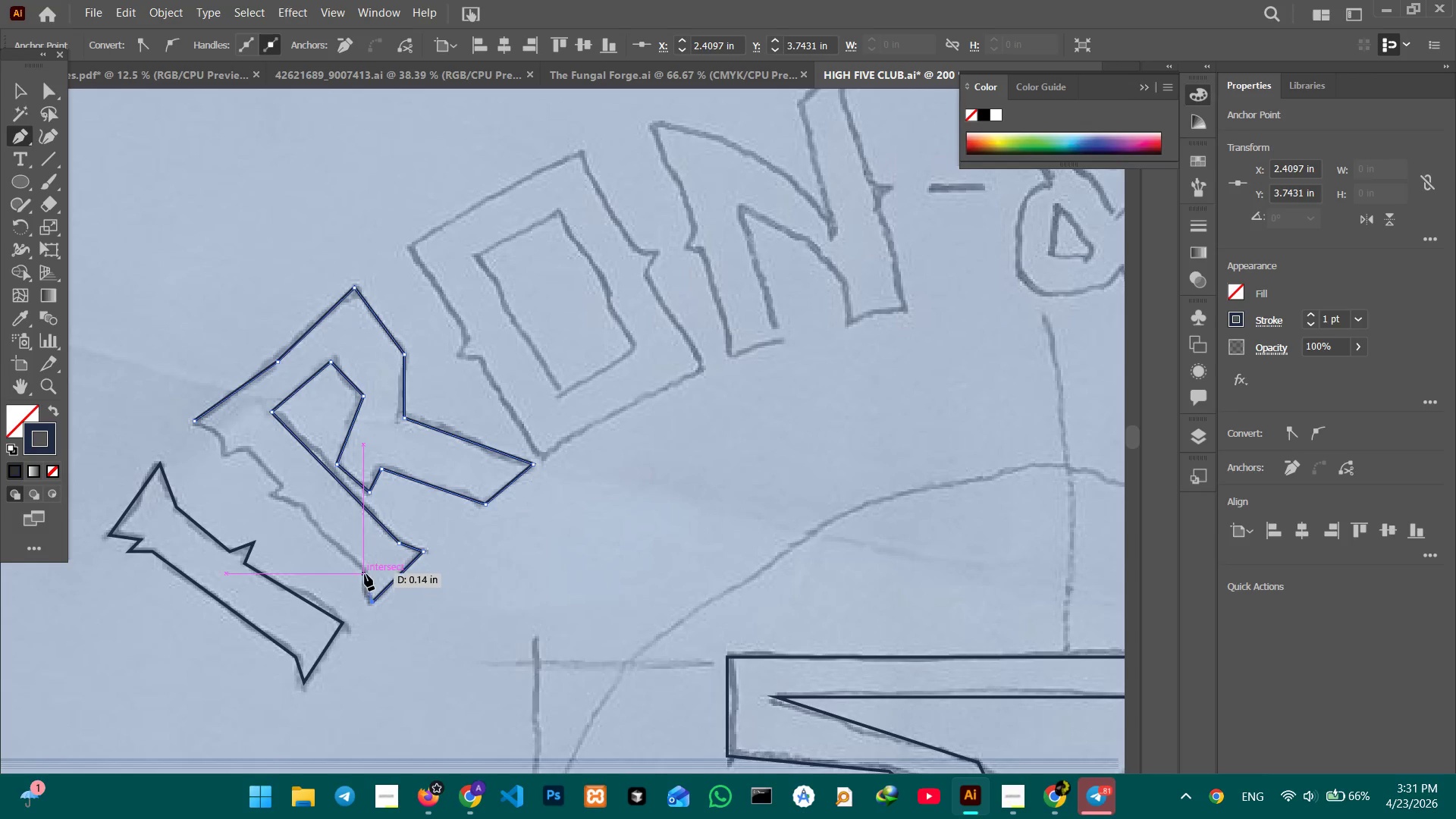 
left_click([365, 573])
 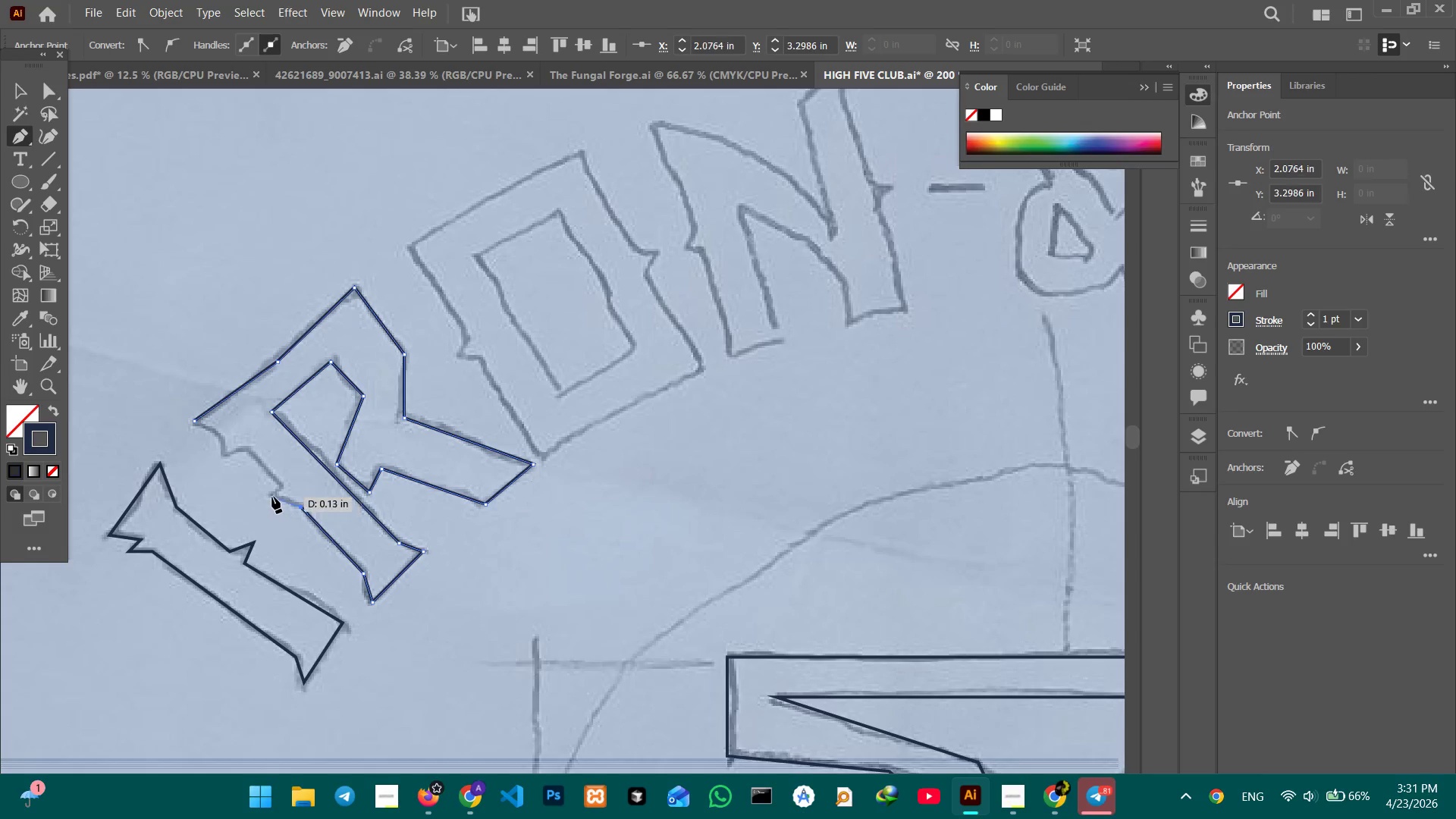 
left_click([268, 495])
 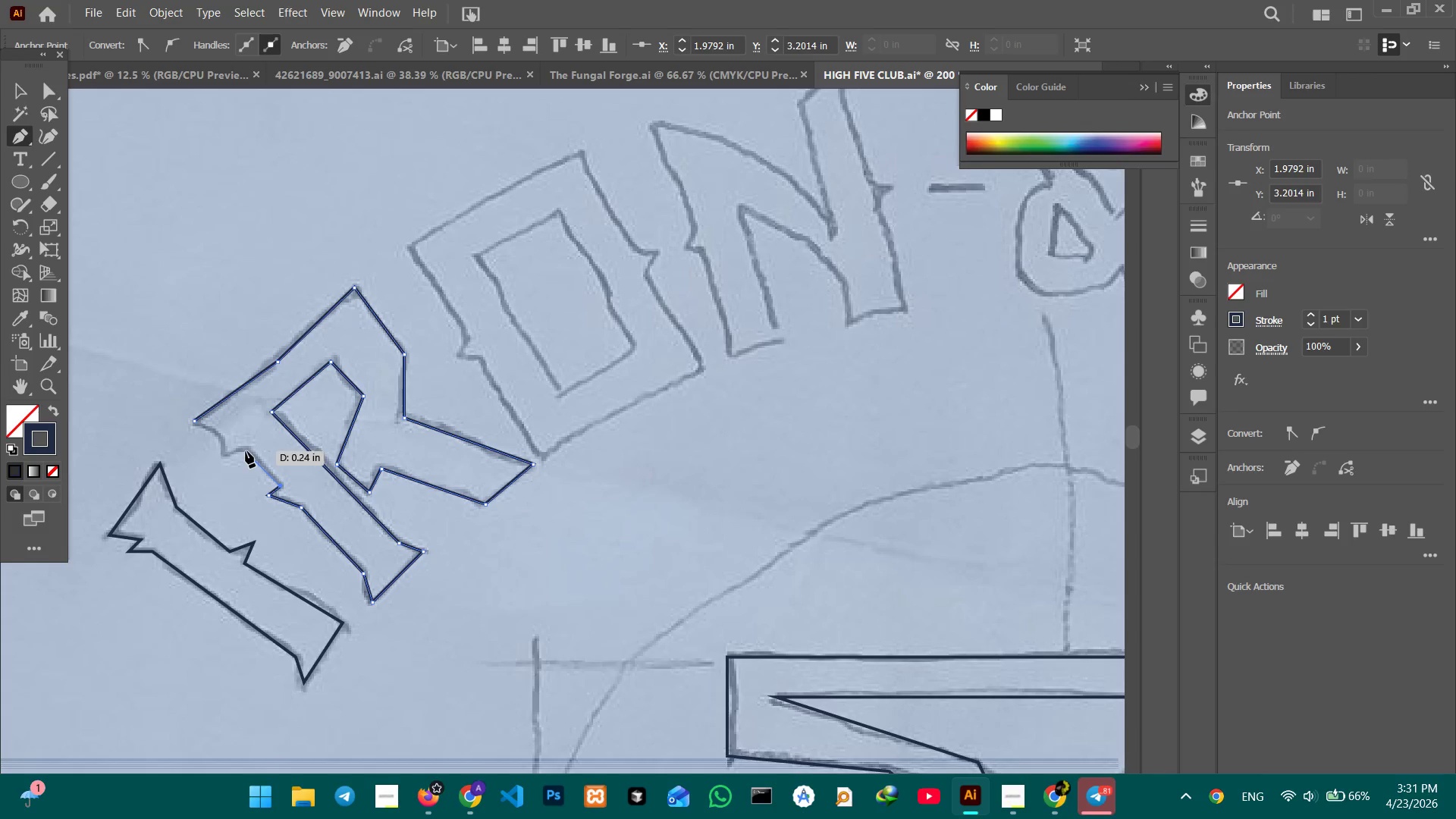 
left_click([248, 449])
 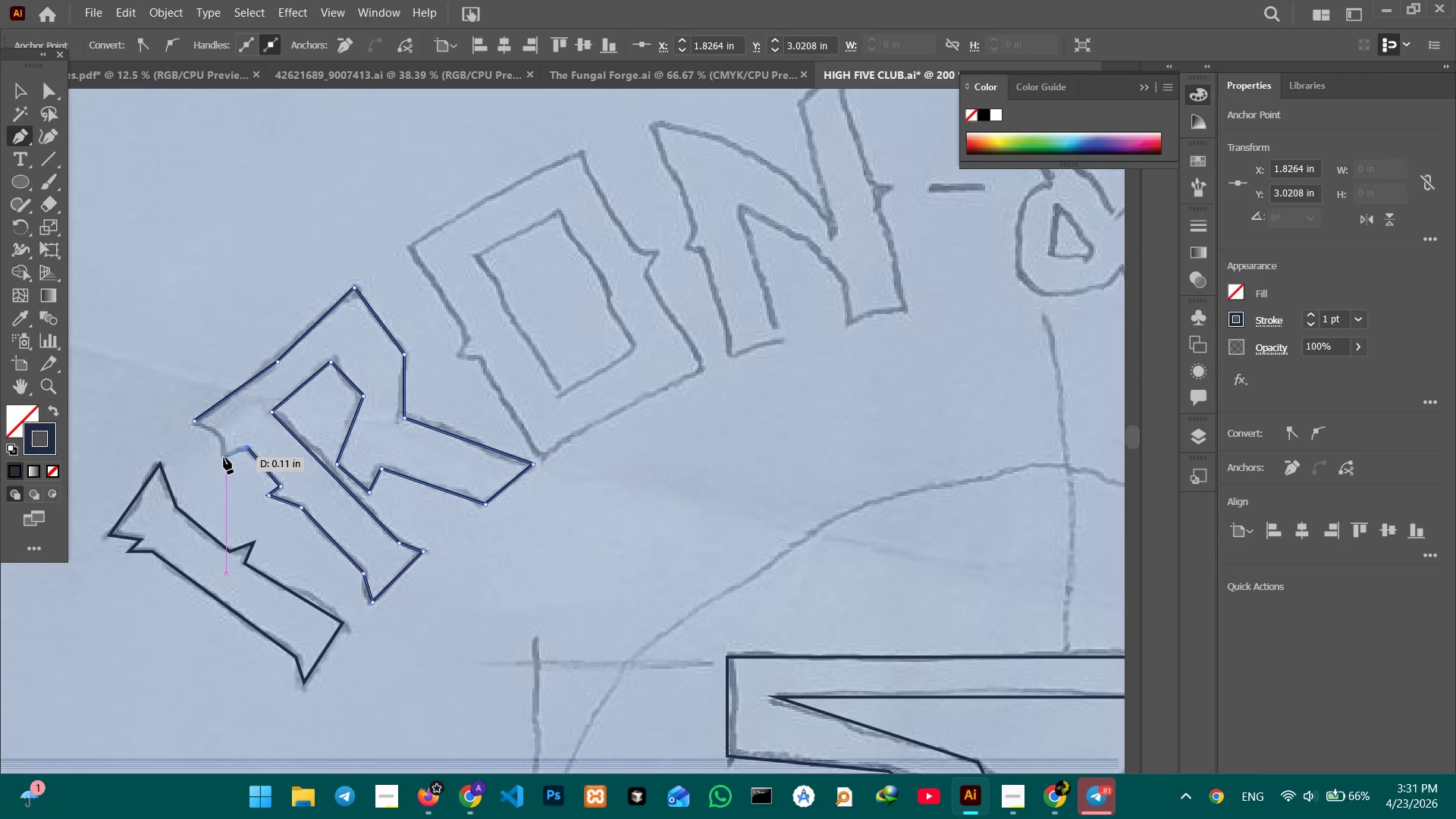 
left_click([224, 457])
 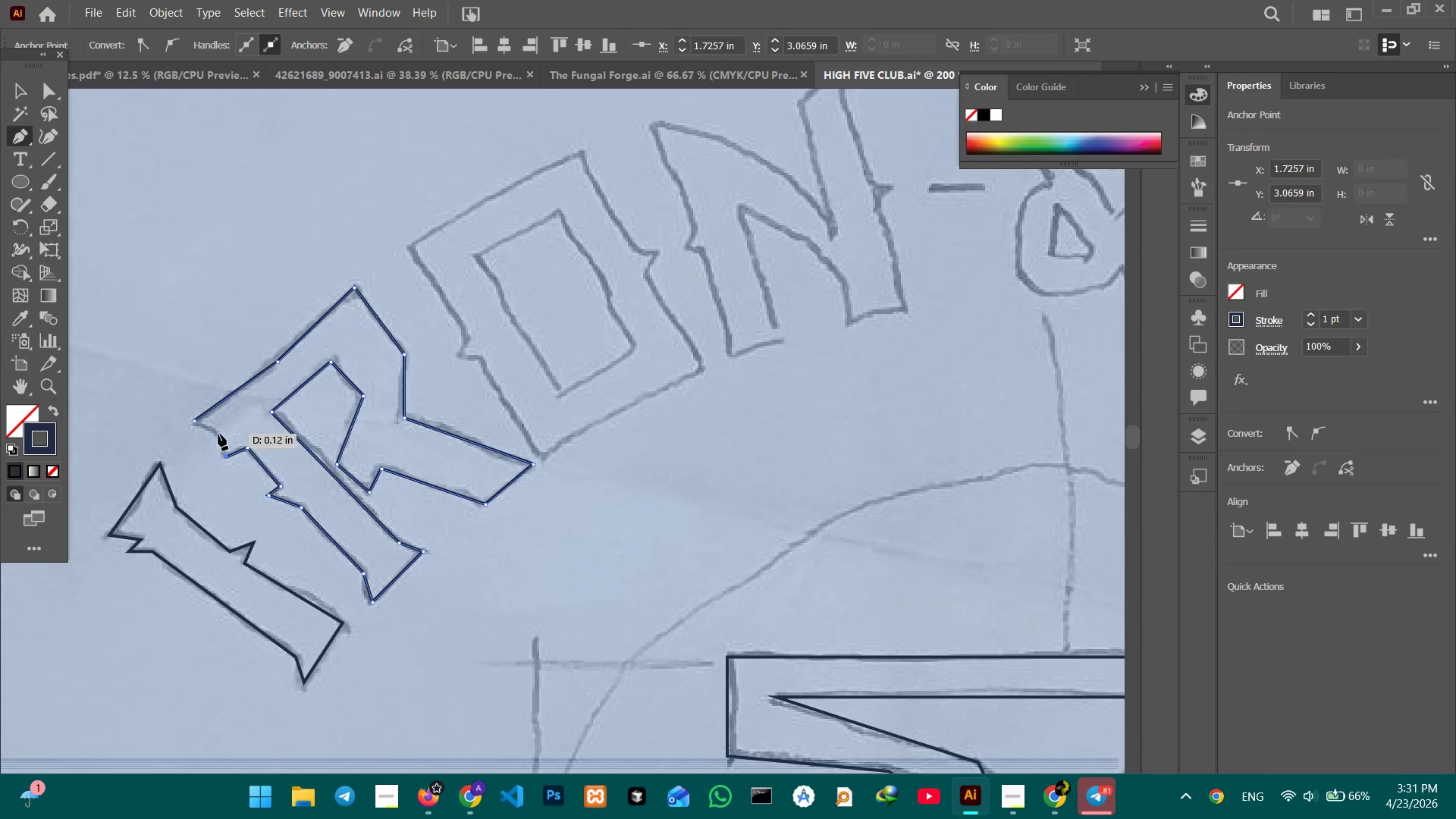 
left_click([218, 434])
 